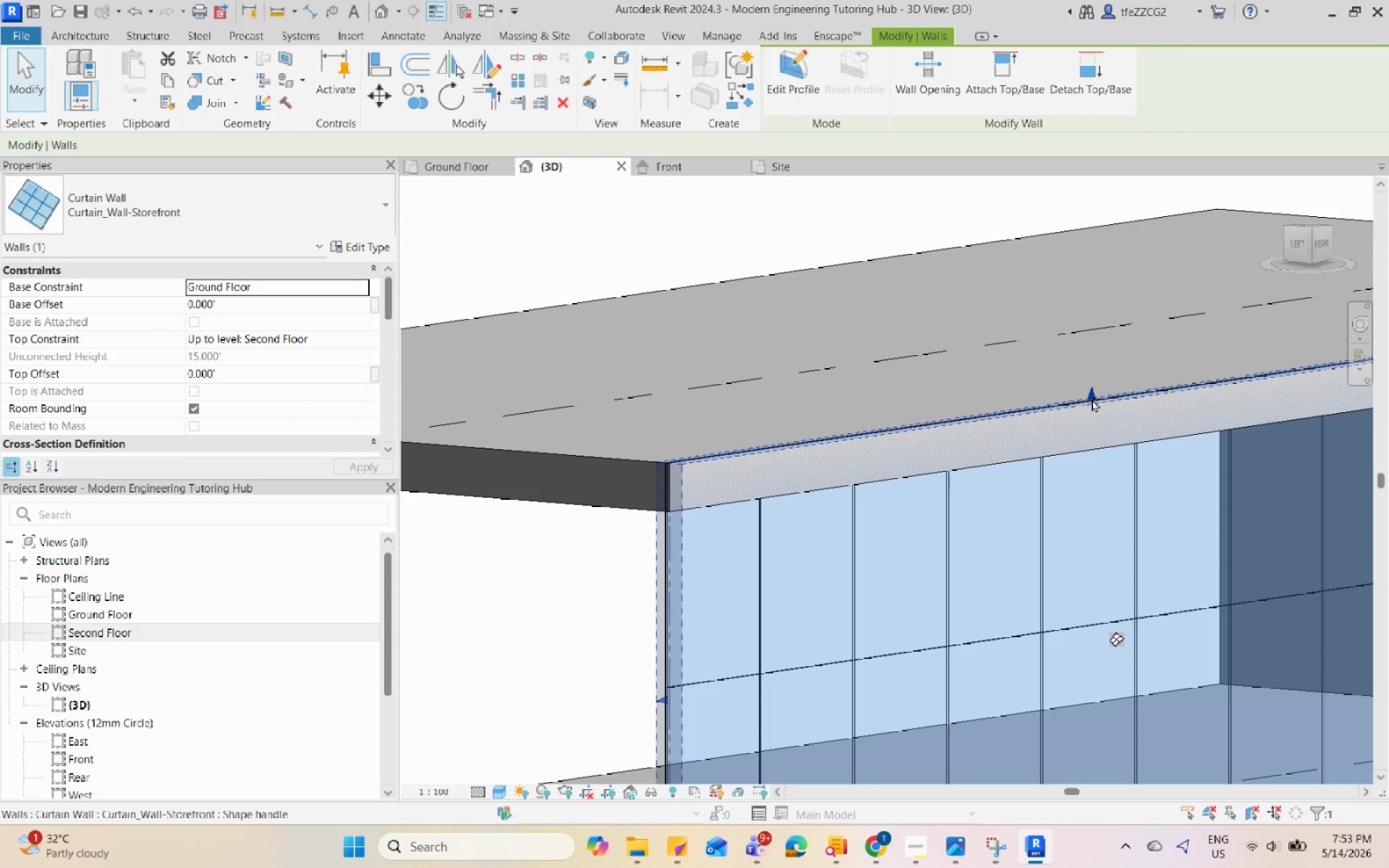 
left_click_drag(start_coordinate=[1091, 399], to_coordinate=[1092, 446])
 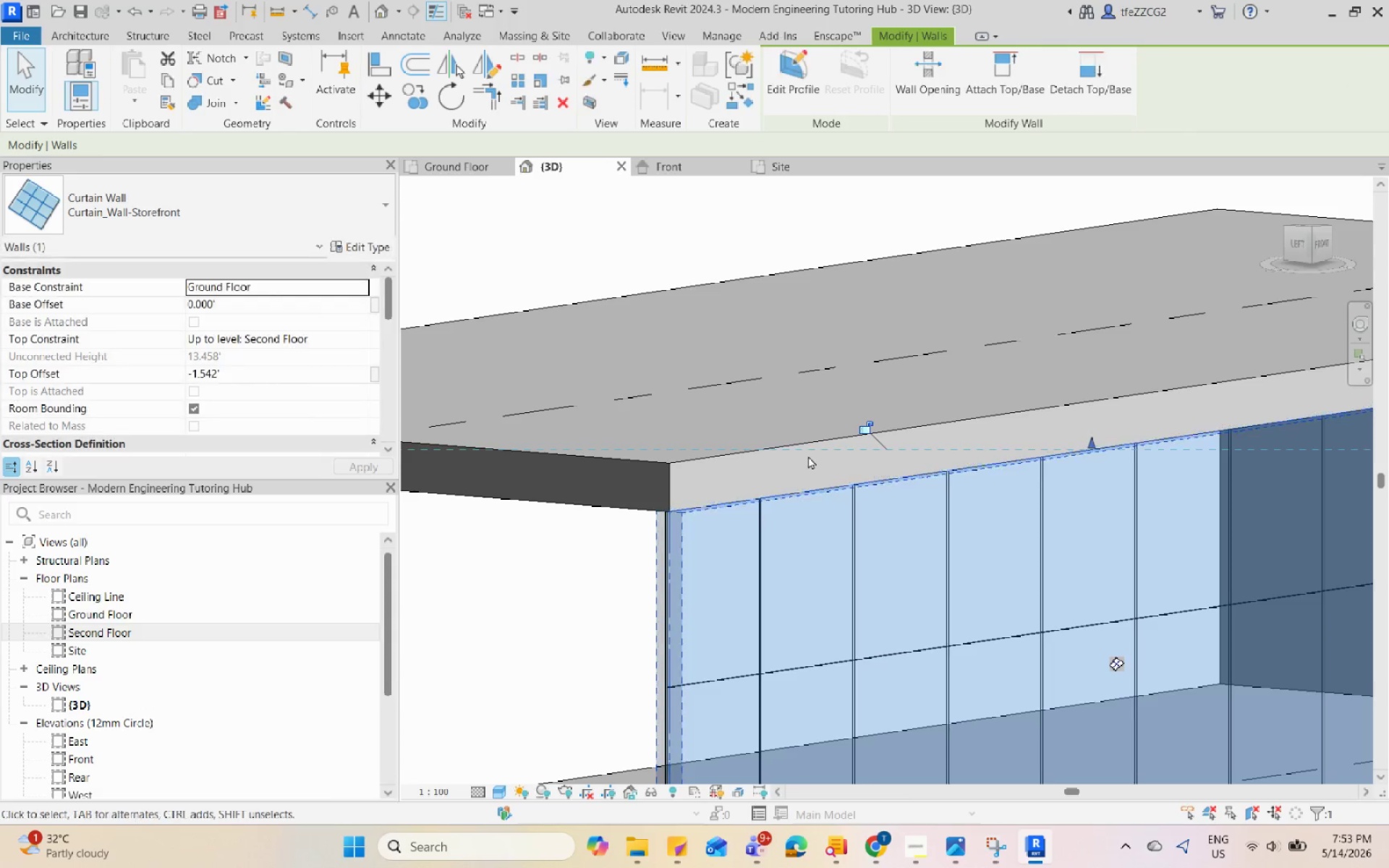 
key(Escape)
 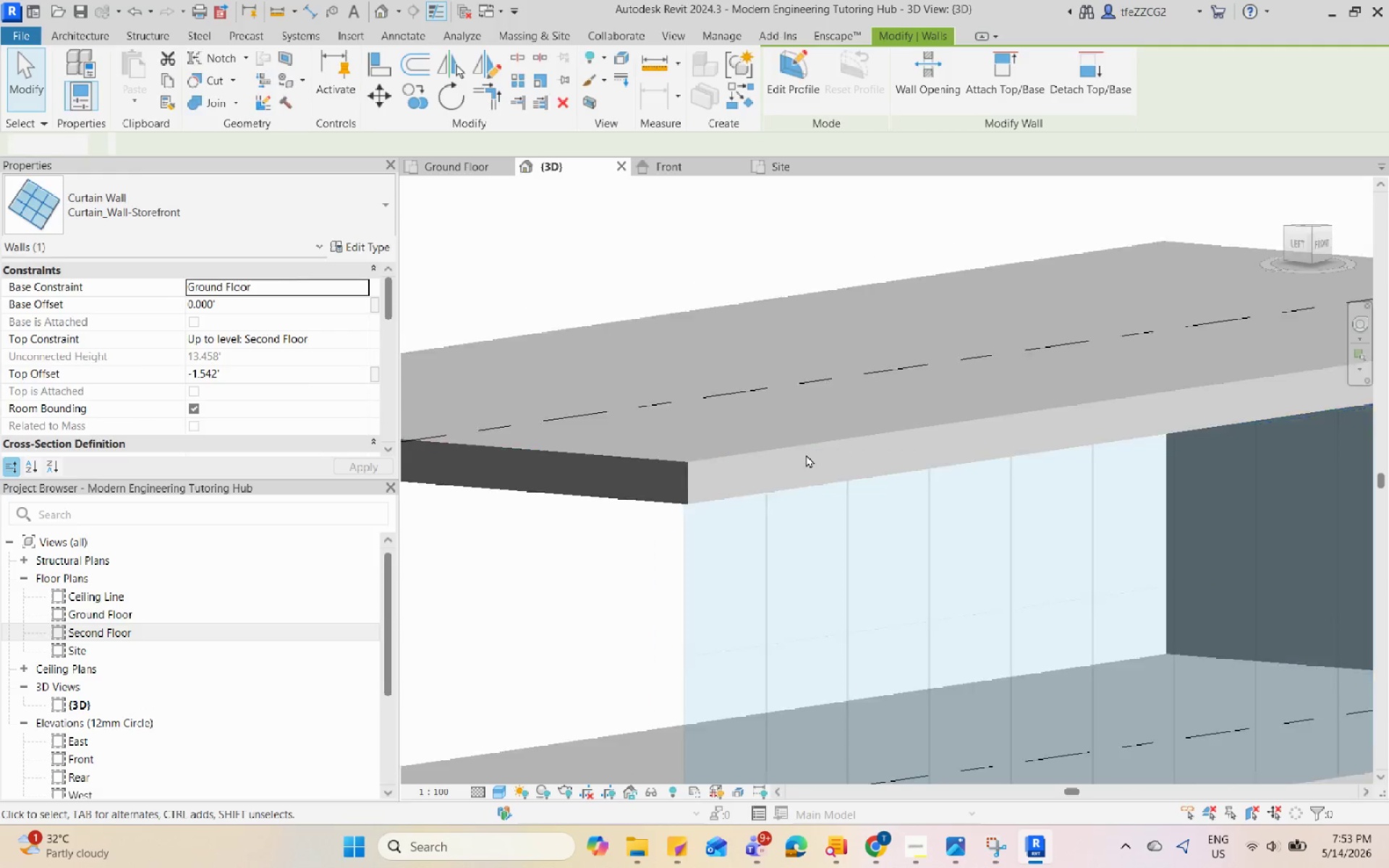 
hold_key(key=ShiftLeft, duration=0.83)
 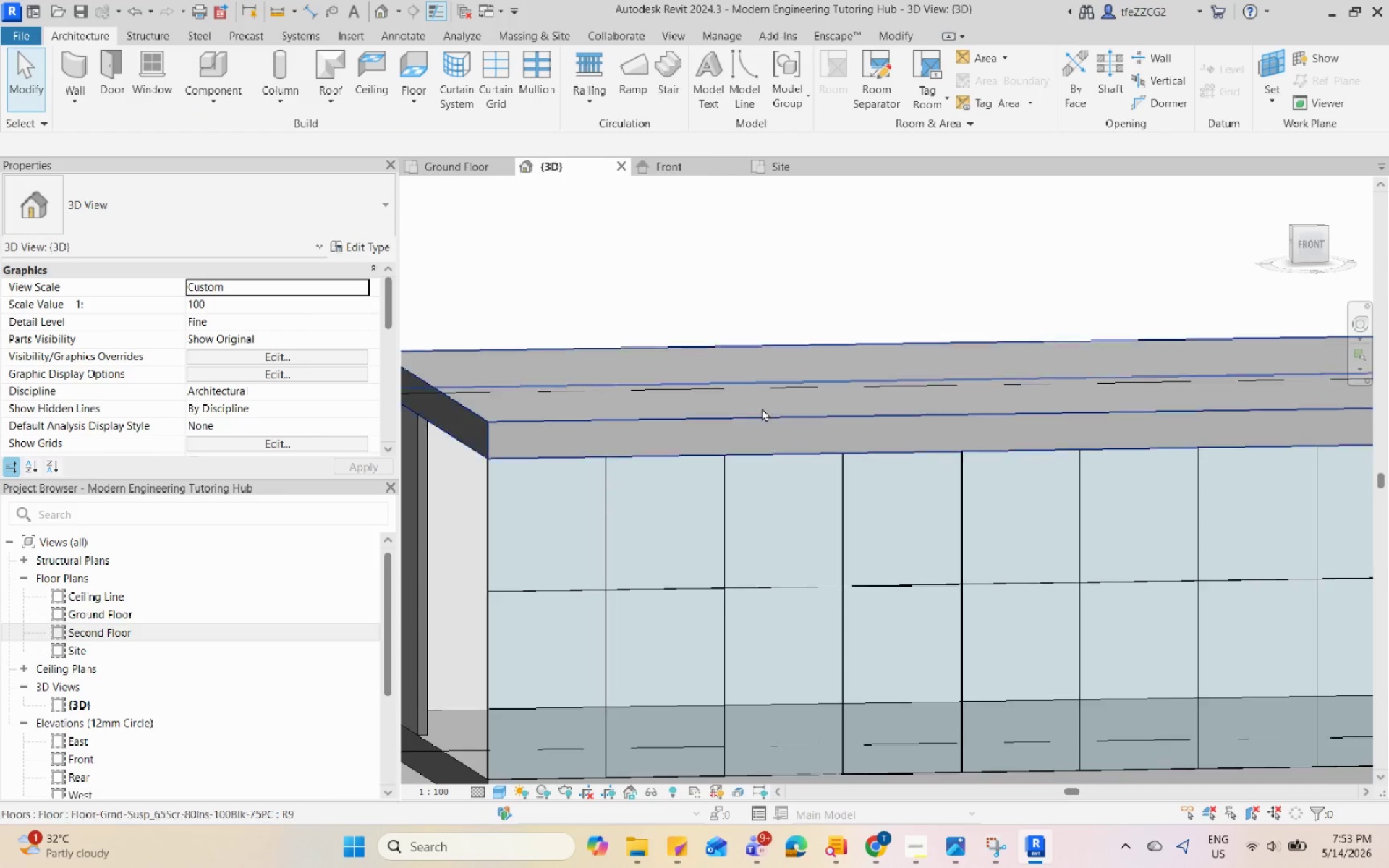 
scroll: coordinate [806, 454], scroll_direction: down, amount: 2.0
 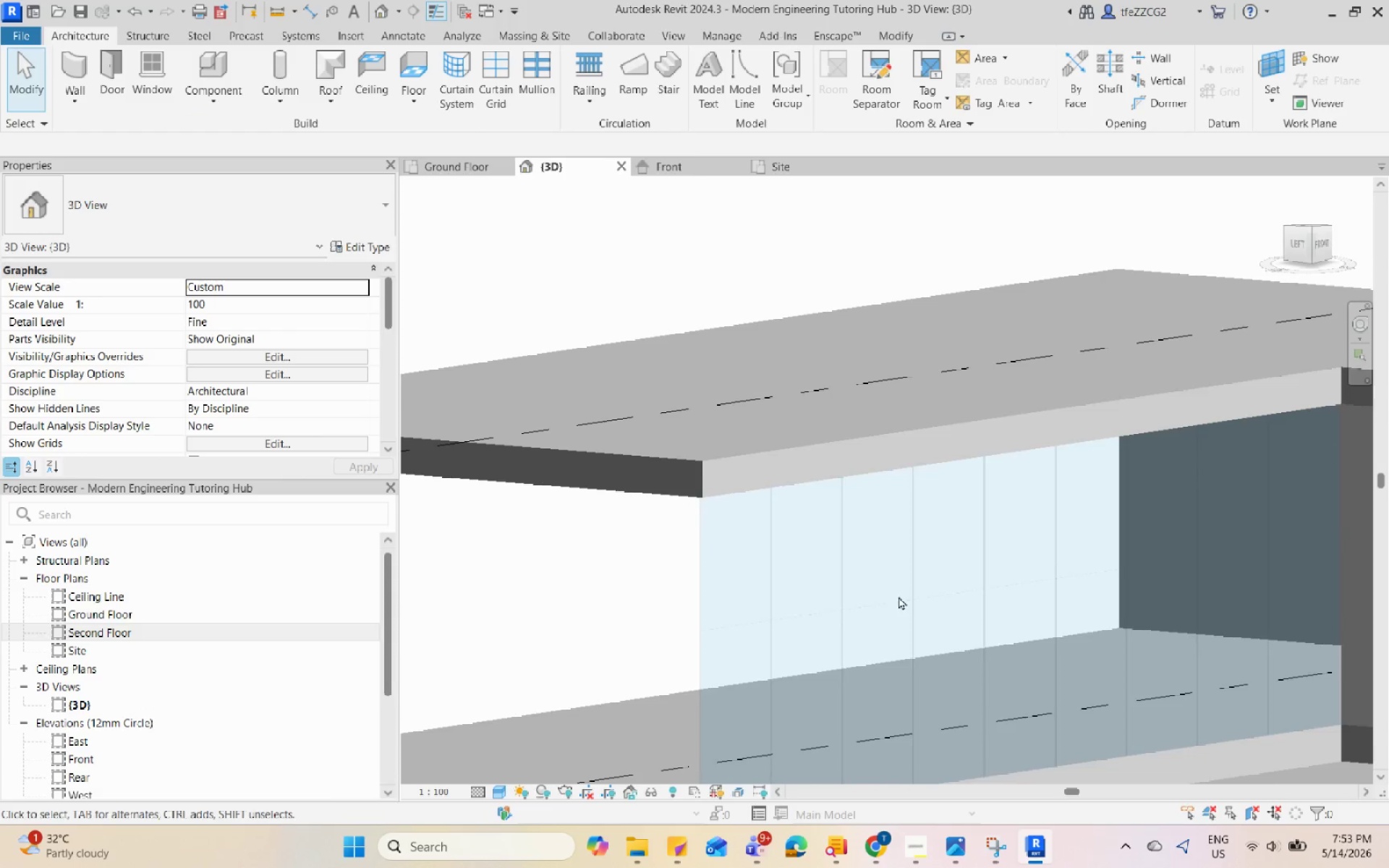 
hold_key(key=ShiftLeft, duration=0.58)
 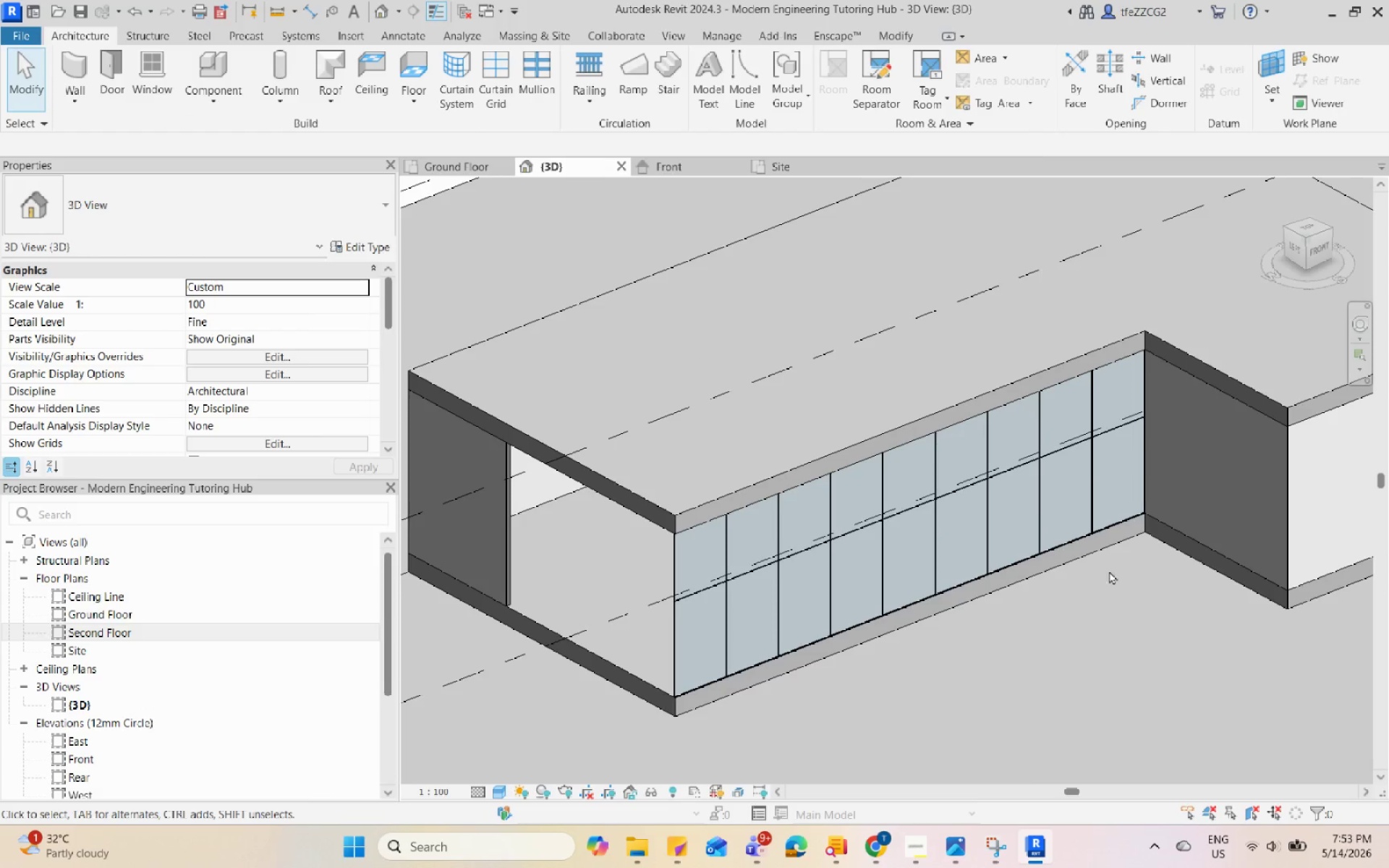 
scroll: coordinate [761, 409], scroll_direction: down, amount: 4.0
 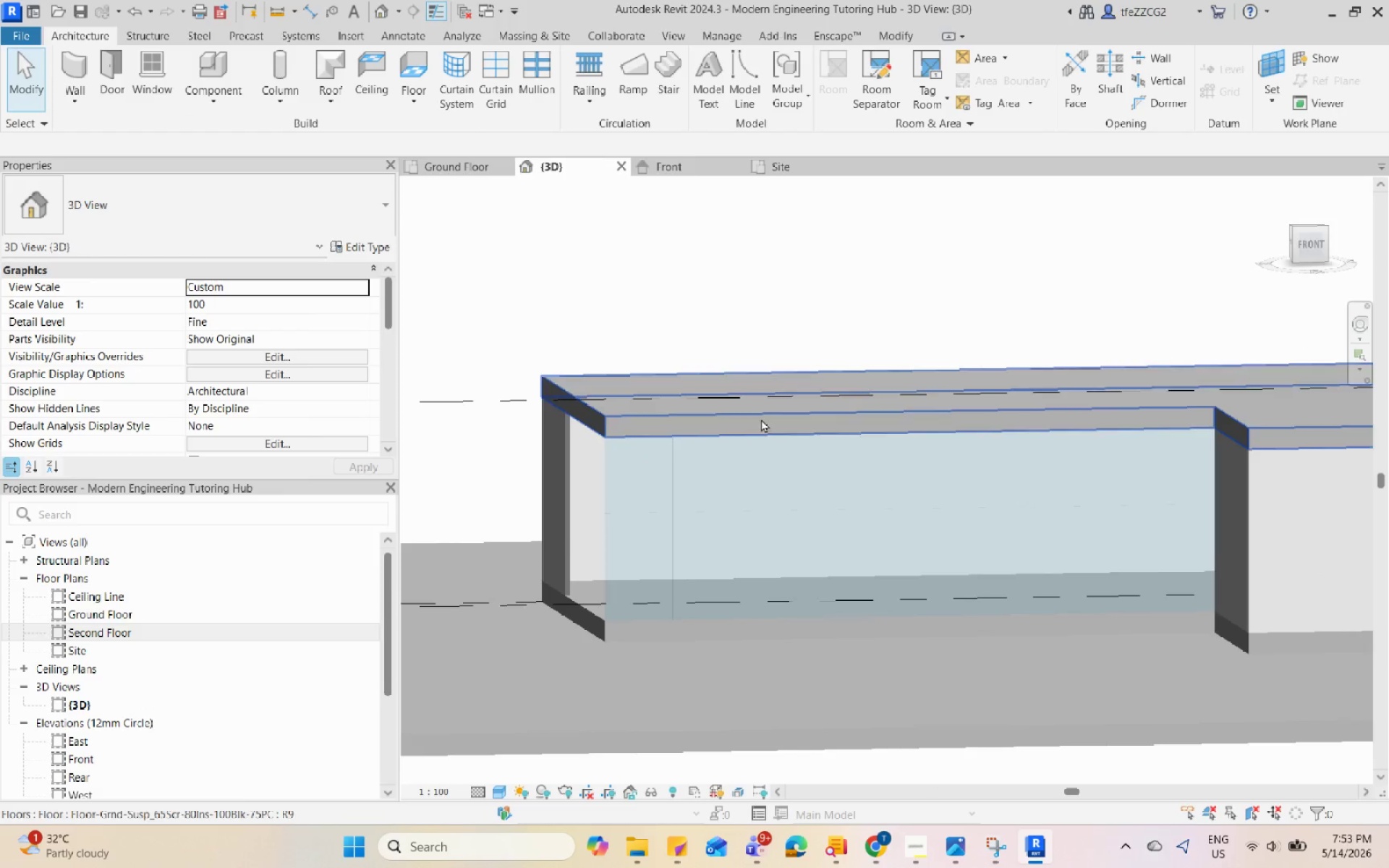 
left_click([1074, 585])
 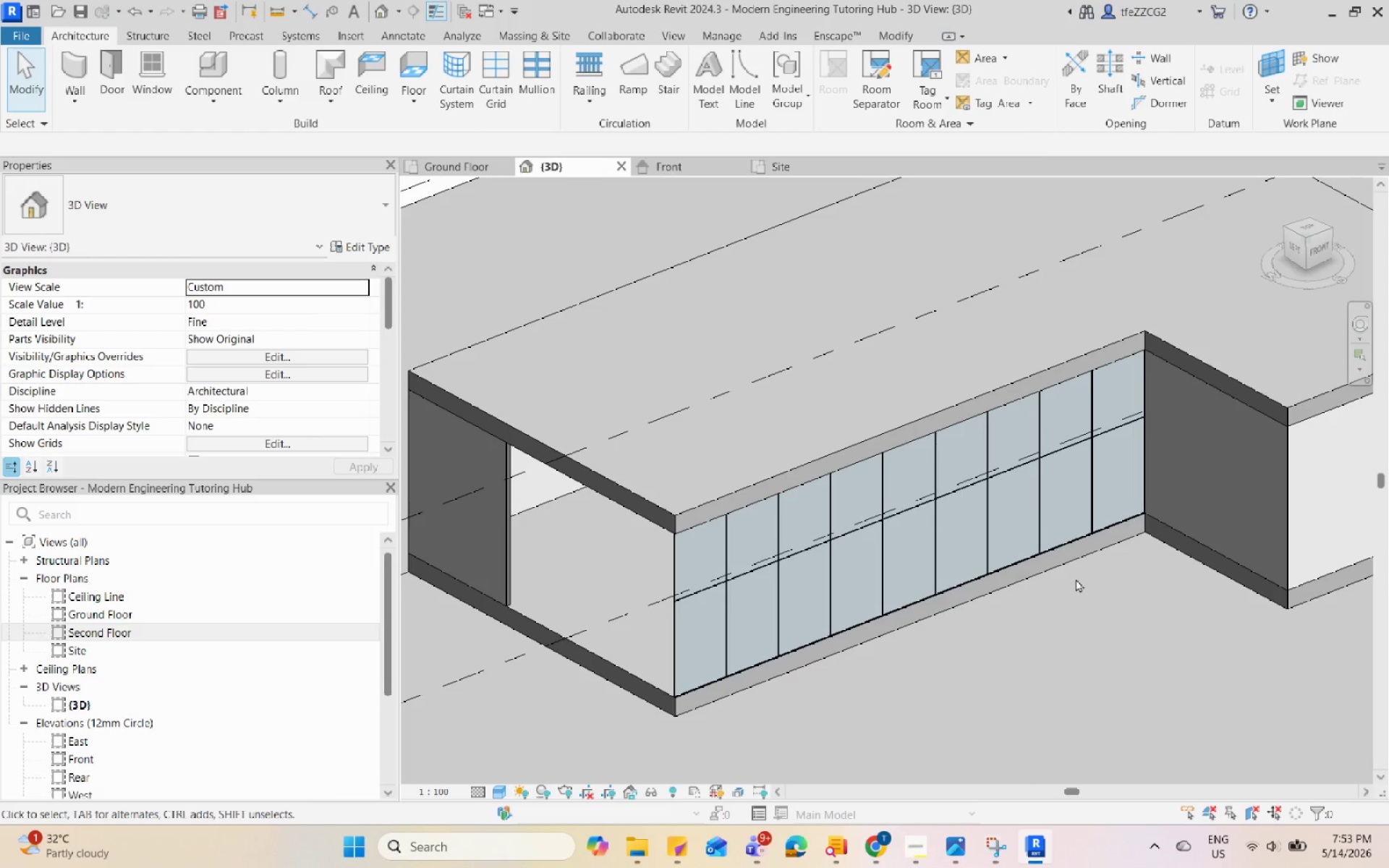 
wait(7.61)
 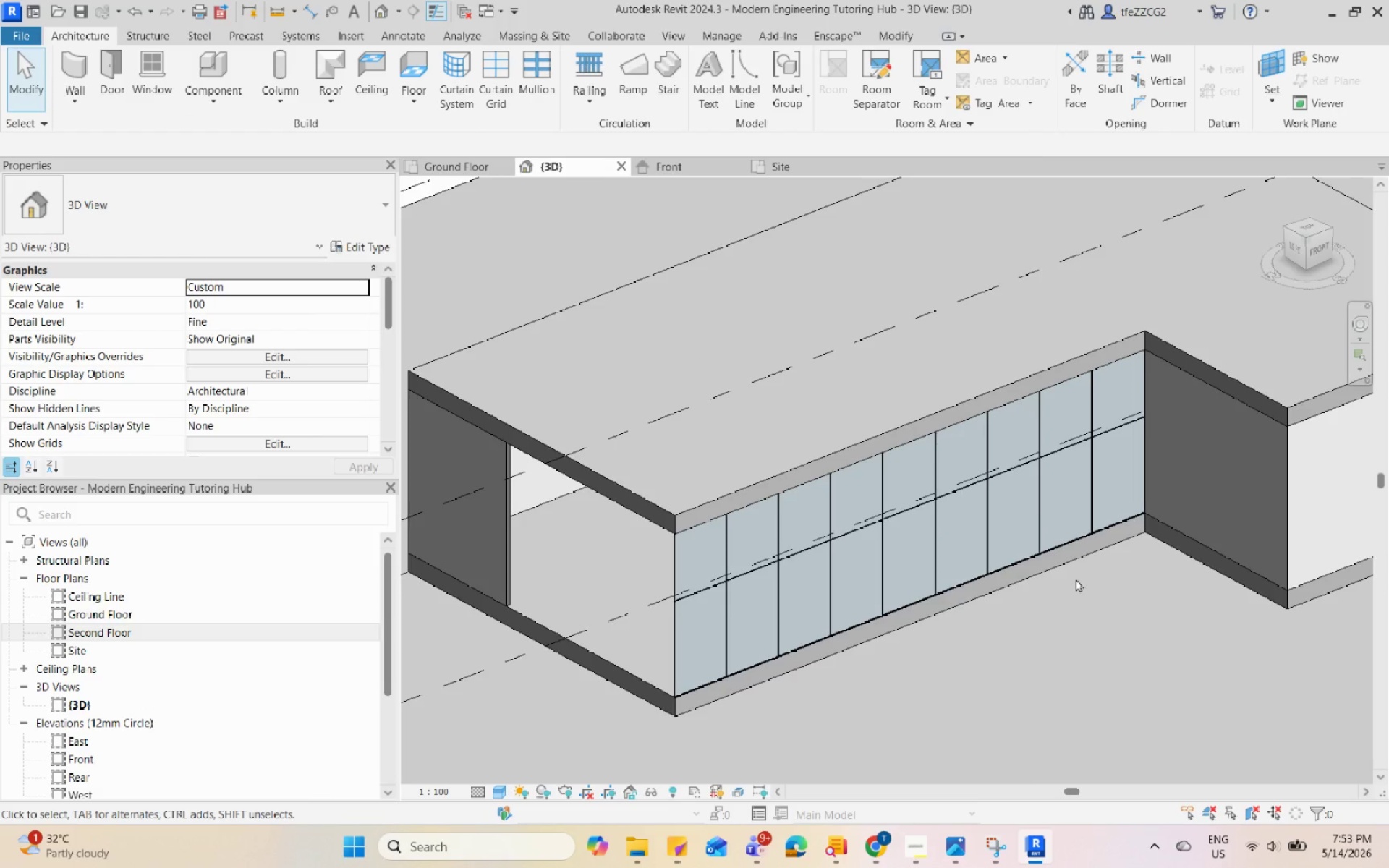 
scroll: coordinate [653, 577], scroll_direction: up, amount: 5.0
 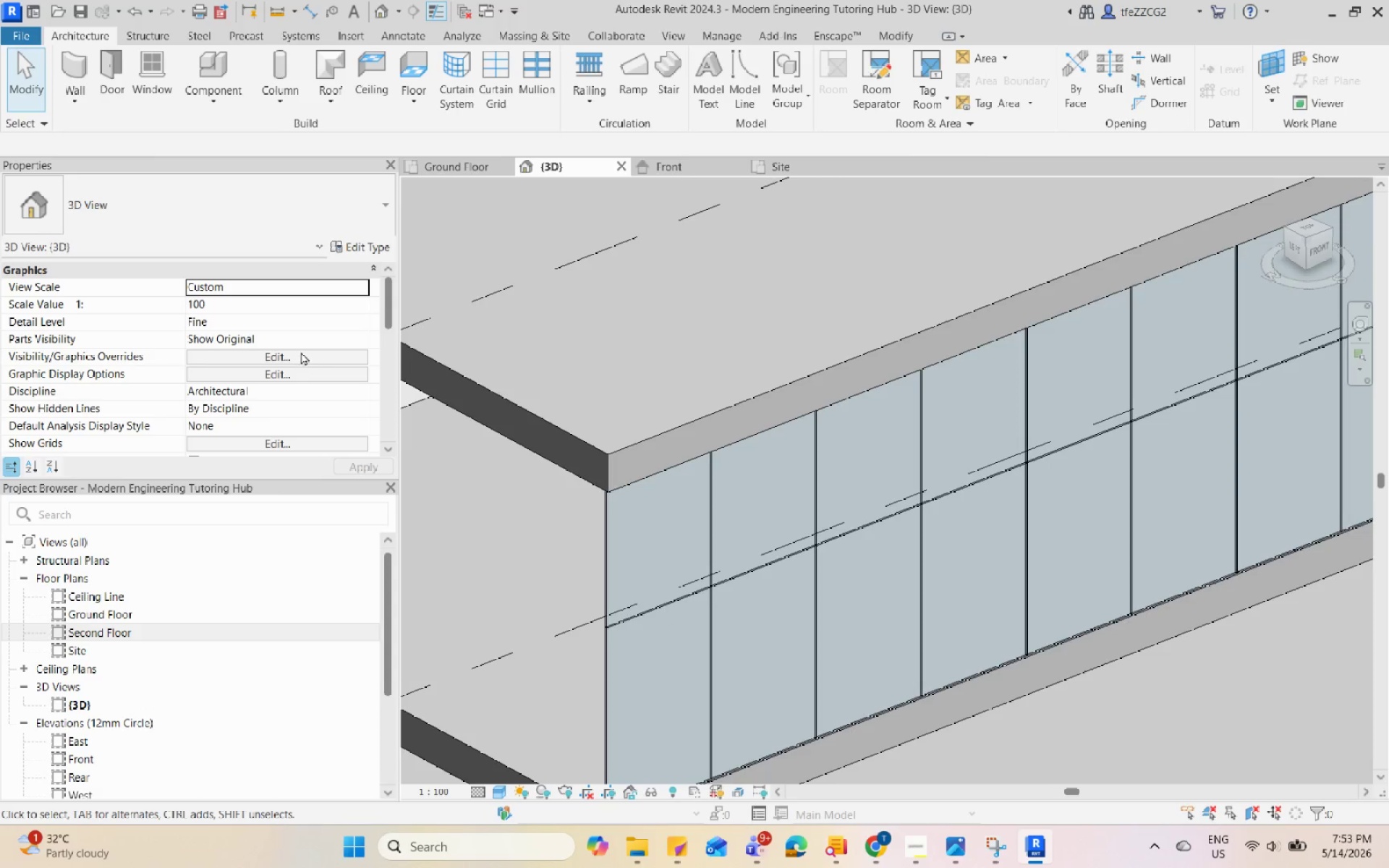 
left_click([355, 246])
 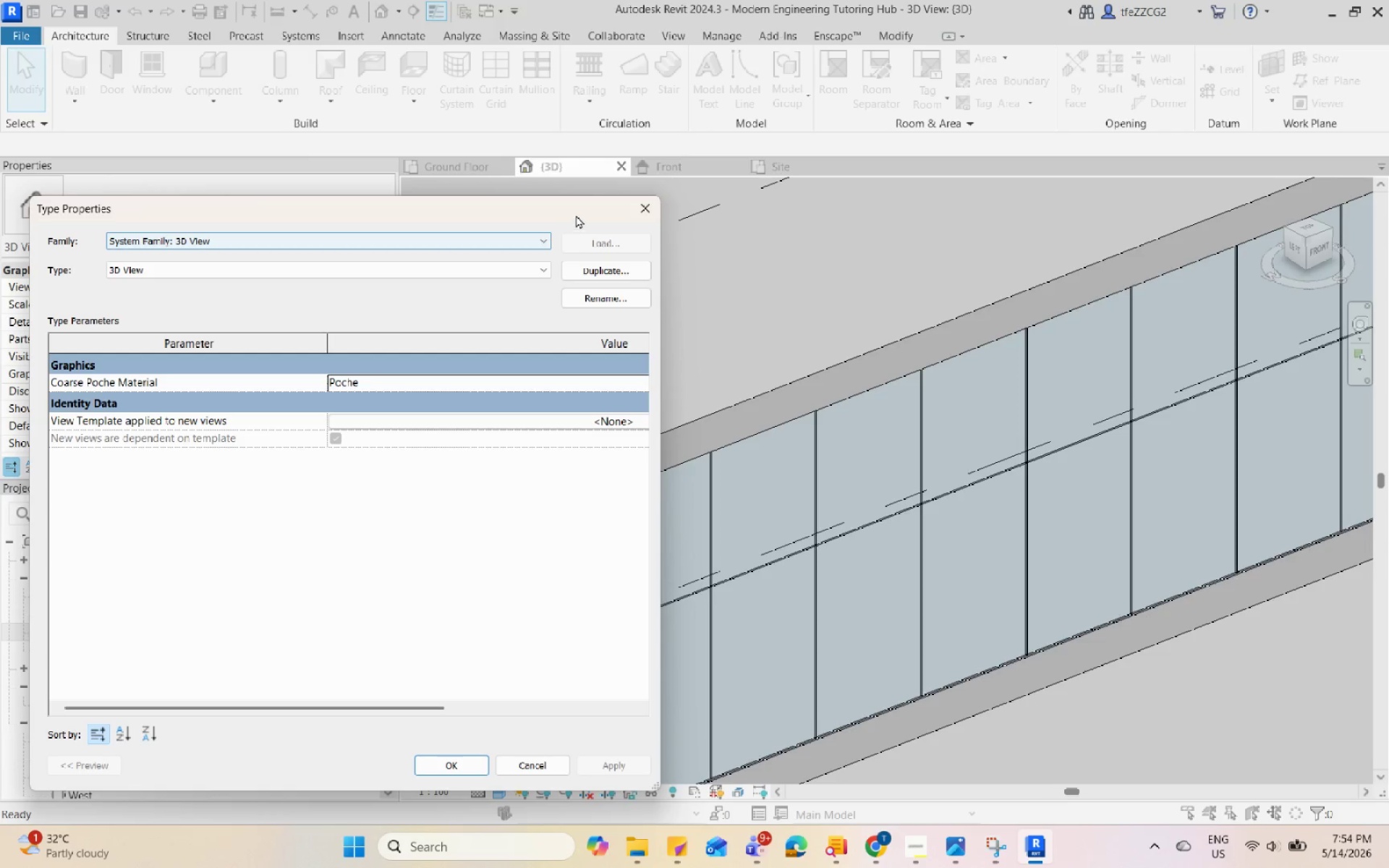 
left_click([634, 207])
 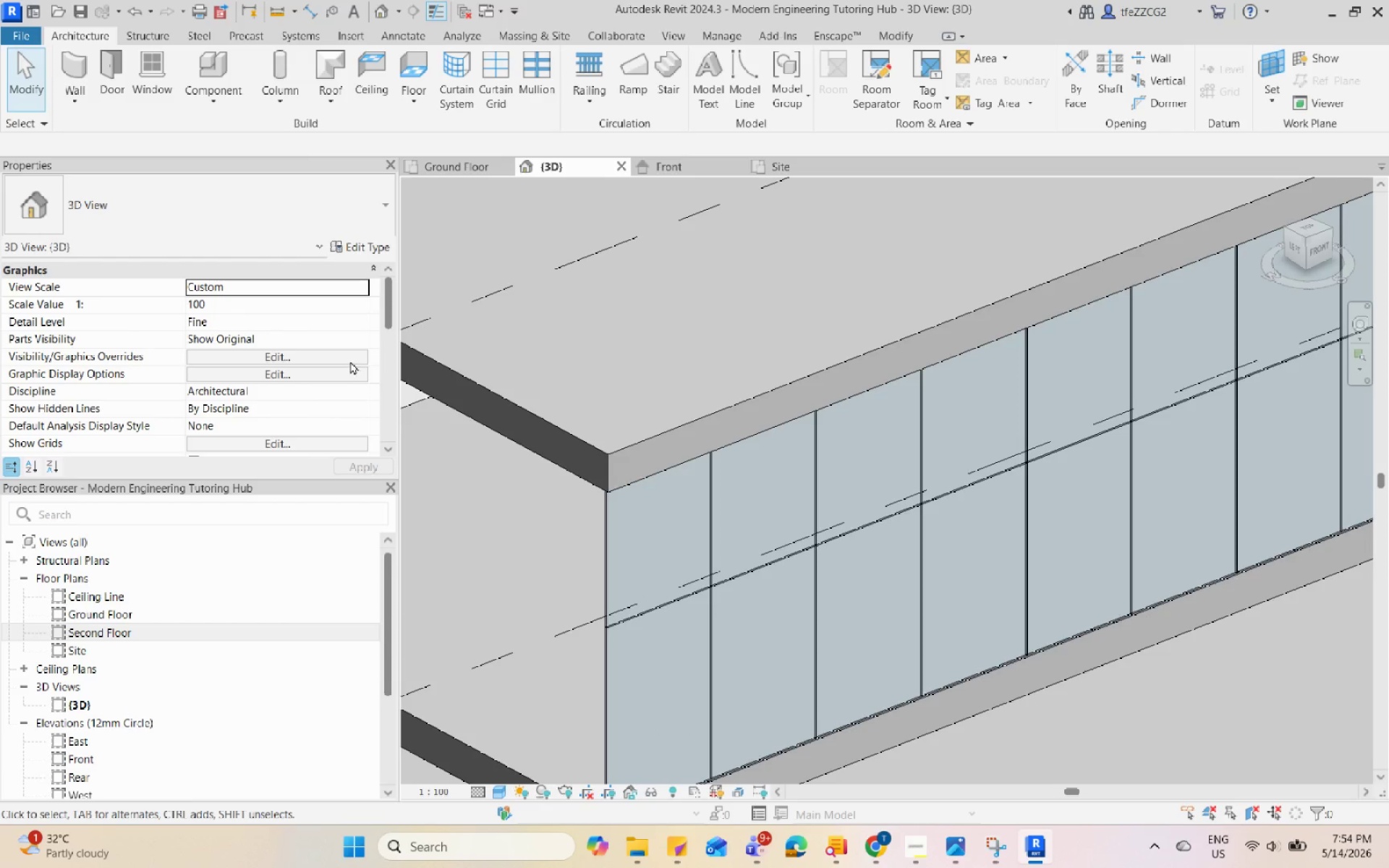 
left_click([747, 517])
 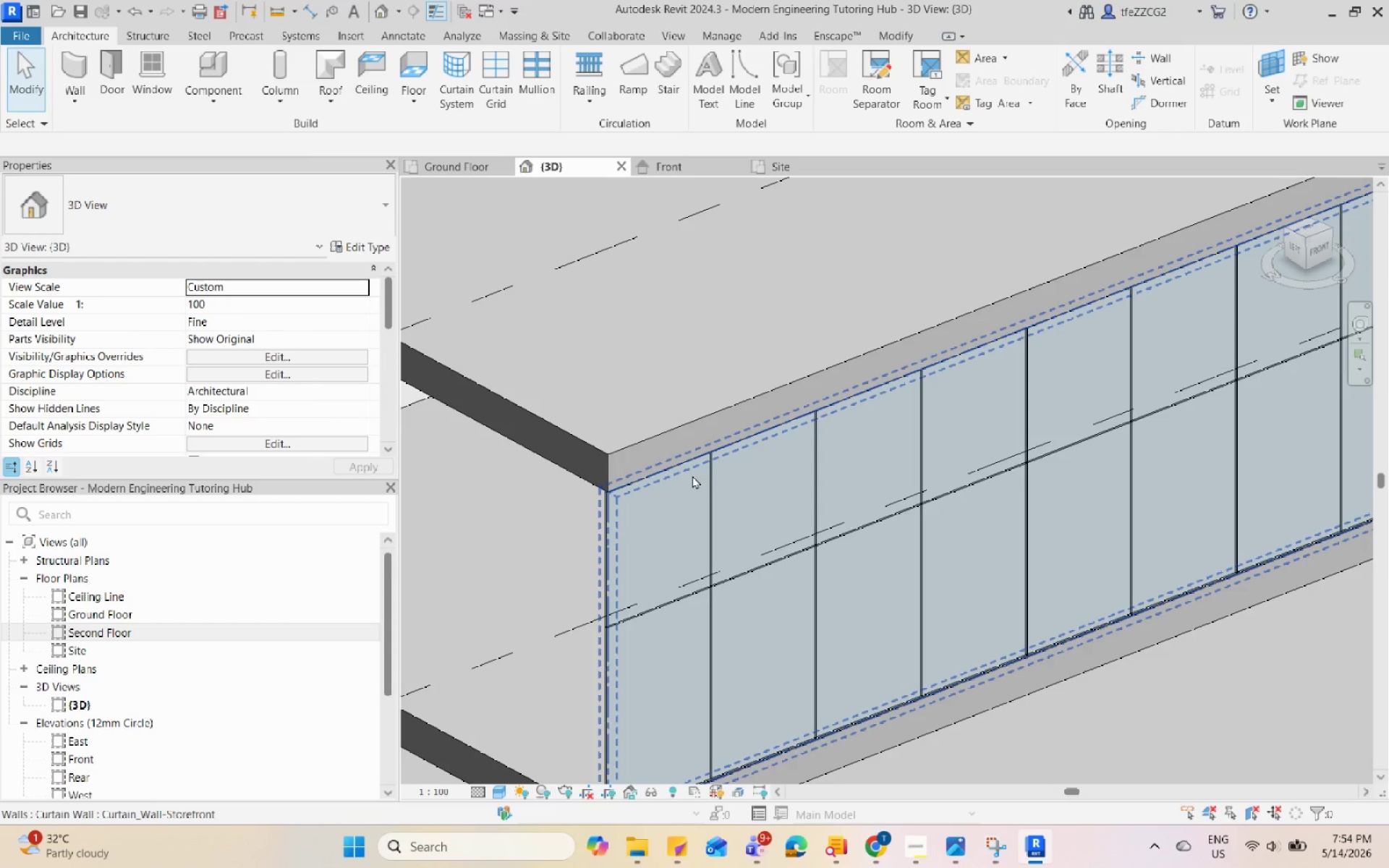 
scroll: coordinate [350, 361], scroll_direction: up, amount: 4.0
 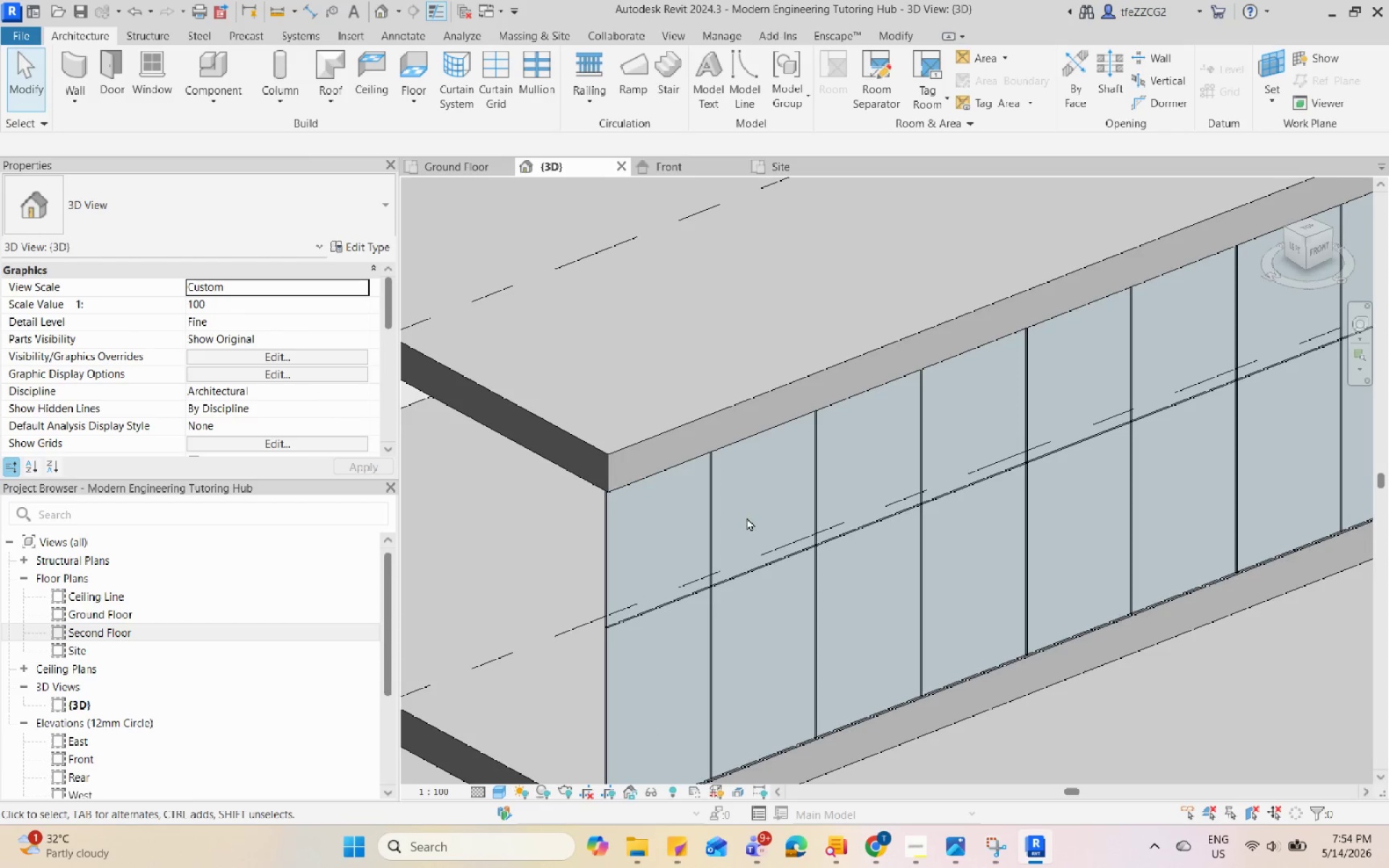 
left_click([694, 474])
 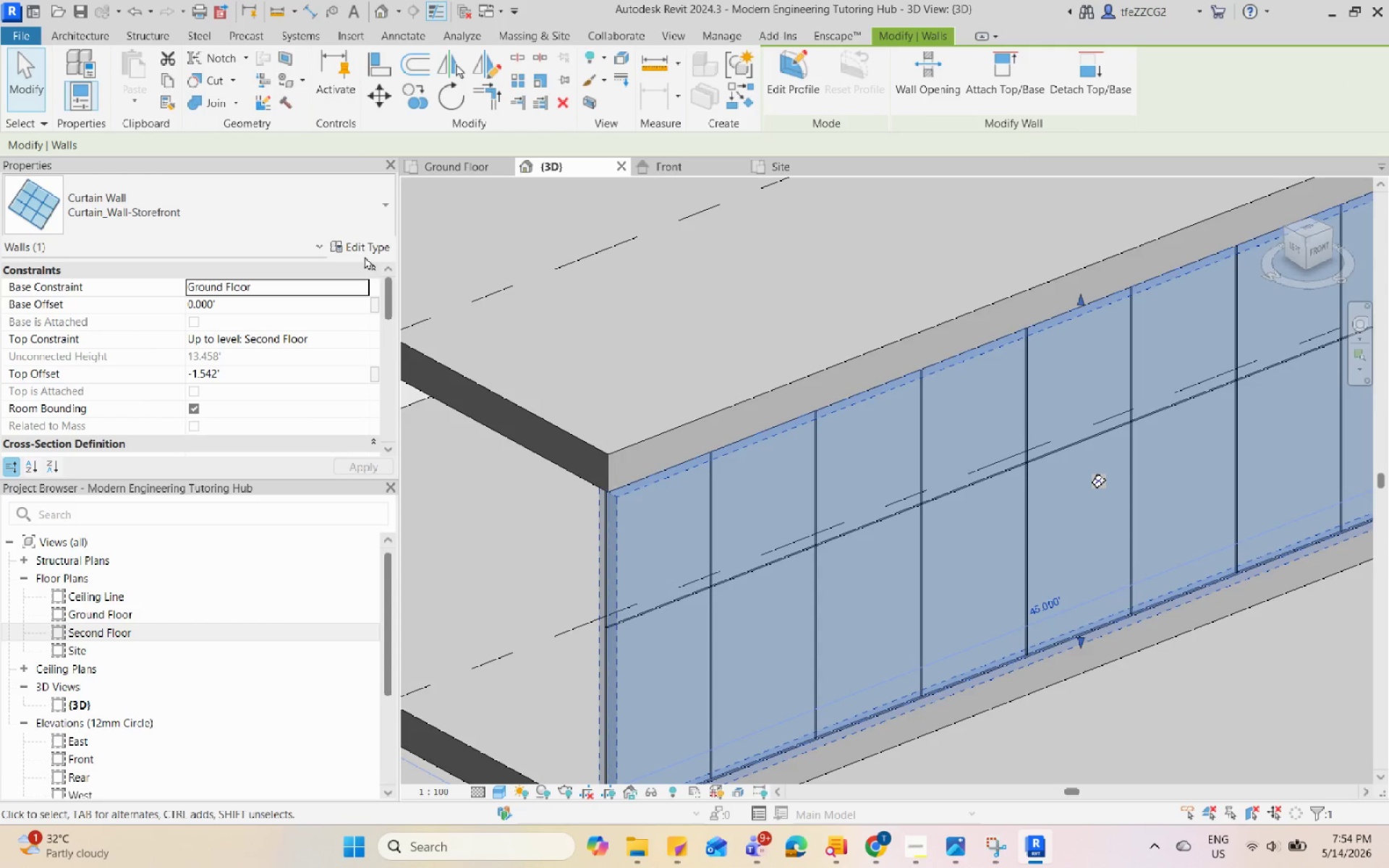 
left_click([370, 238])
 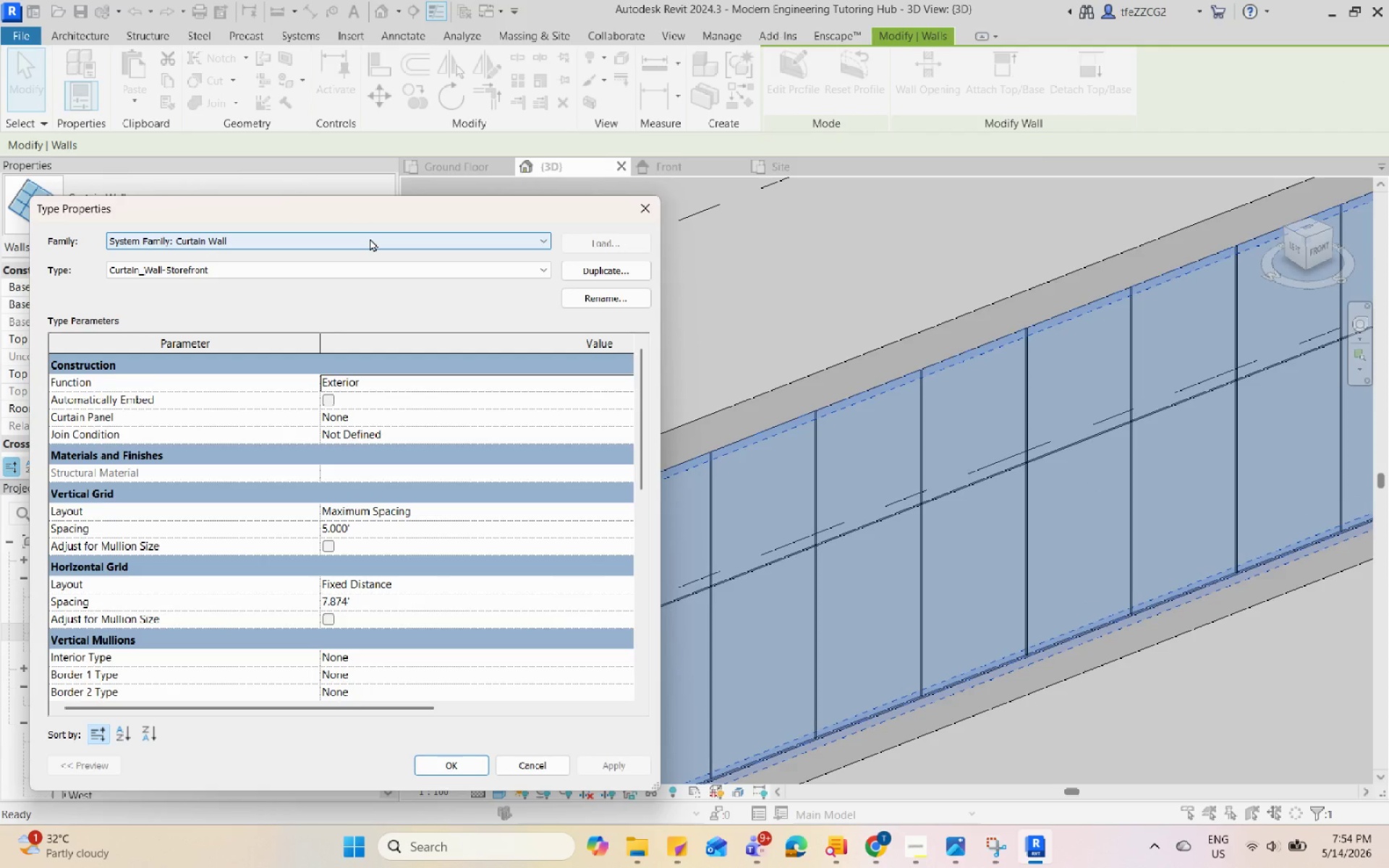 
left_click([958, 852])
 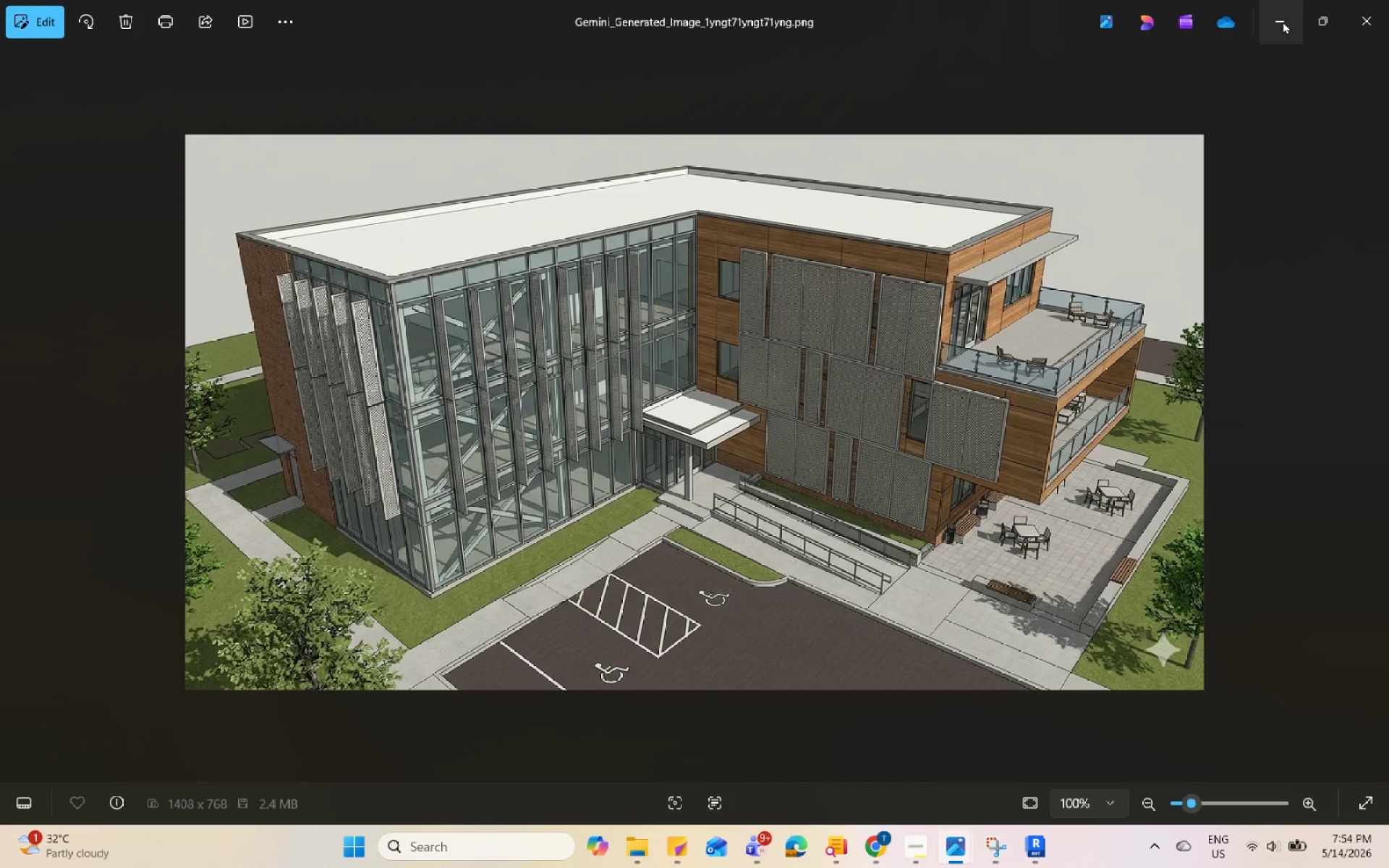 
wait(6.5)
 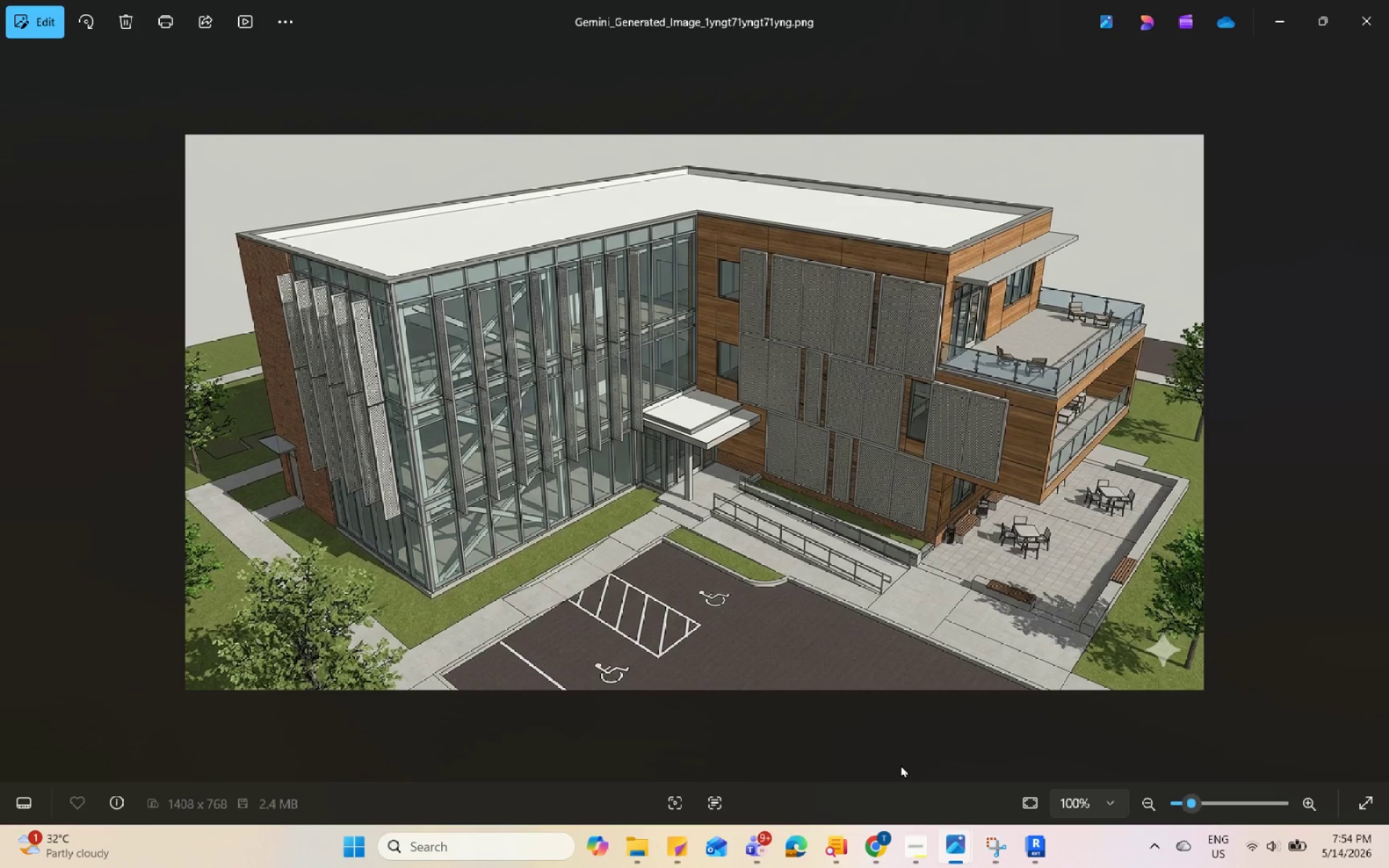 
left_click([1283, 21])
 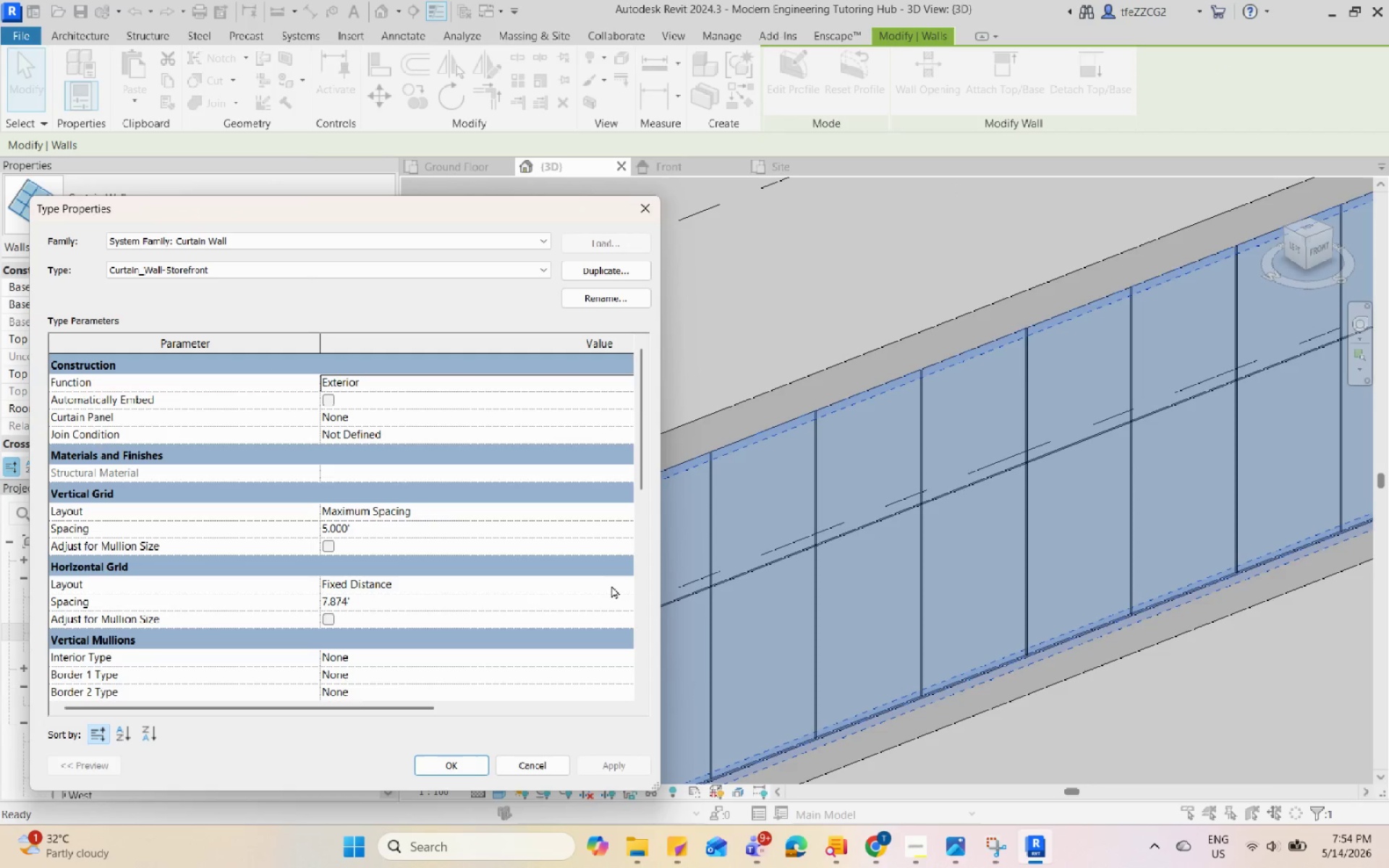 
left_click([626, 601])
 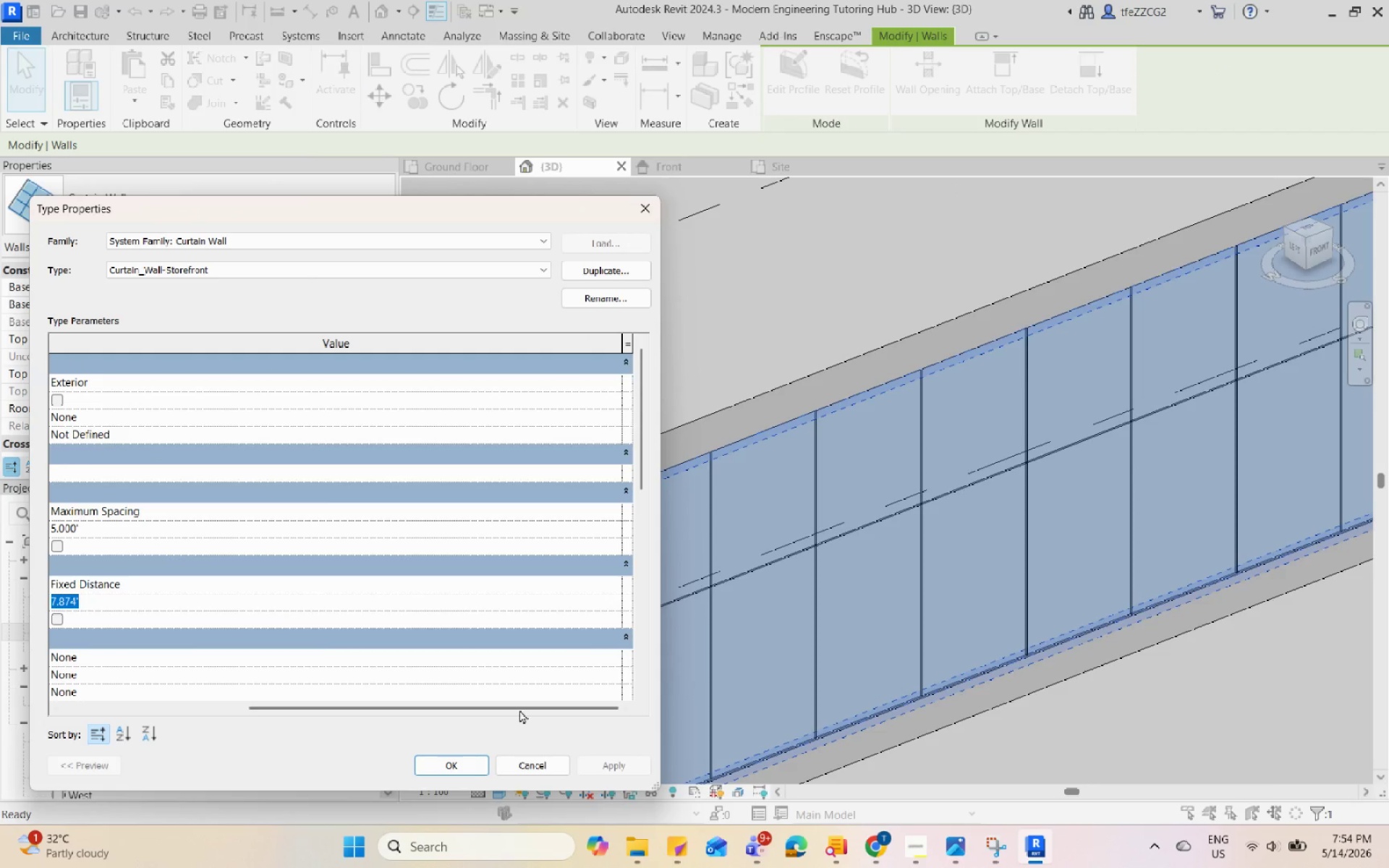 
left_click_drag(start_coordinate=[521, 708], to_coordinate=[255, 726])
 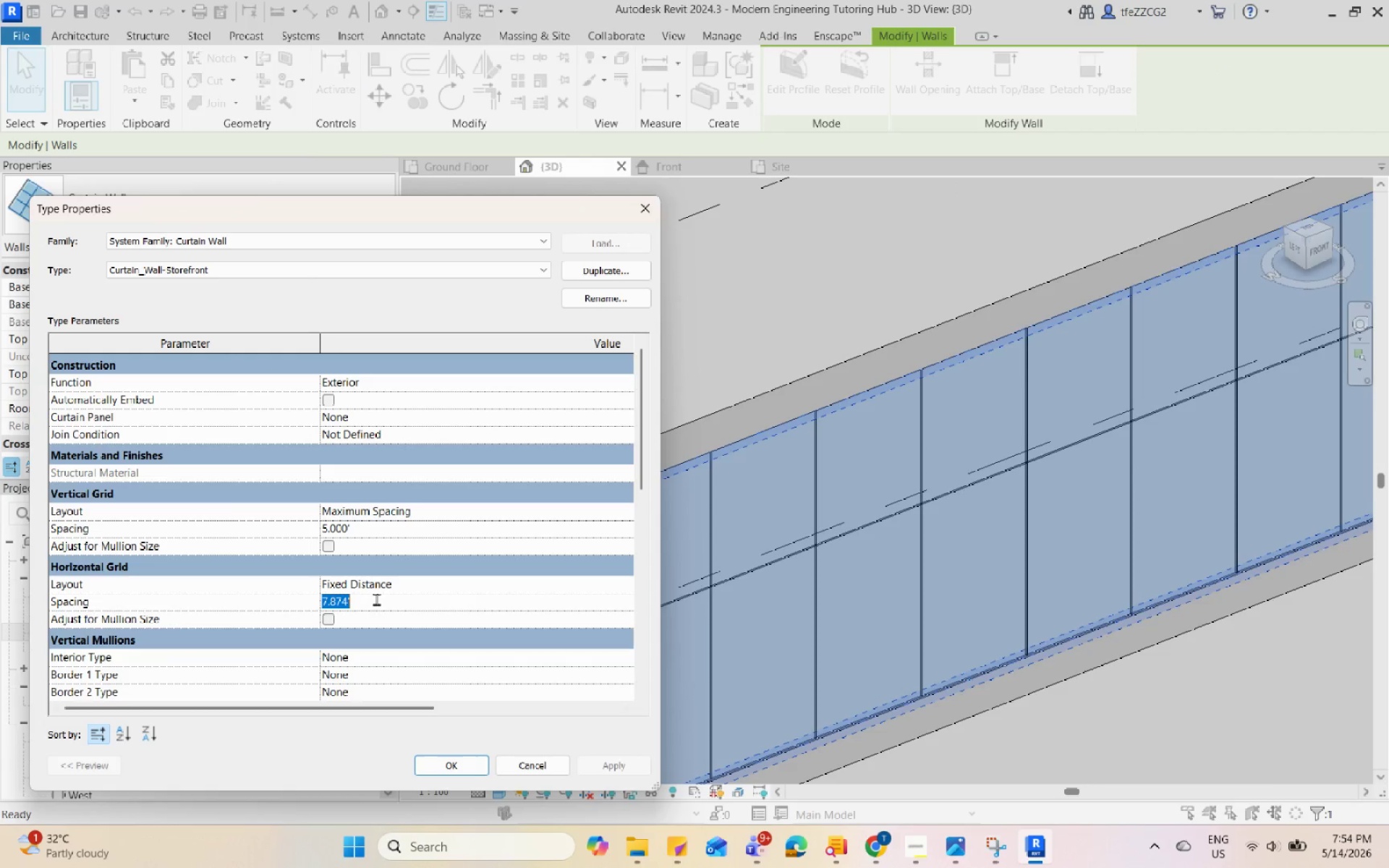 
key(Numpad1)
 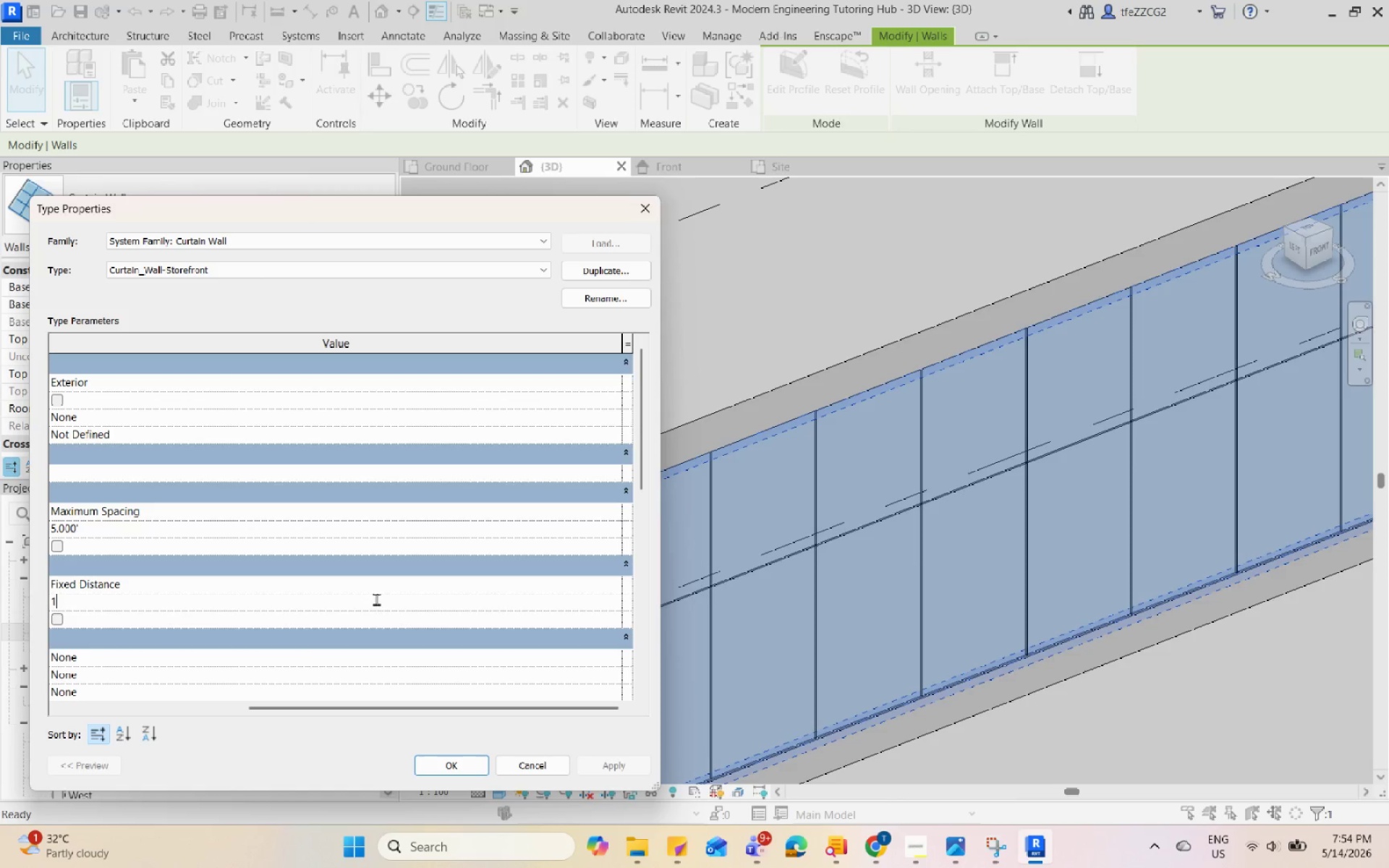 
key(Numpad0)
 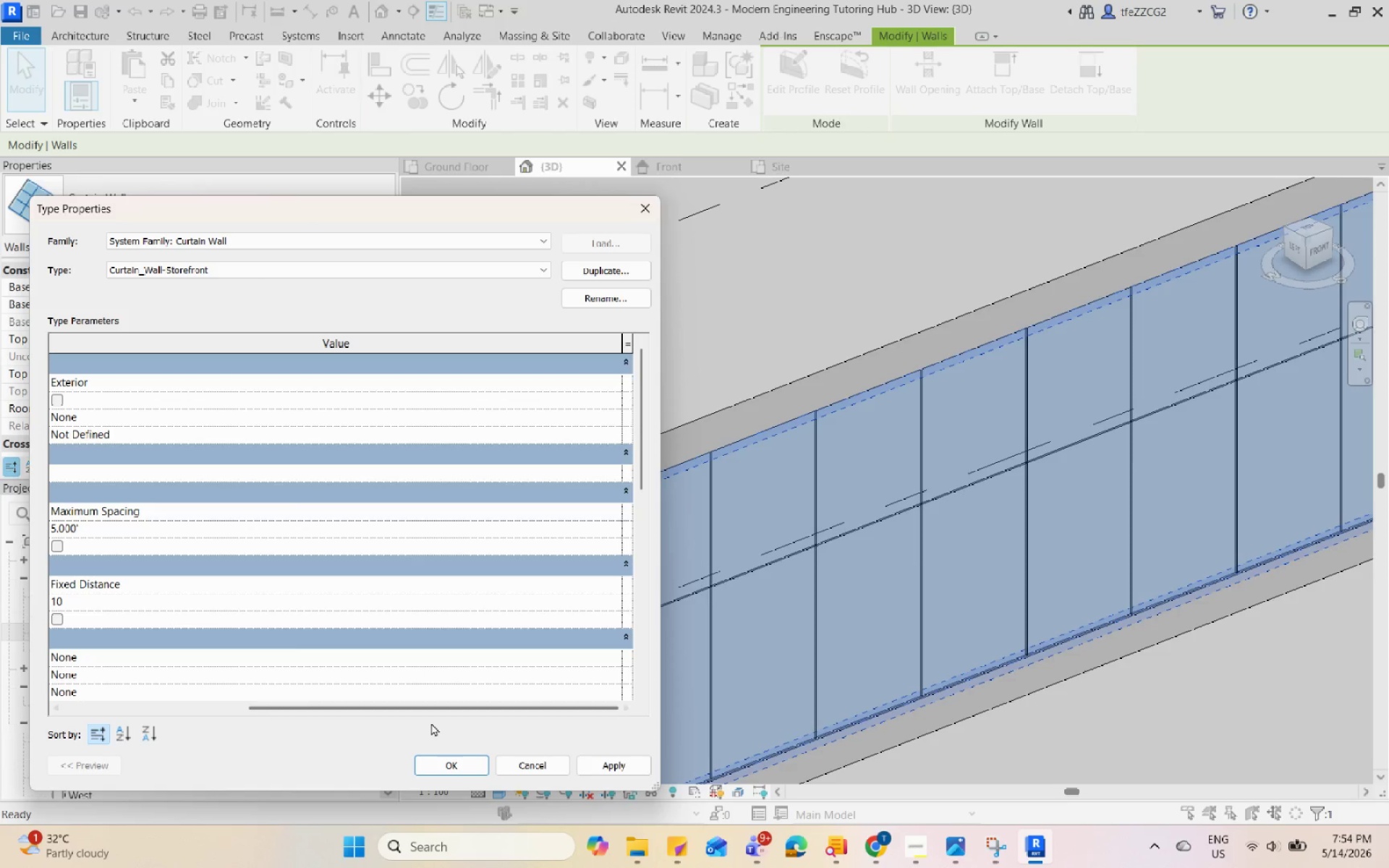 
left_click([459, 767])
 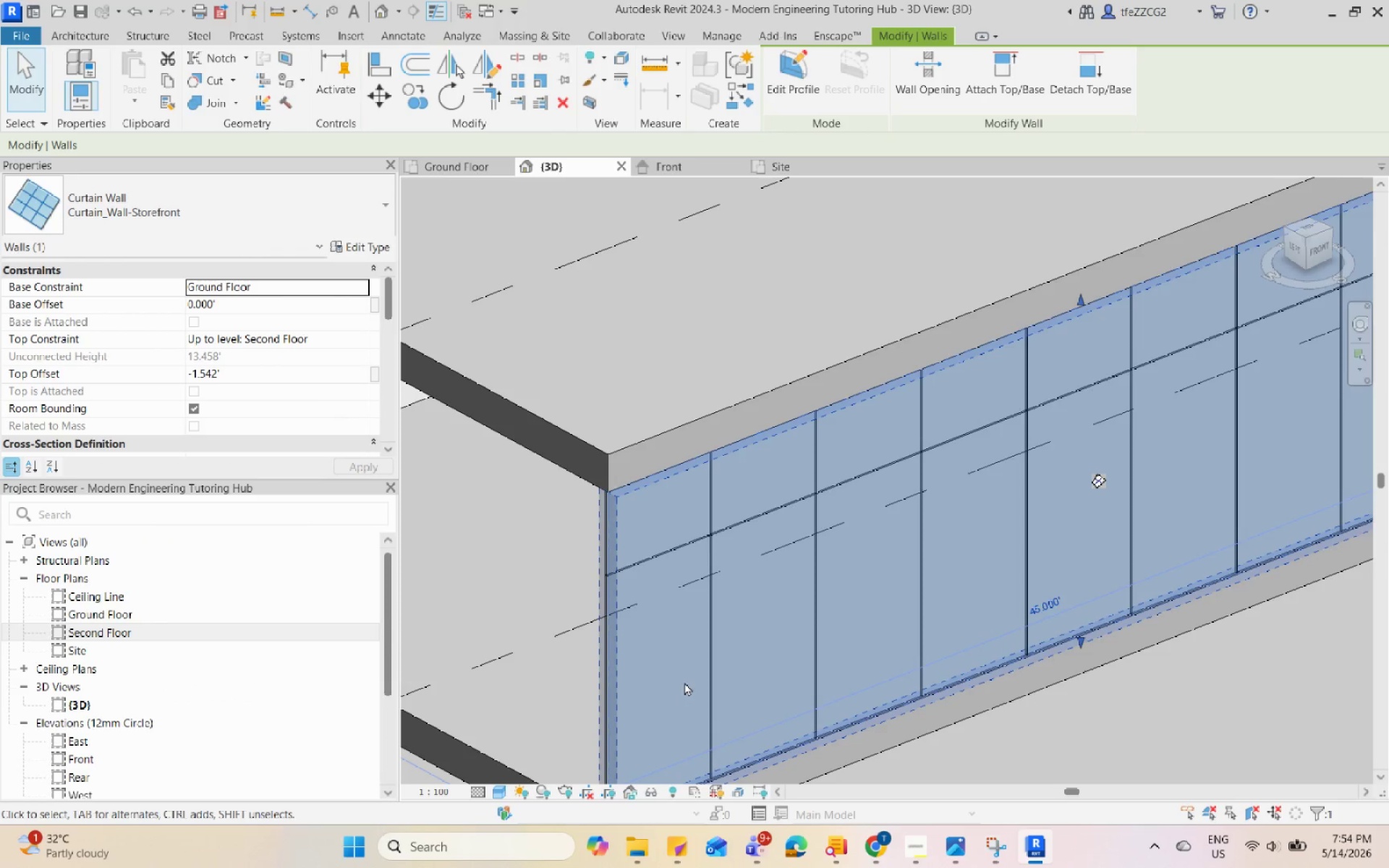 
left_click([938, 679])
 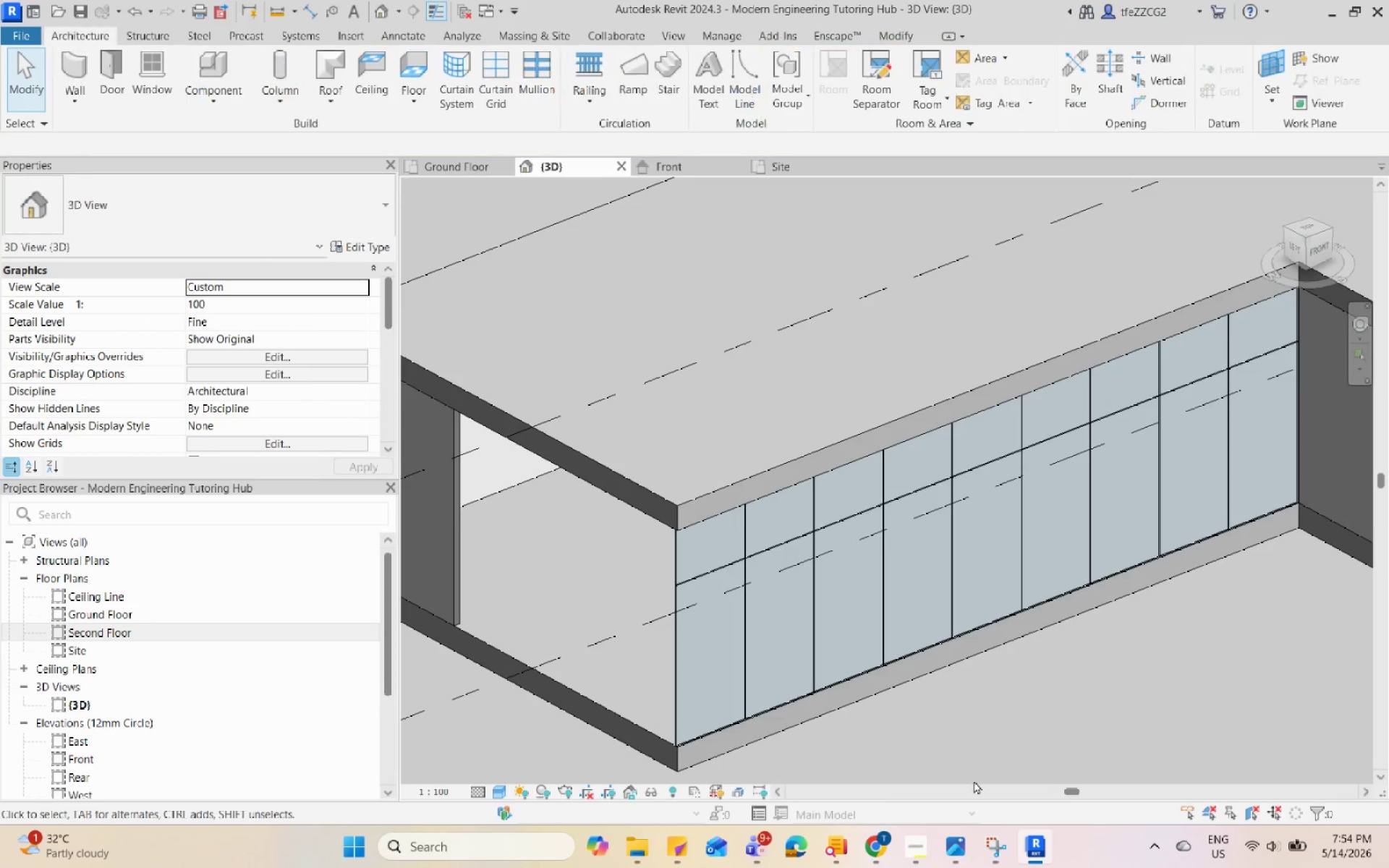 
scroll: coordinate [810, 604], scroll_direction: down, amount: 3.0
 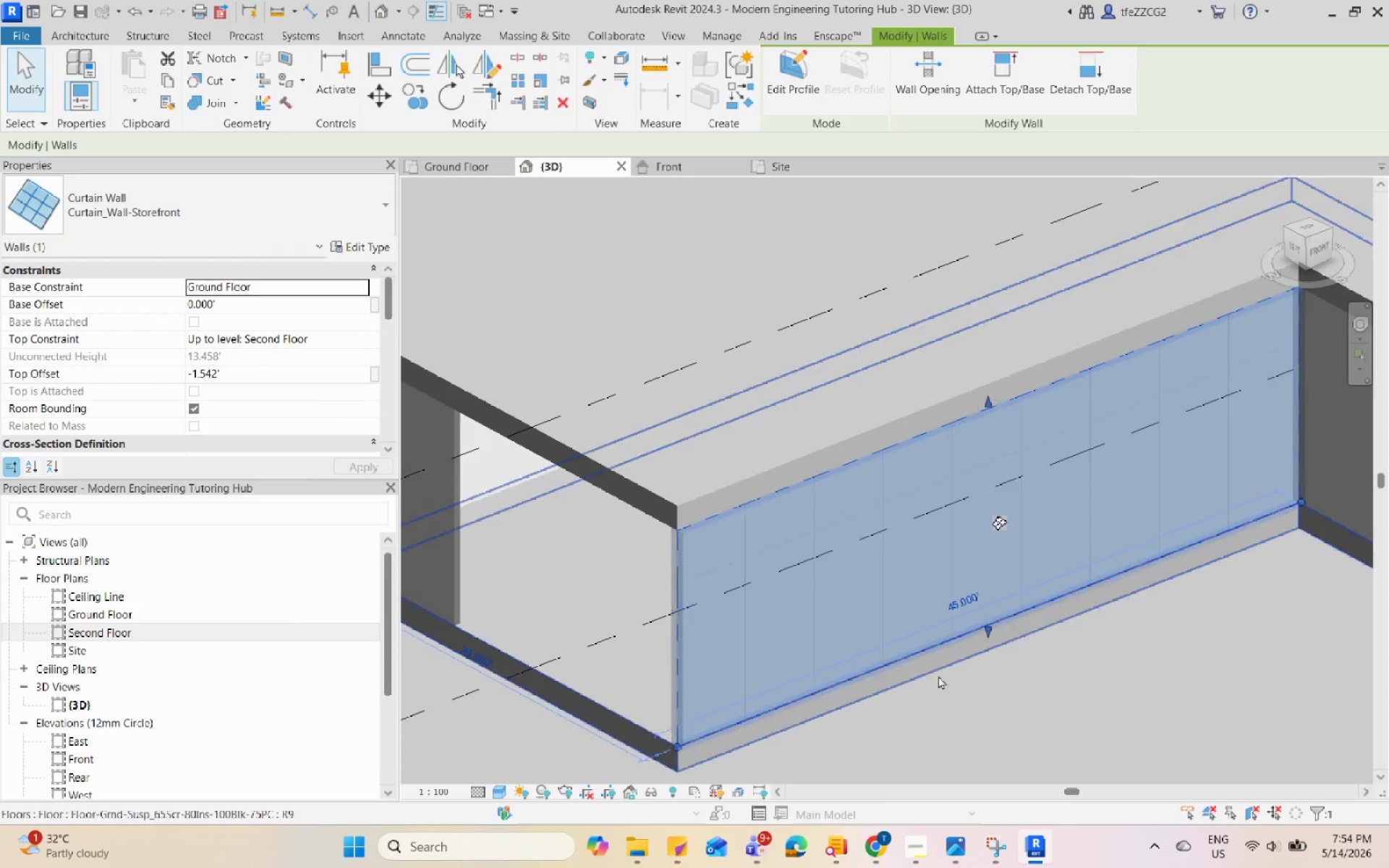 
hold_key(key=ShiftLeft, duration=1.56)
 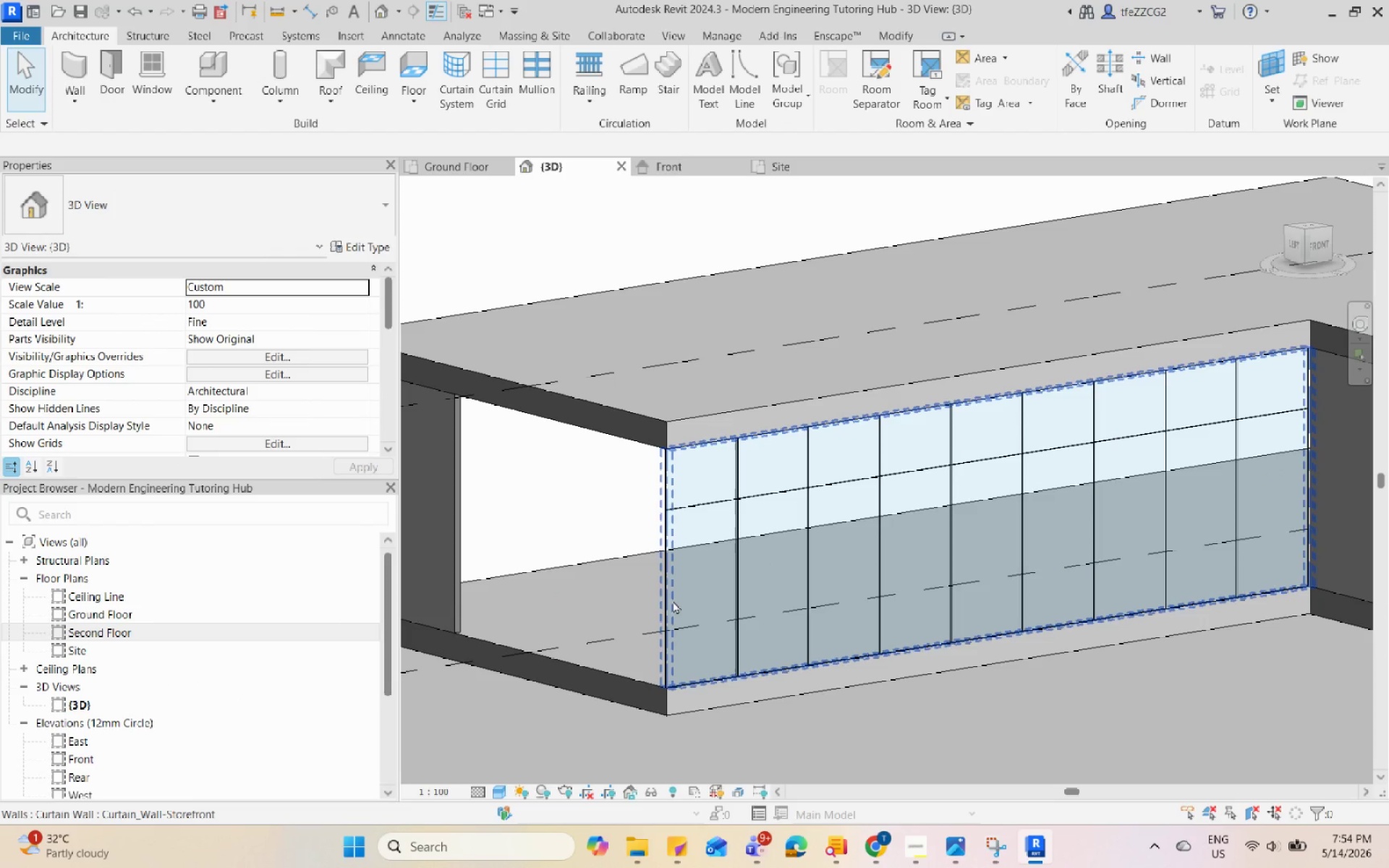 
left_click([671, 600])
 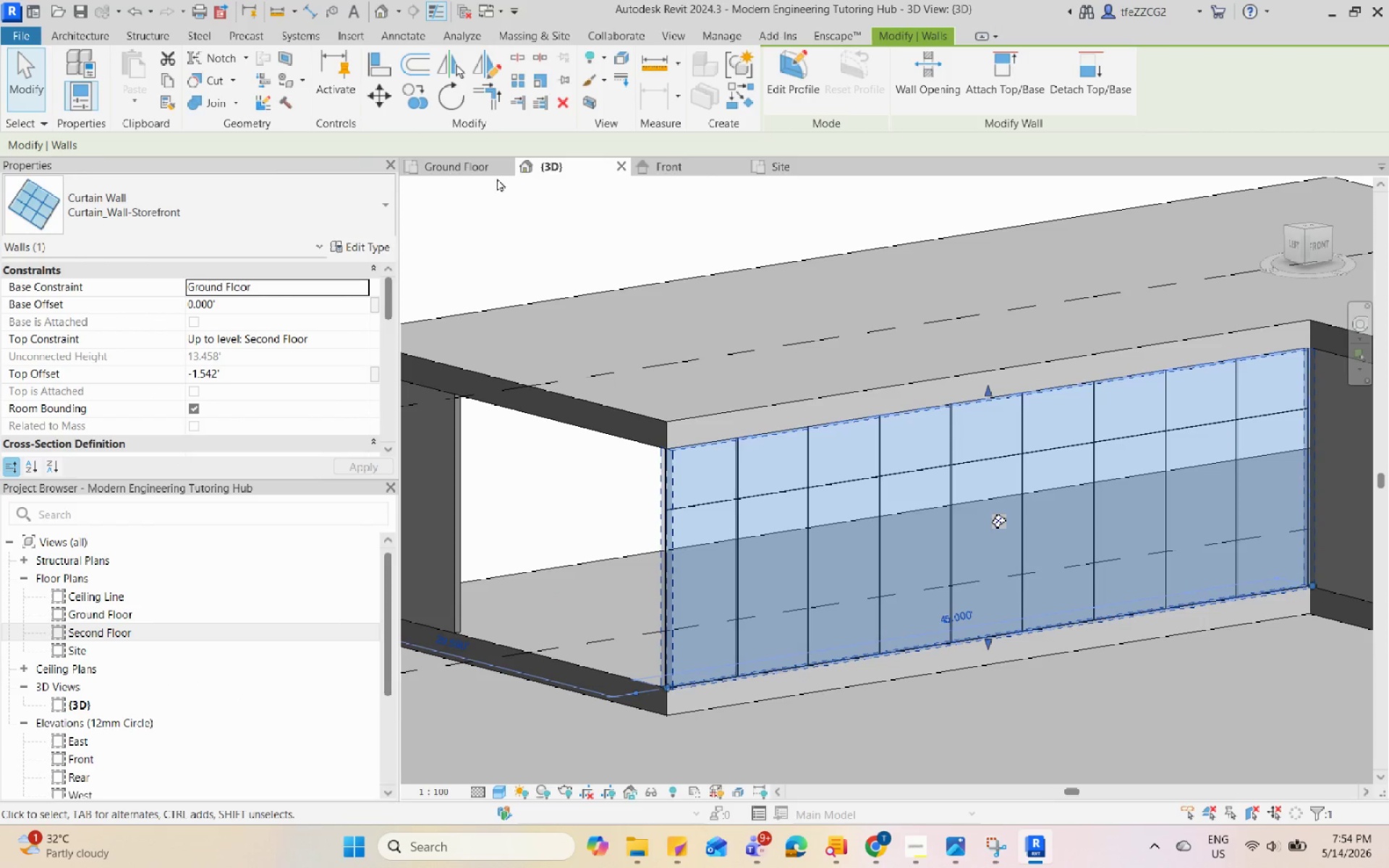 
left_click([494, 169])
 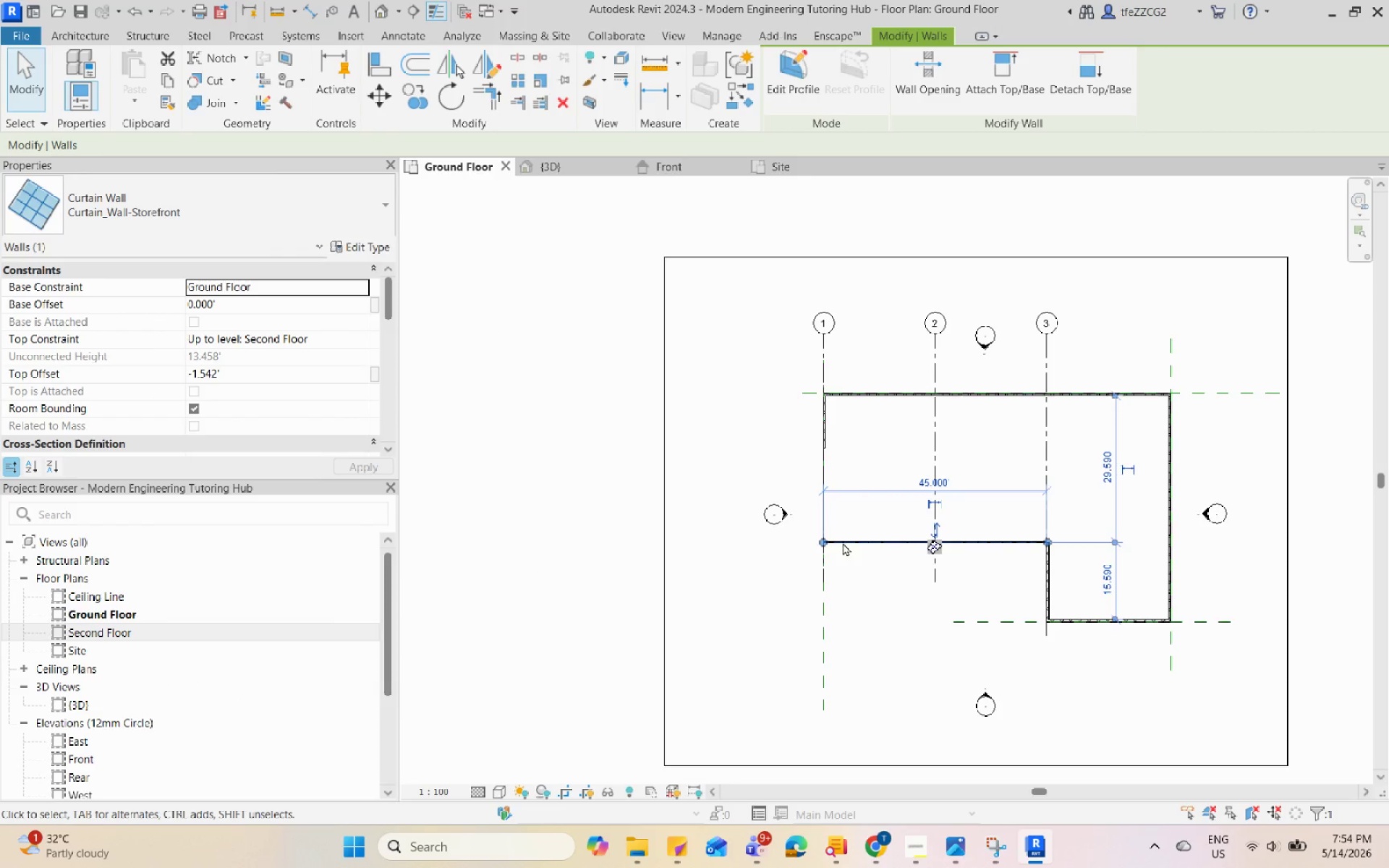 
scroll: coordinate [904, 572], scroll_direction: up, amount: 19.0
 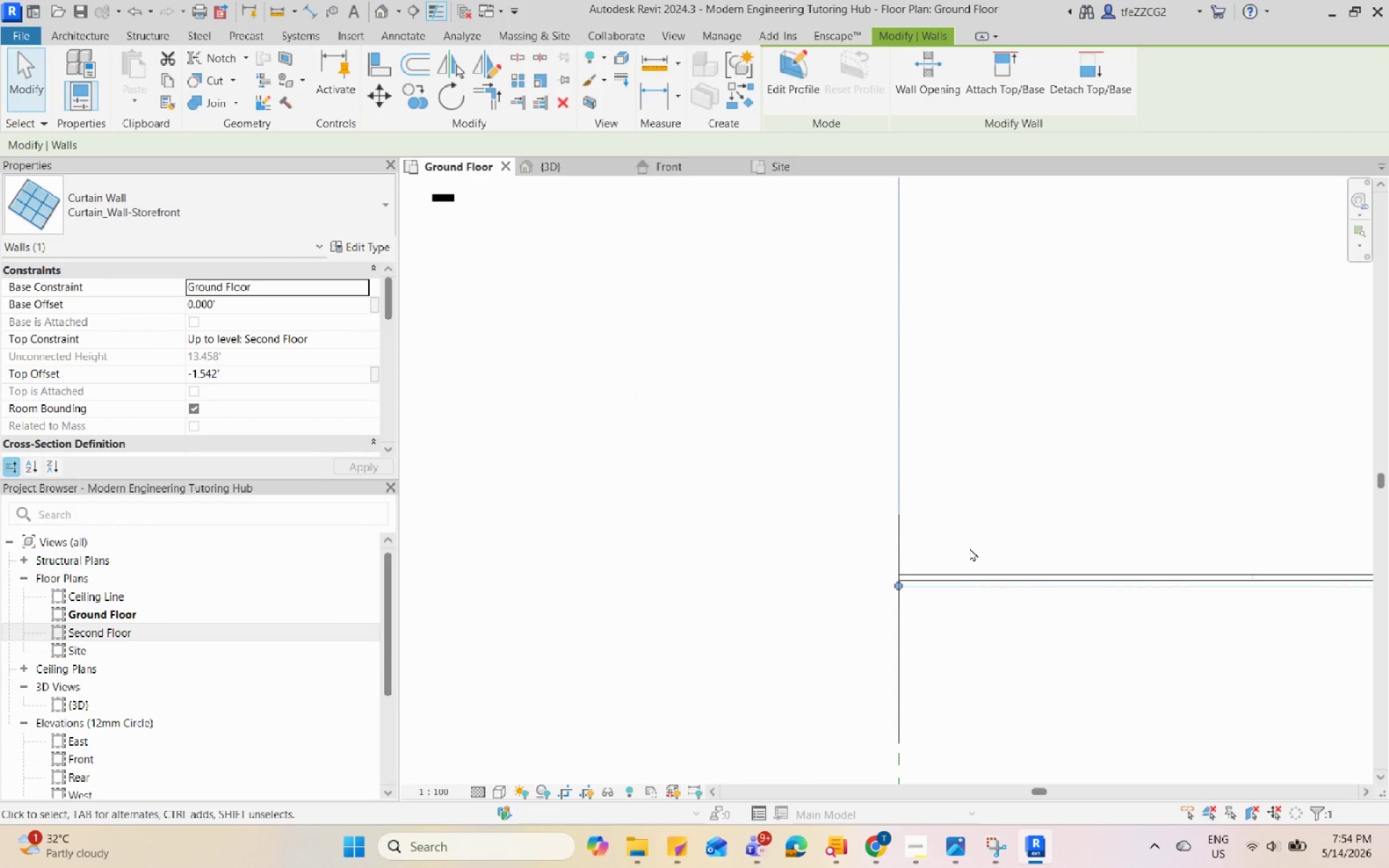 
type(cs)
 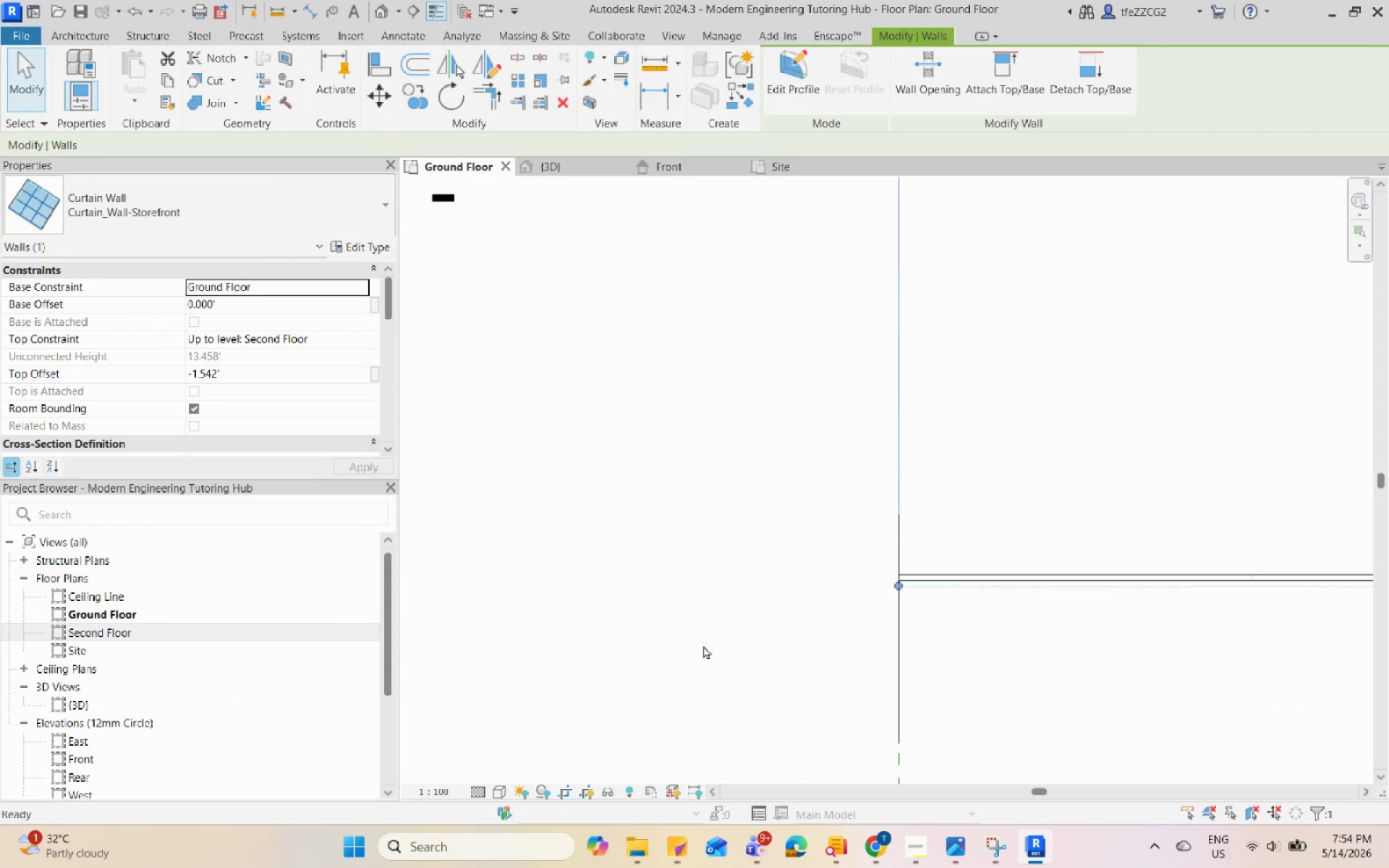 
scroll: coordinate [702, 647], scroll_direction: down, amount: 6.0
 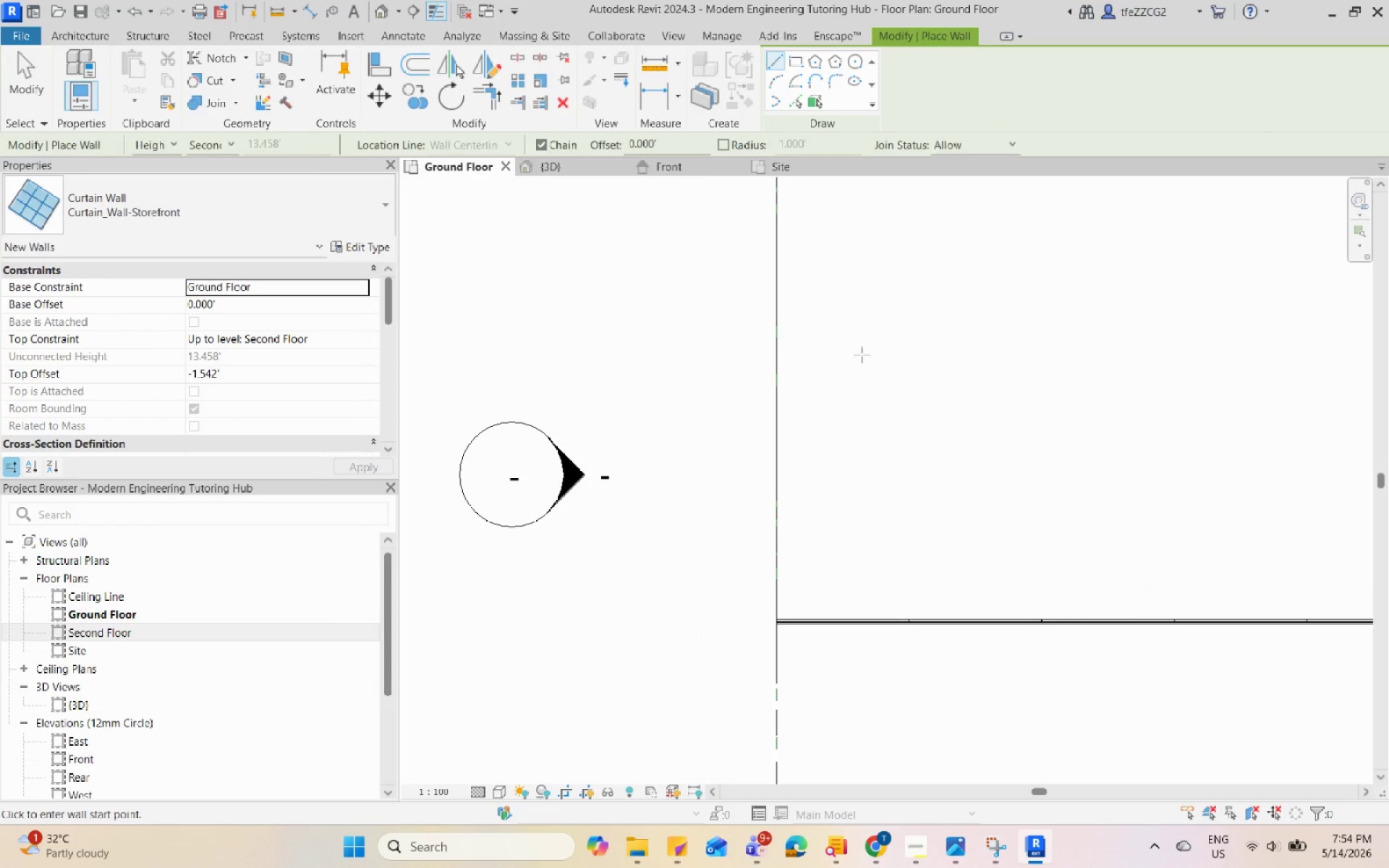 
scroll: coordinate [718, 400], scroll_direction: up, amount: 6.0
 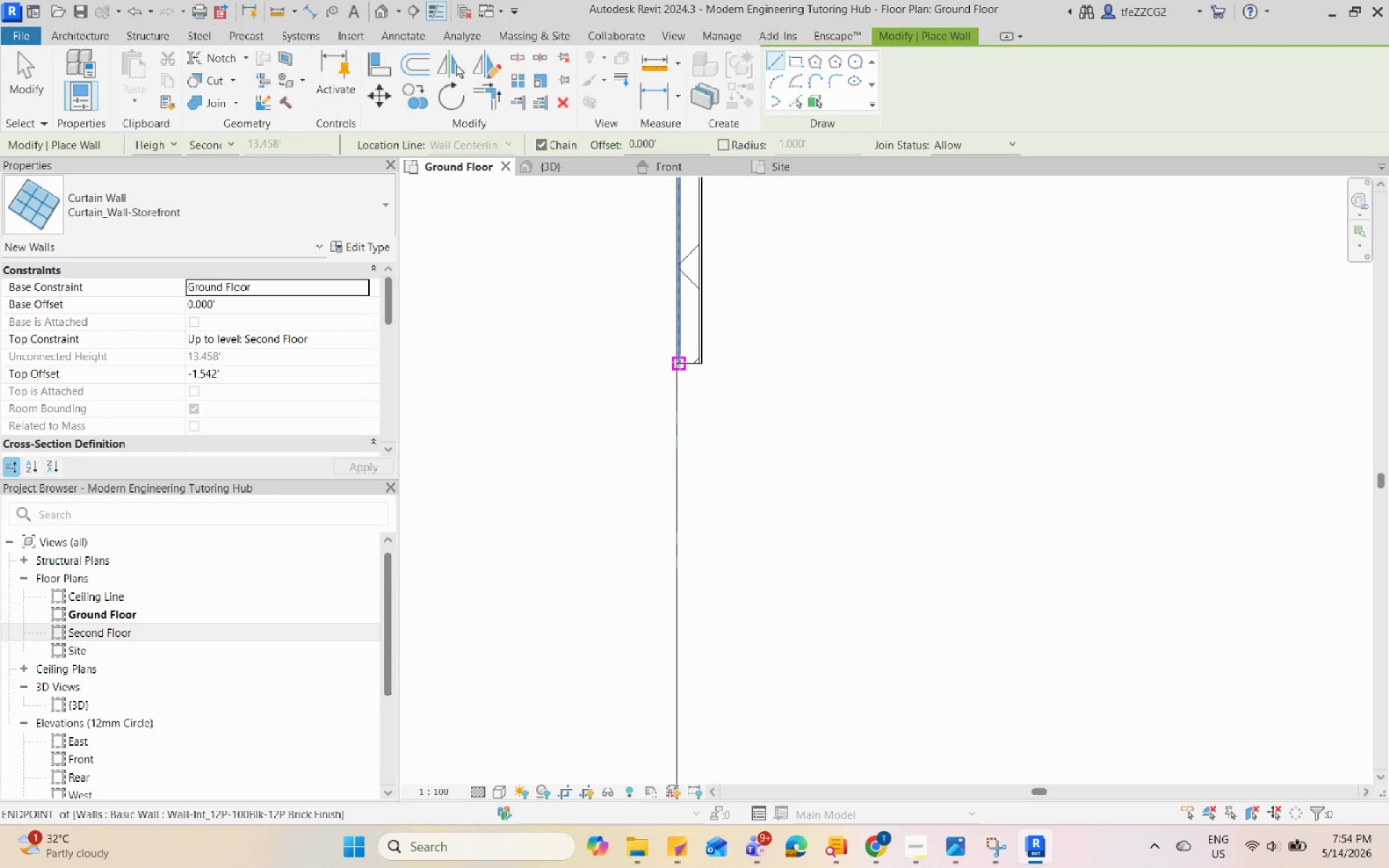 
left_click([679, 362])
 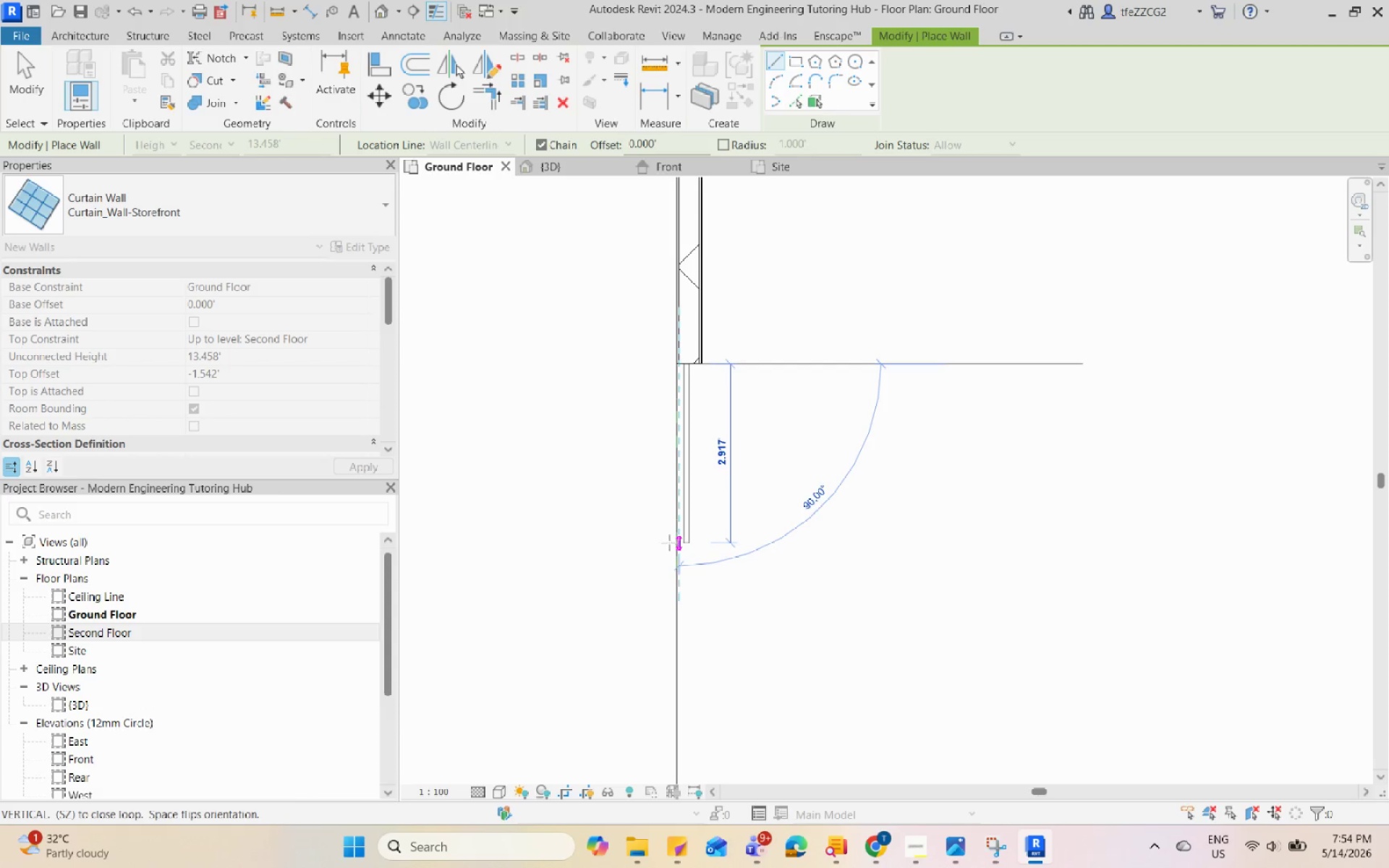 
scroll: coordinate [650, 625], scroll_direction: up, amount: 5.0
 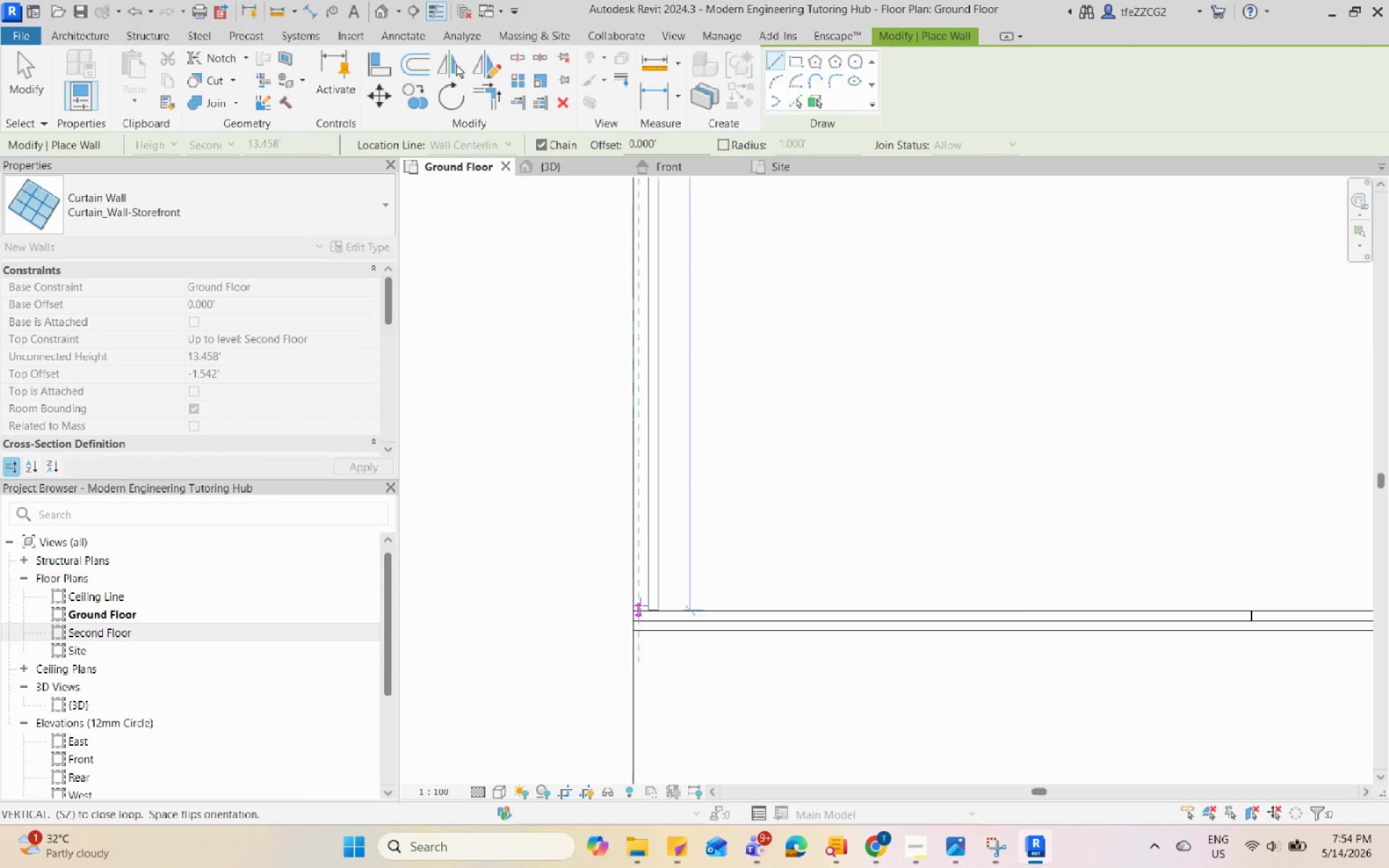 
left_click([640, 605])
 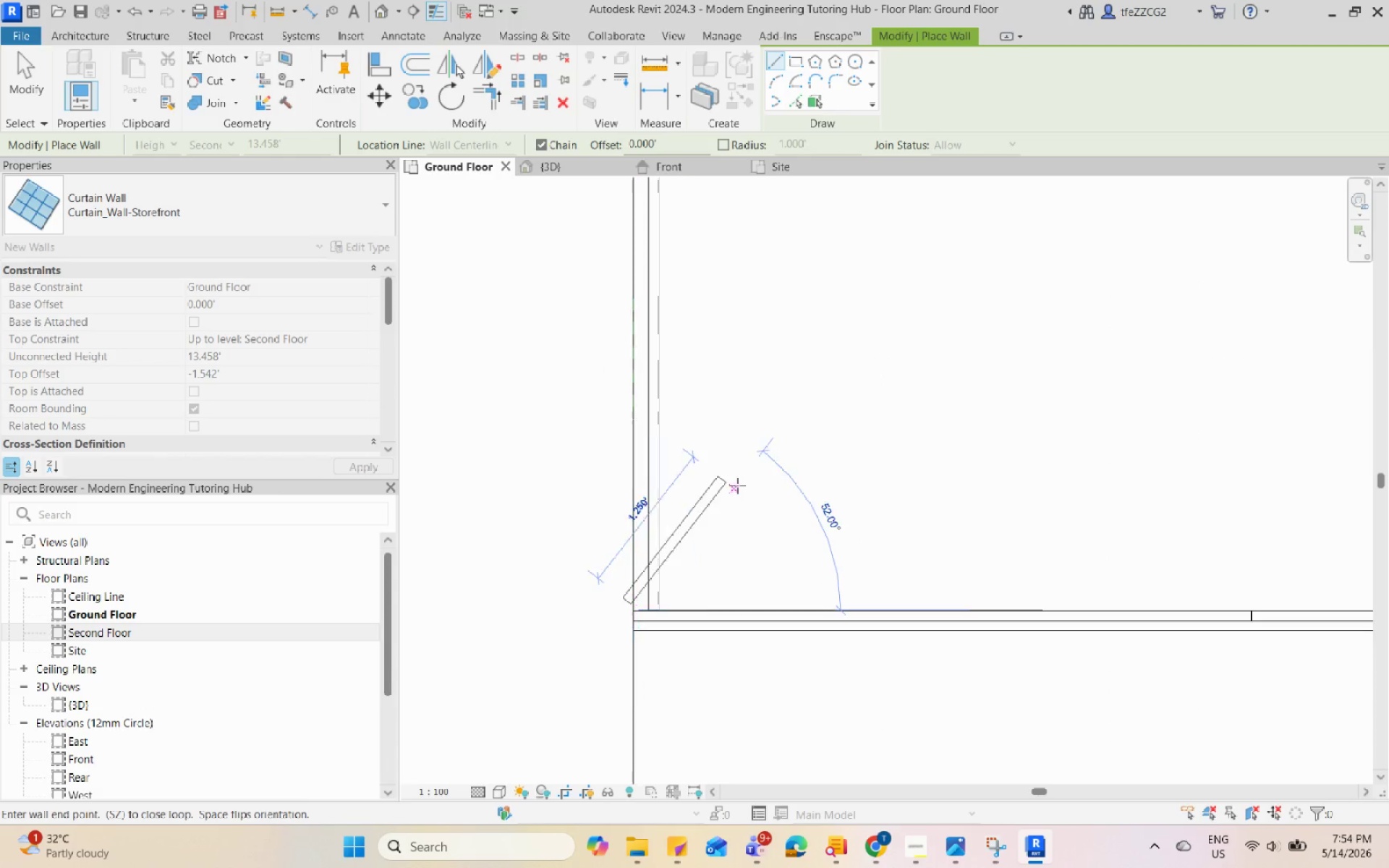 
key(Escape)
 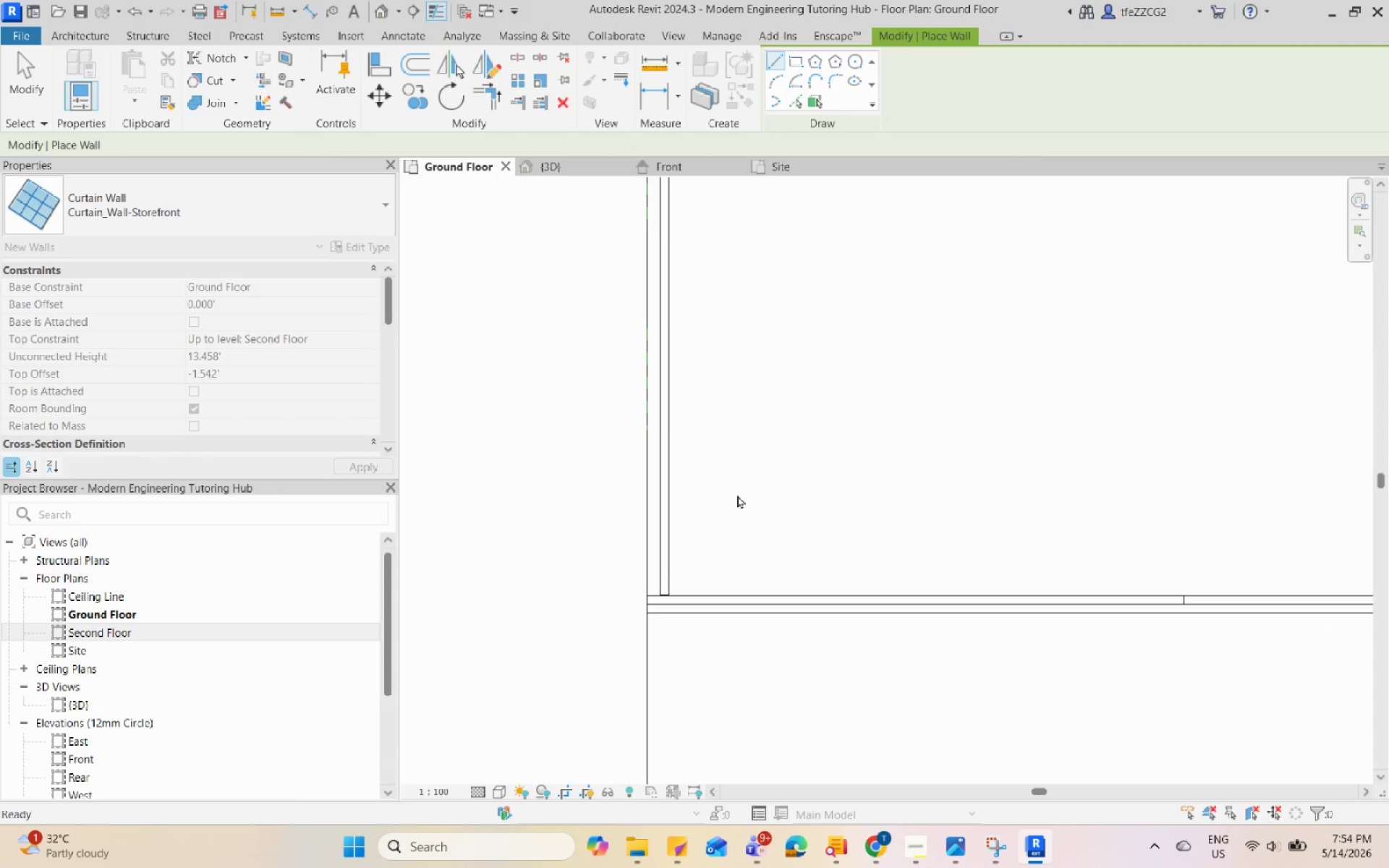 
key(Escape)
 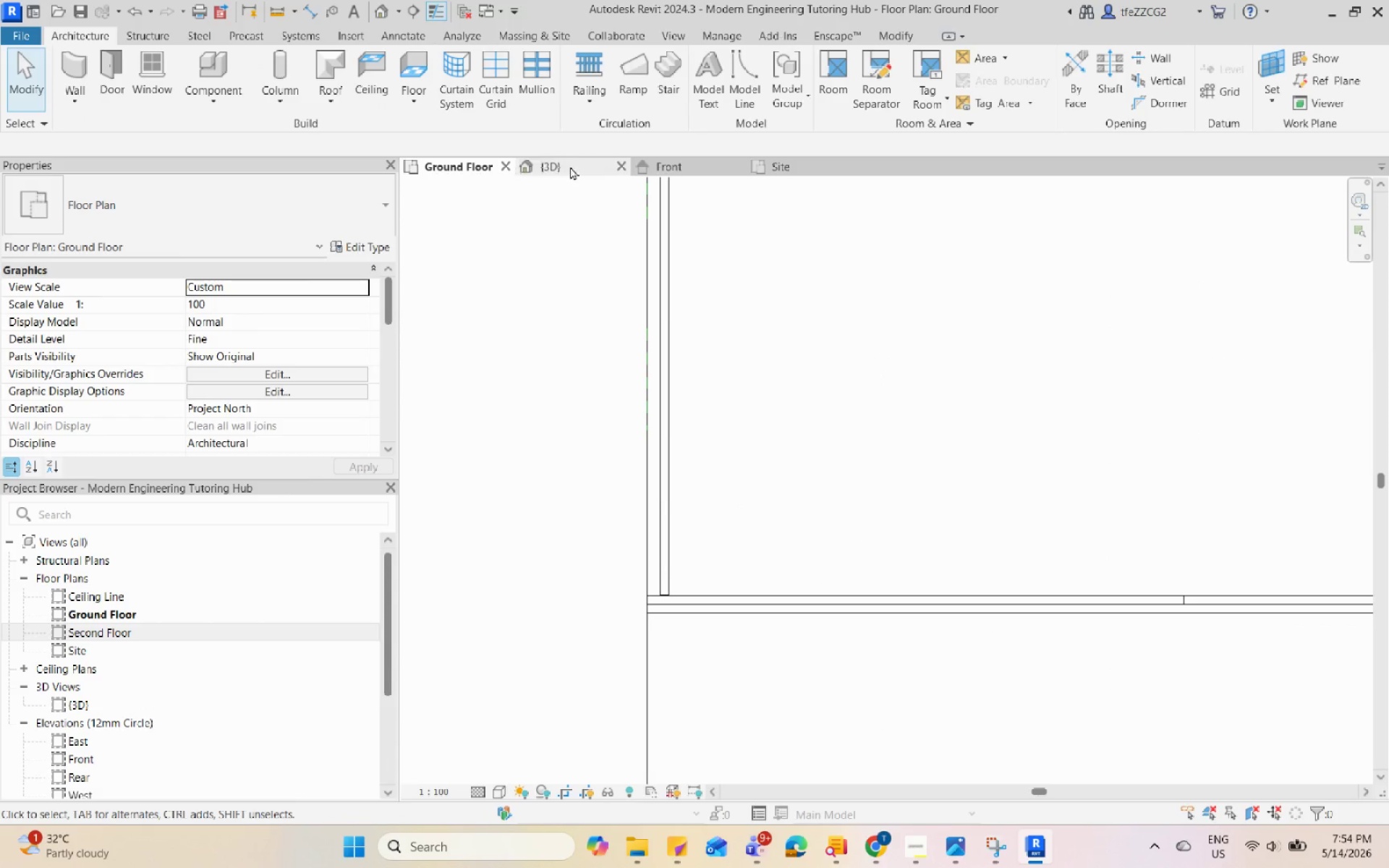 
scroll: coordinate [737, 495], scroll_direction: down, amount: 1.0
 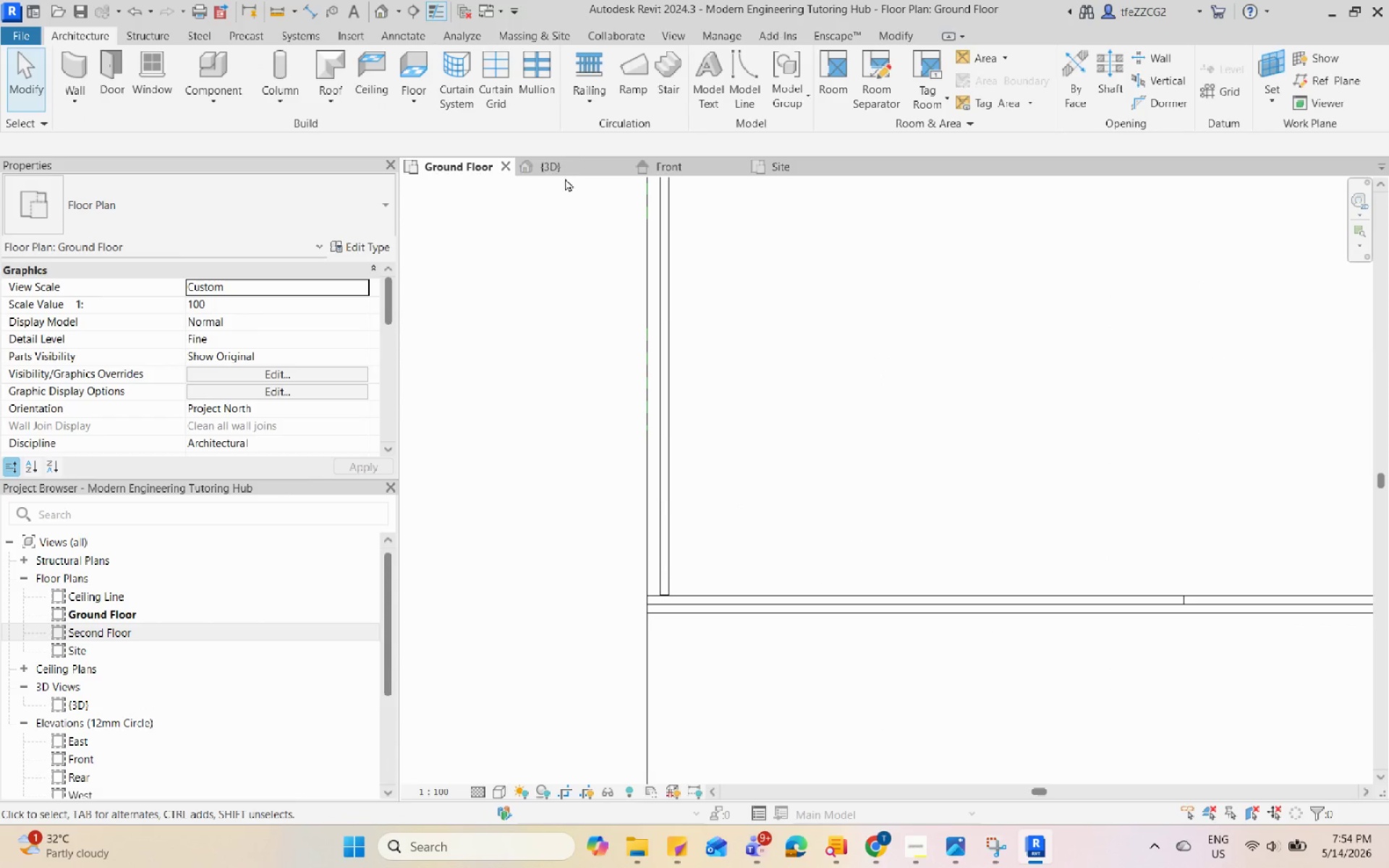 
left_click([571, 163])
 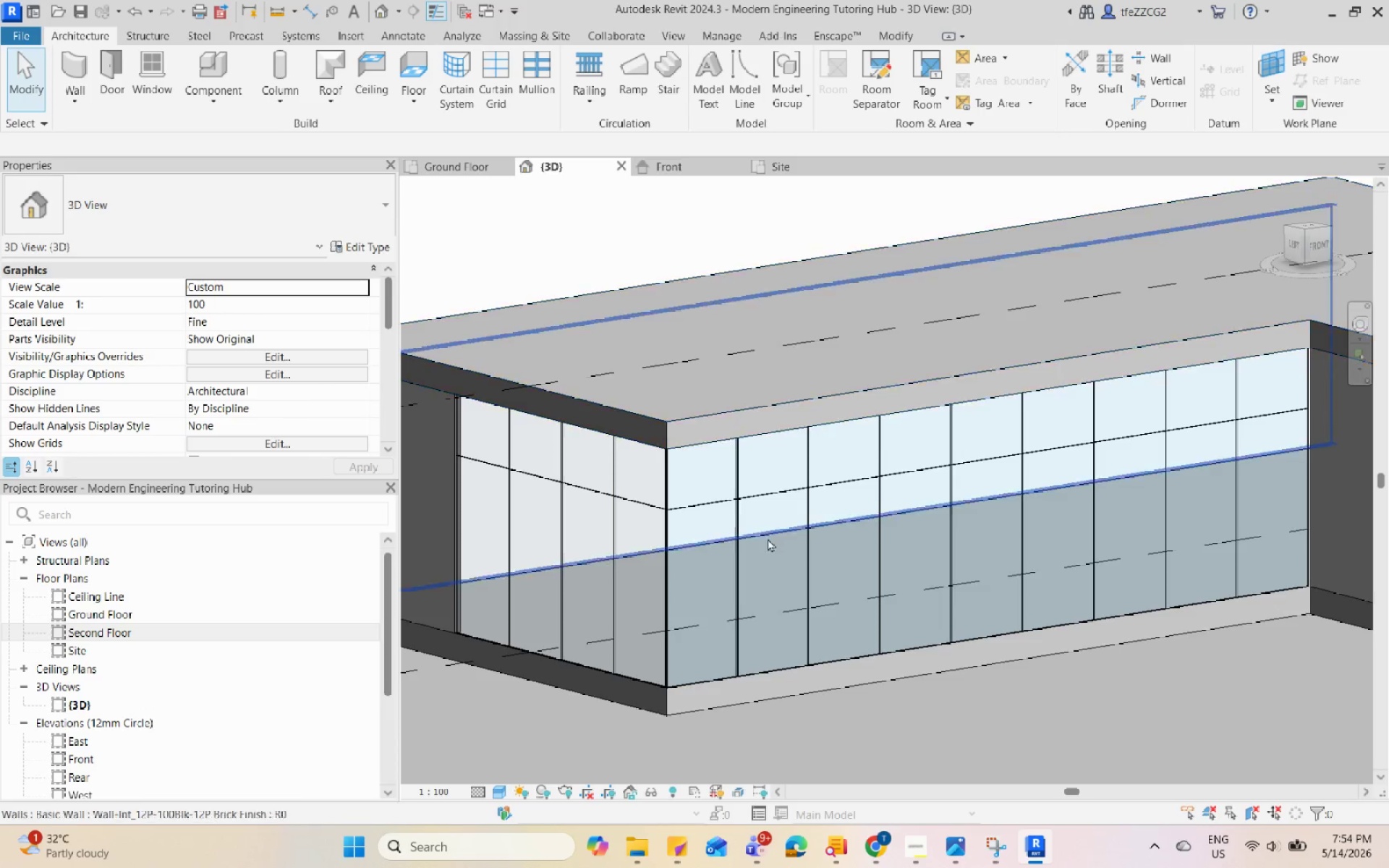 
hold_key(key=ShiftLeft, duration=0.67)
 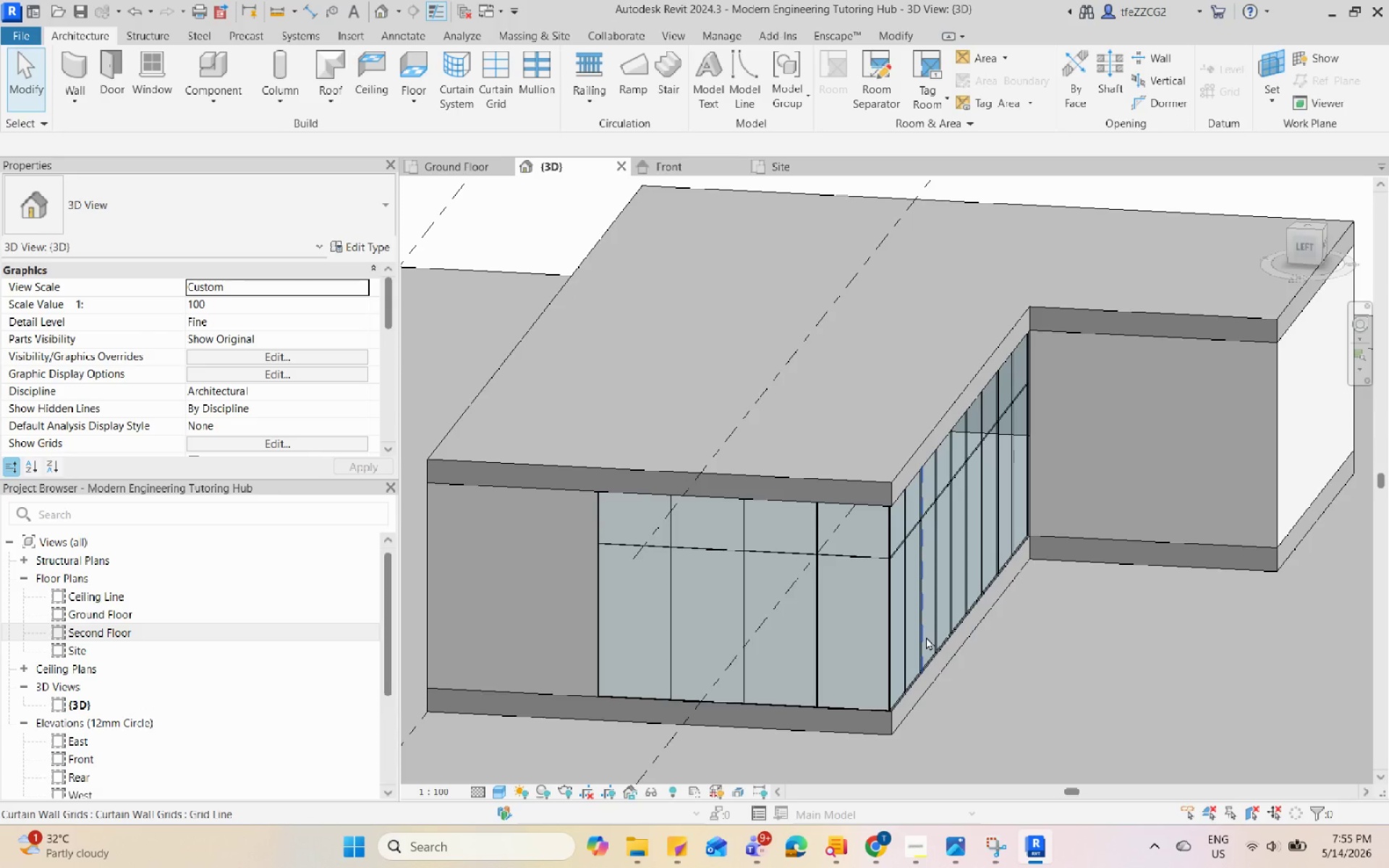 
scroll: coordinate [770, 541], scroll_direction: down, amount: 1.0
 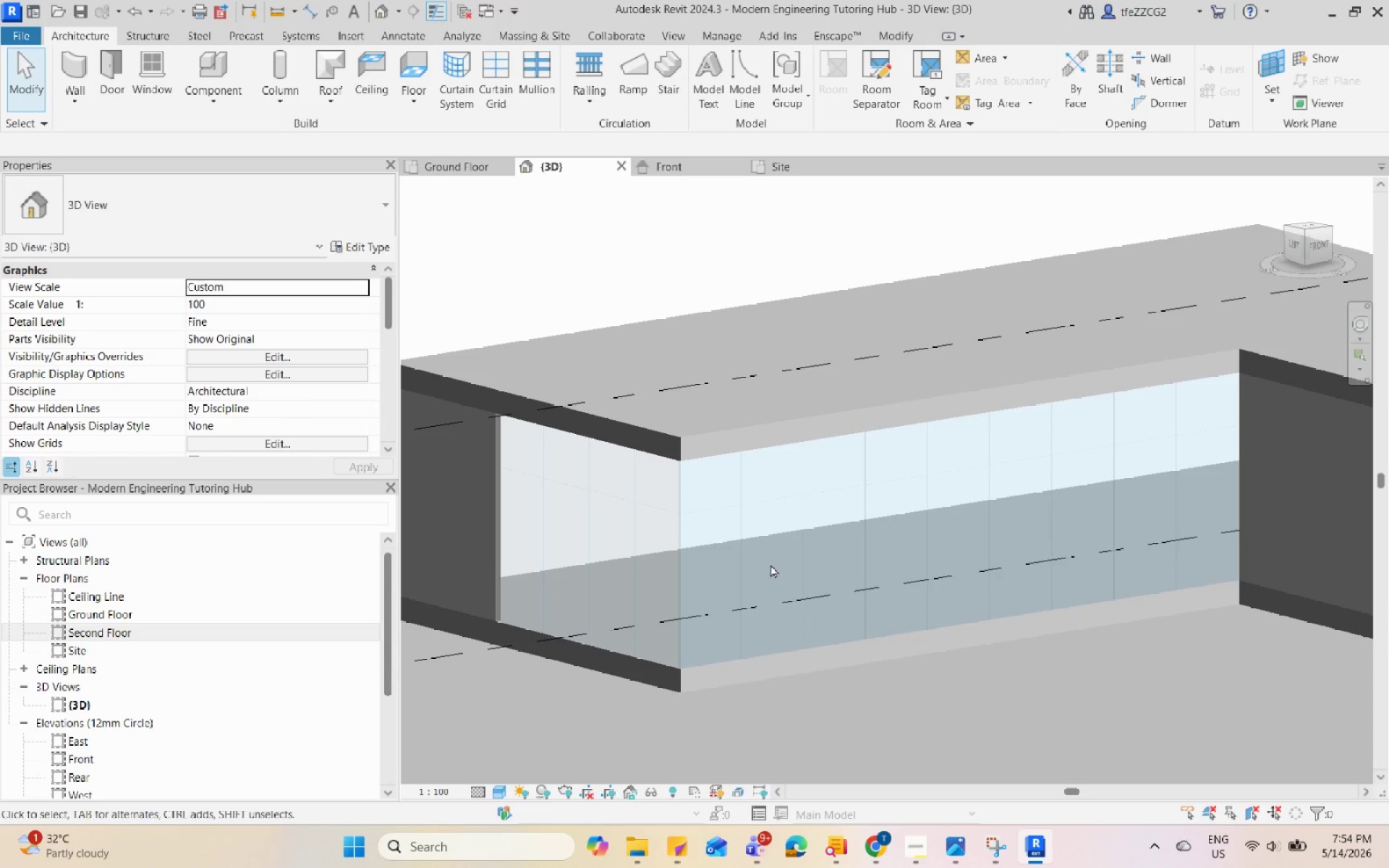 
wait(33.12)
 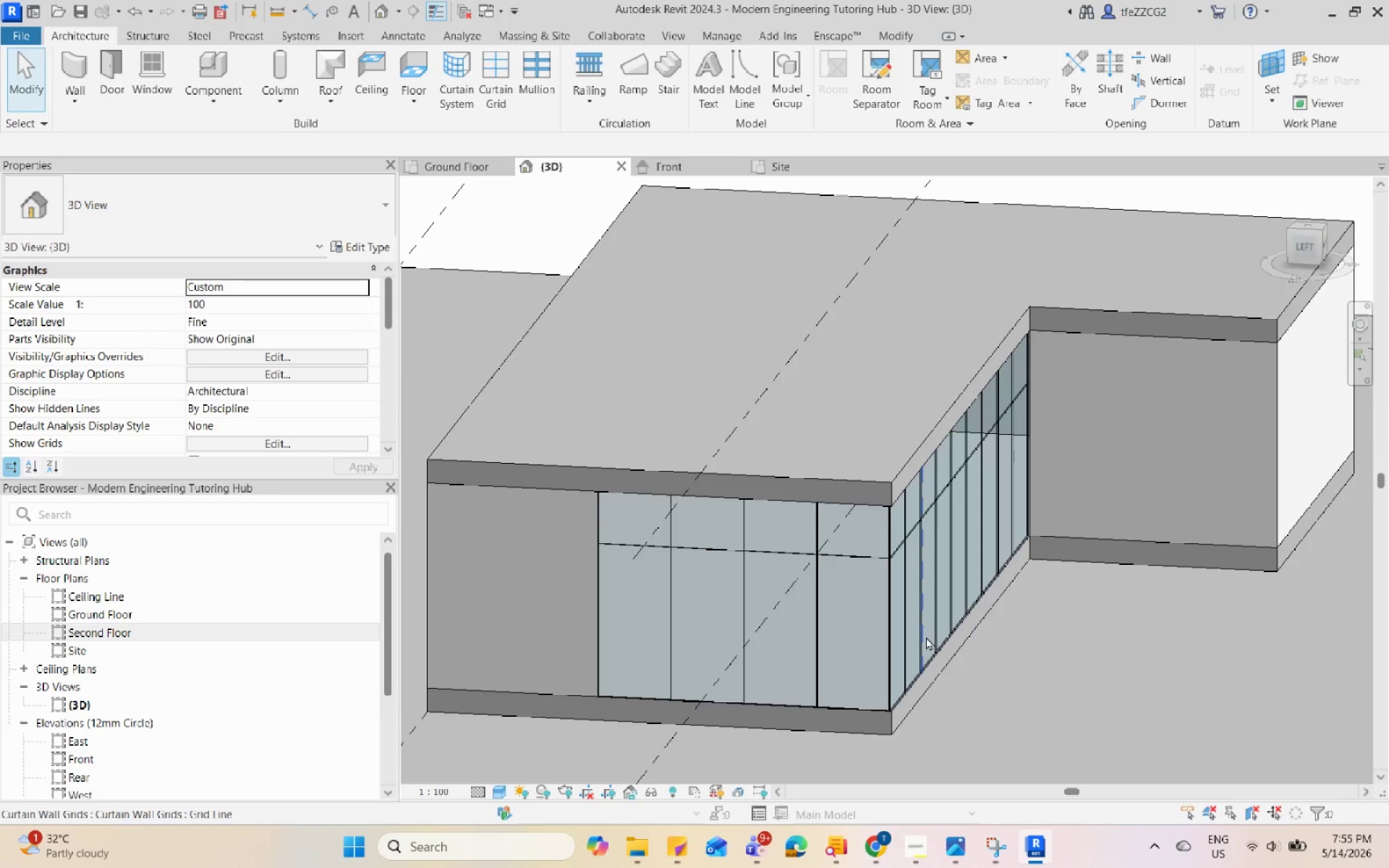 
scroll: coordinate [859, 590], scroll_direction: up, amount: 4.0
 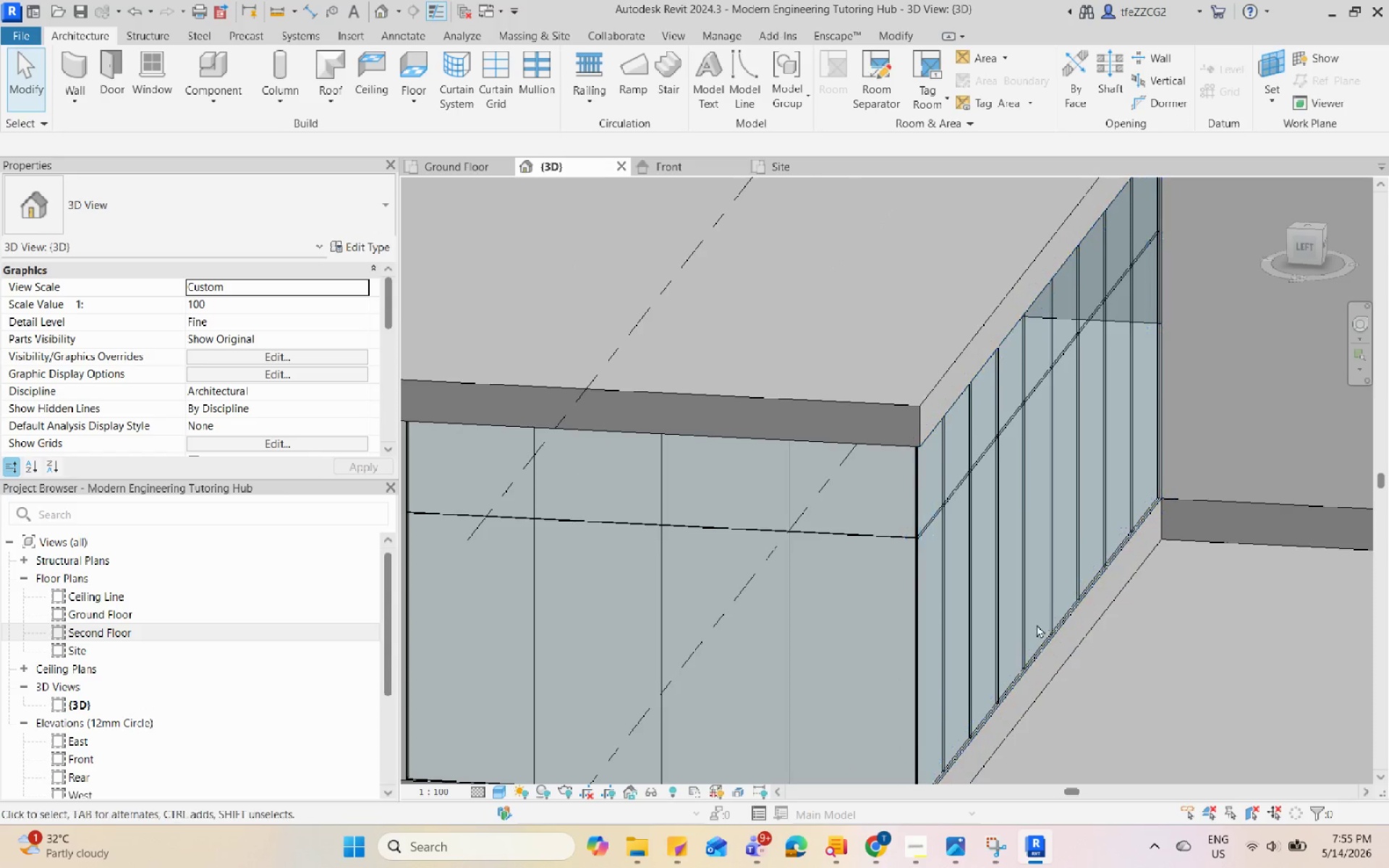 
hold_key(key=ShiftLeft, duration=0.81)
scroll: coordinate [886, 566], scroll_direction: none, amount: 0.0
 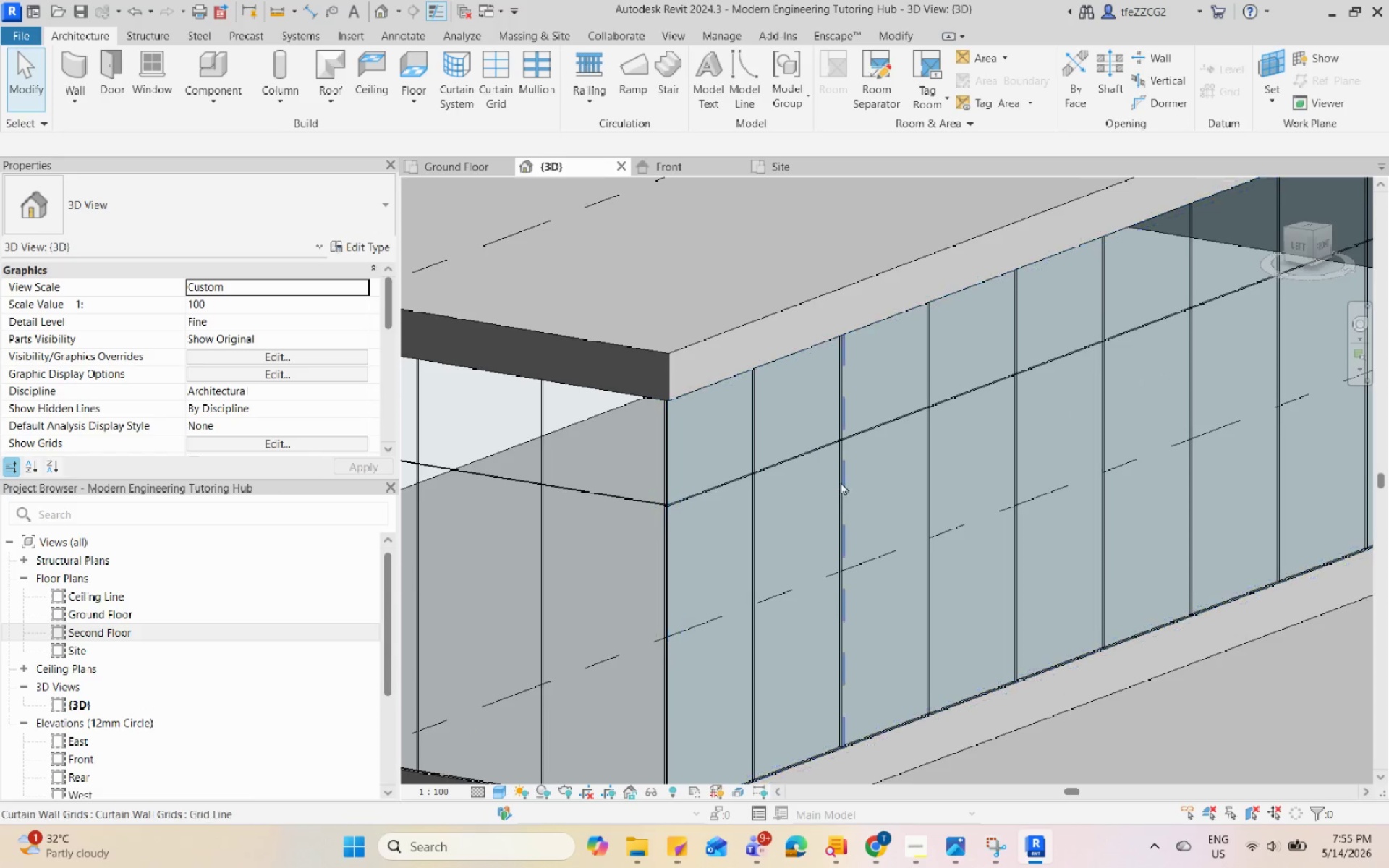 
left_click([841, 480])
 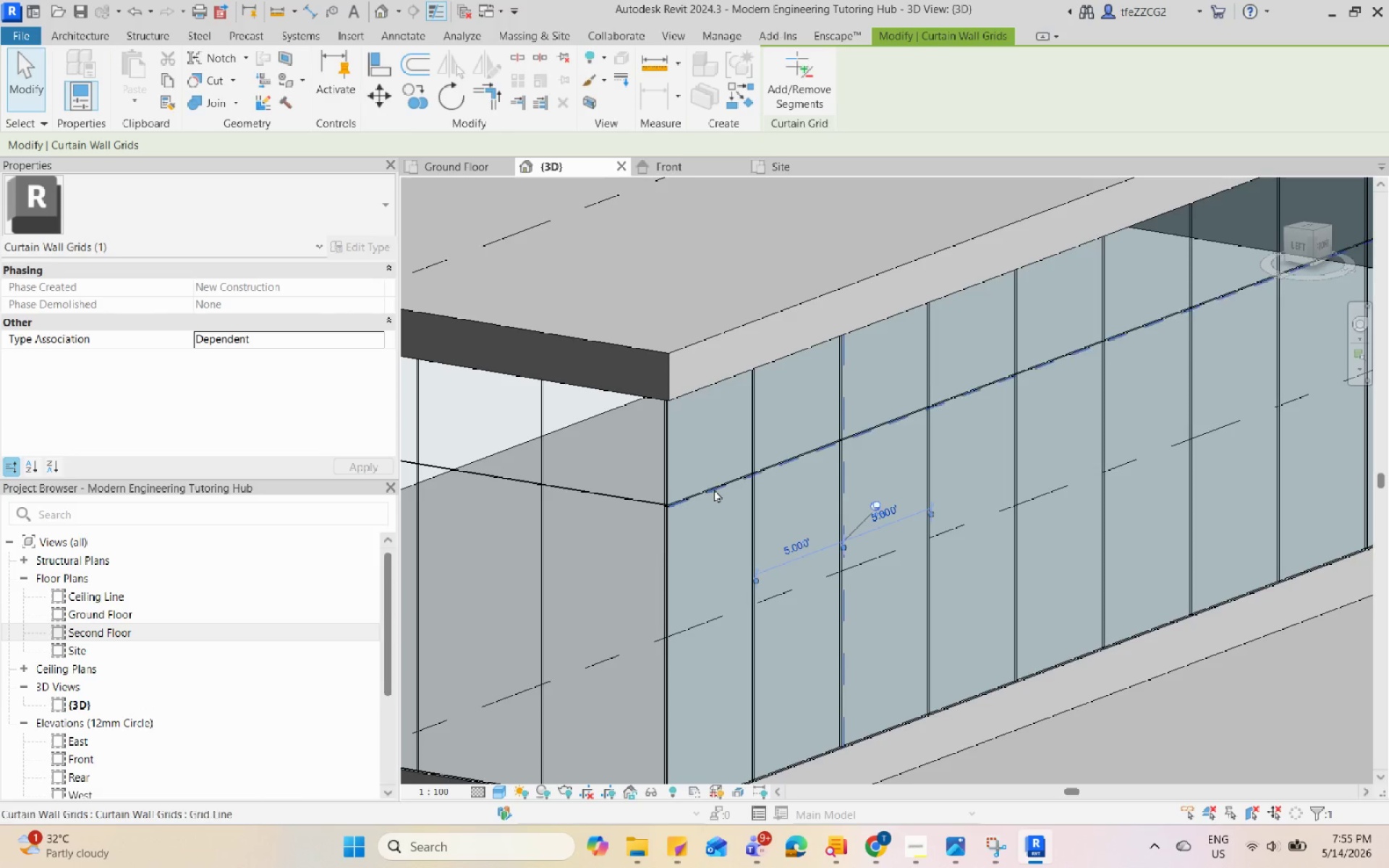 
key(Escape)
 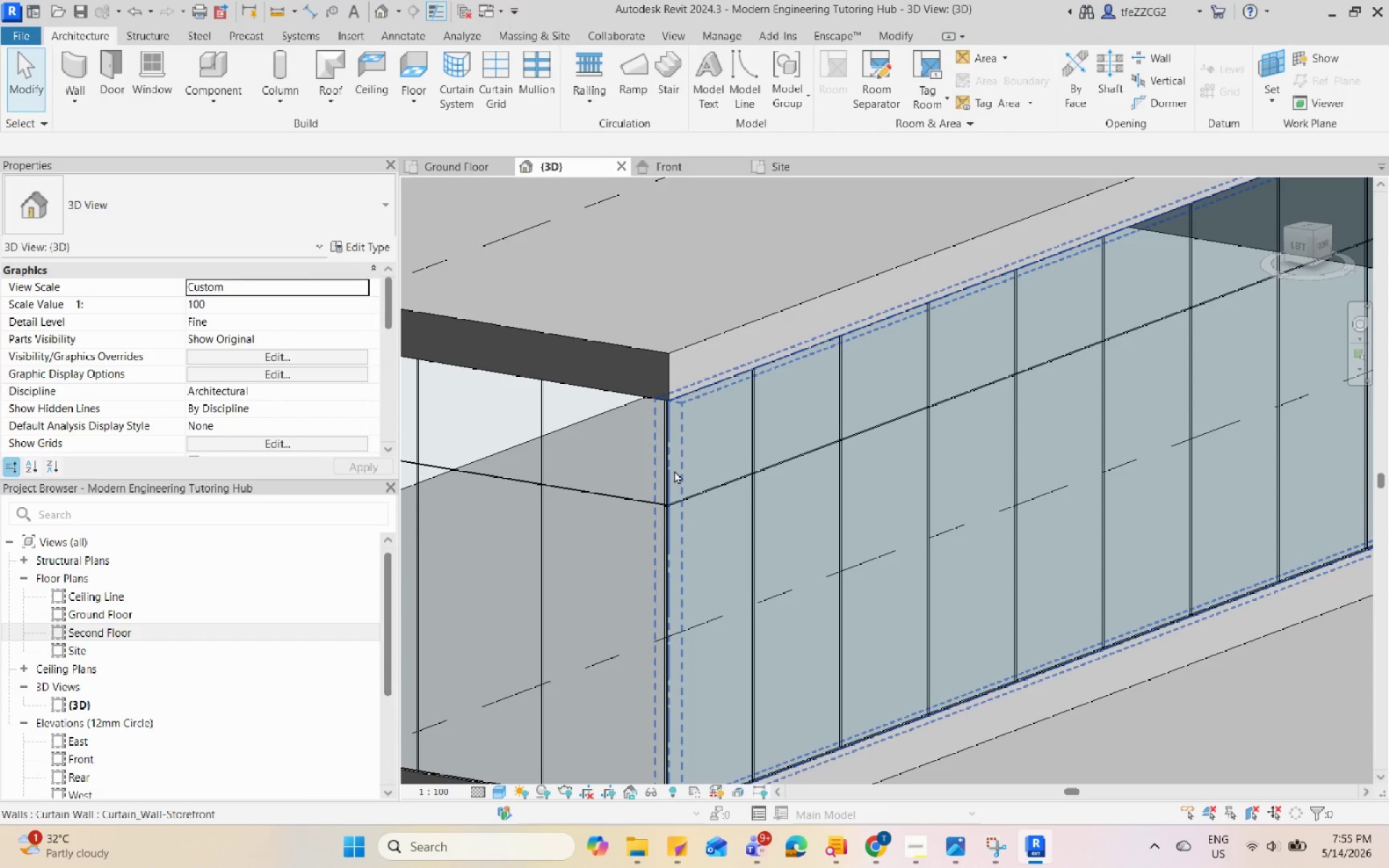 
left_click([674, 470])
 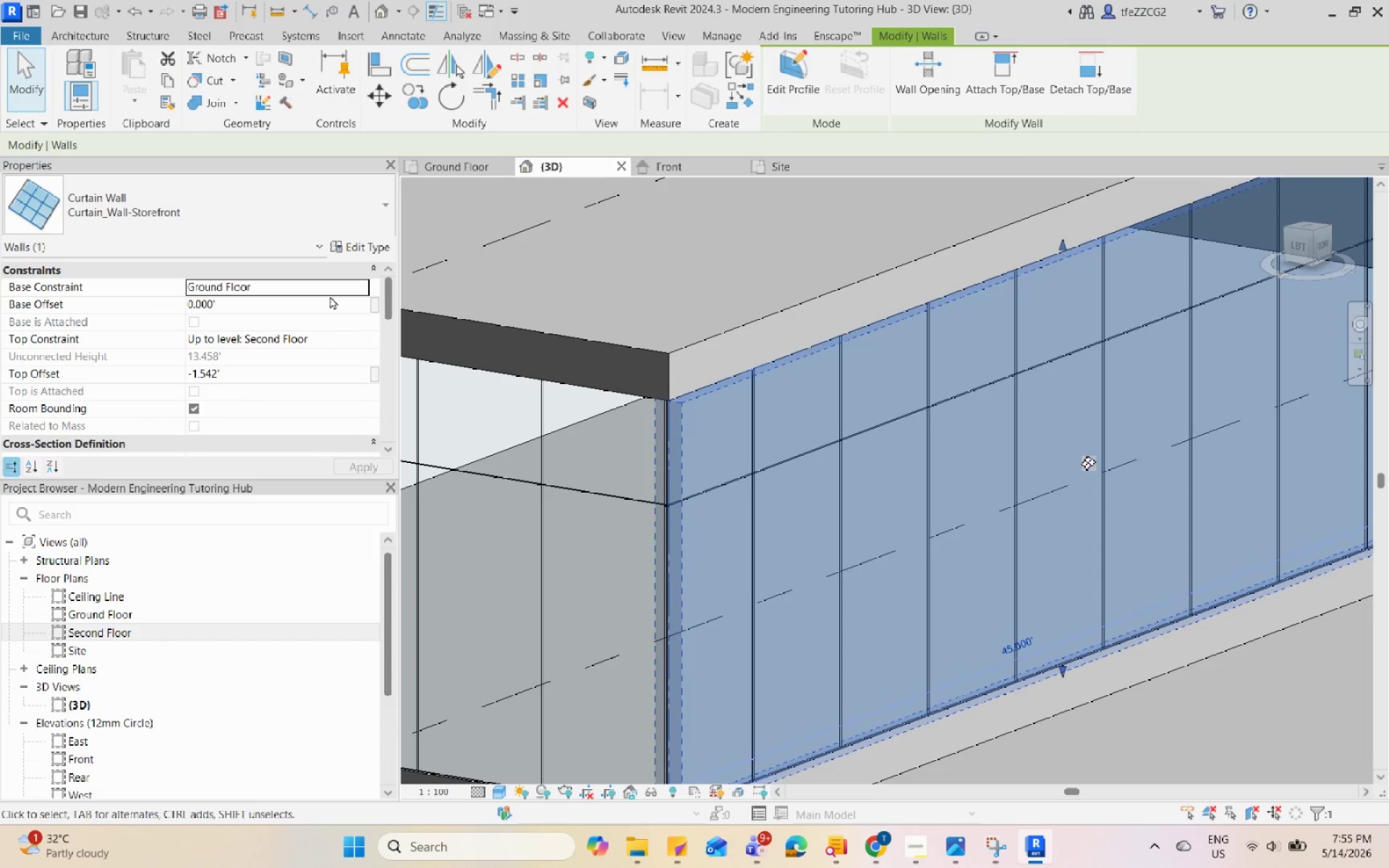 
left_click([348, 243])
 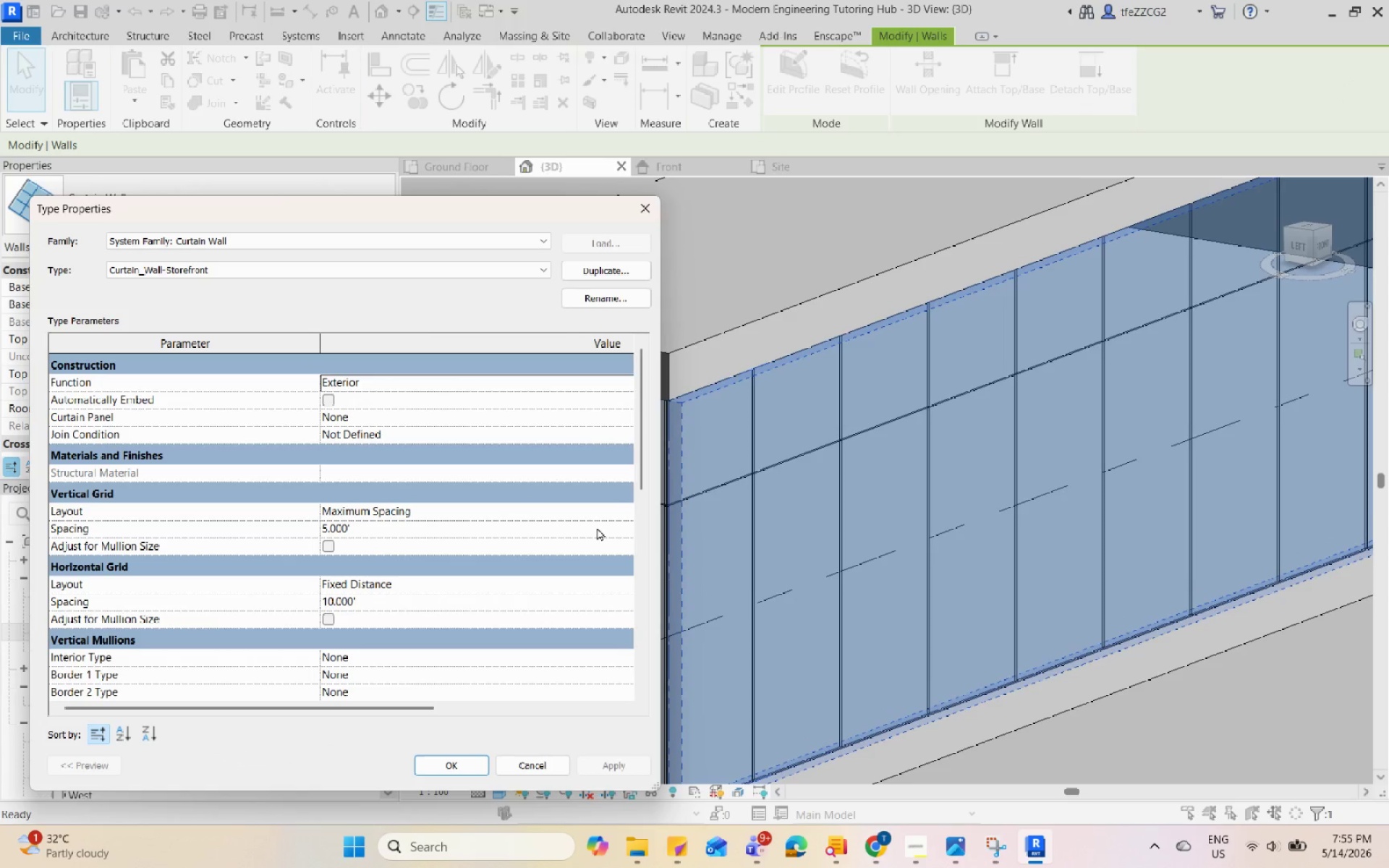 
scroll: coordinate [600, 579], scroll_direction: down, amount: 2.0
 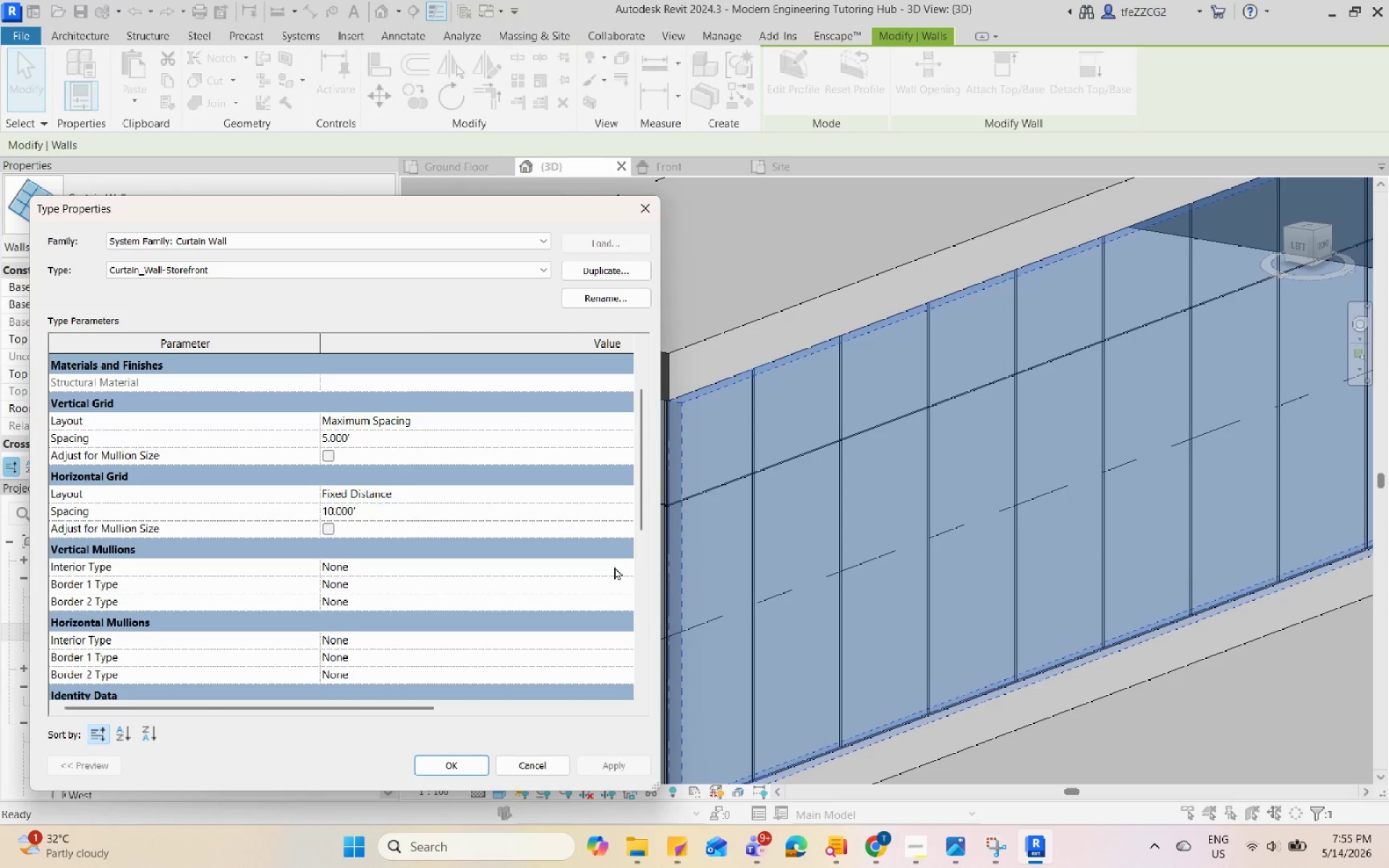 
left_click([627, 571])
 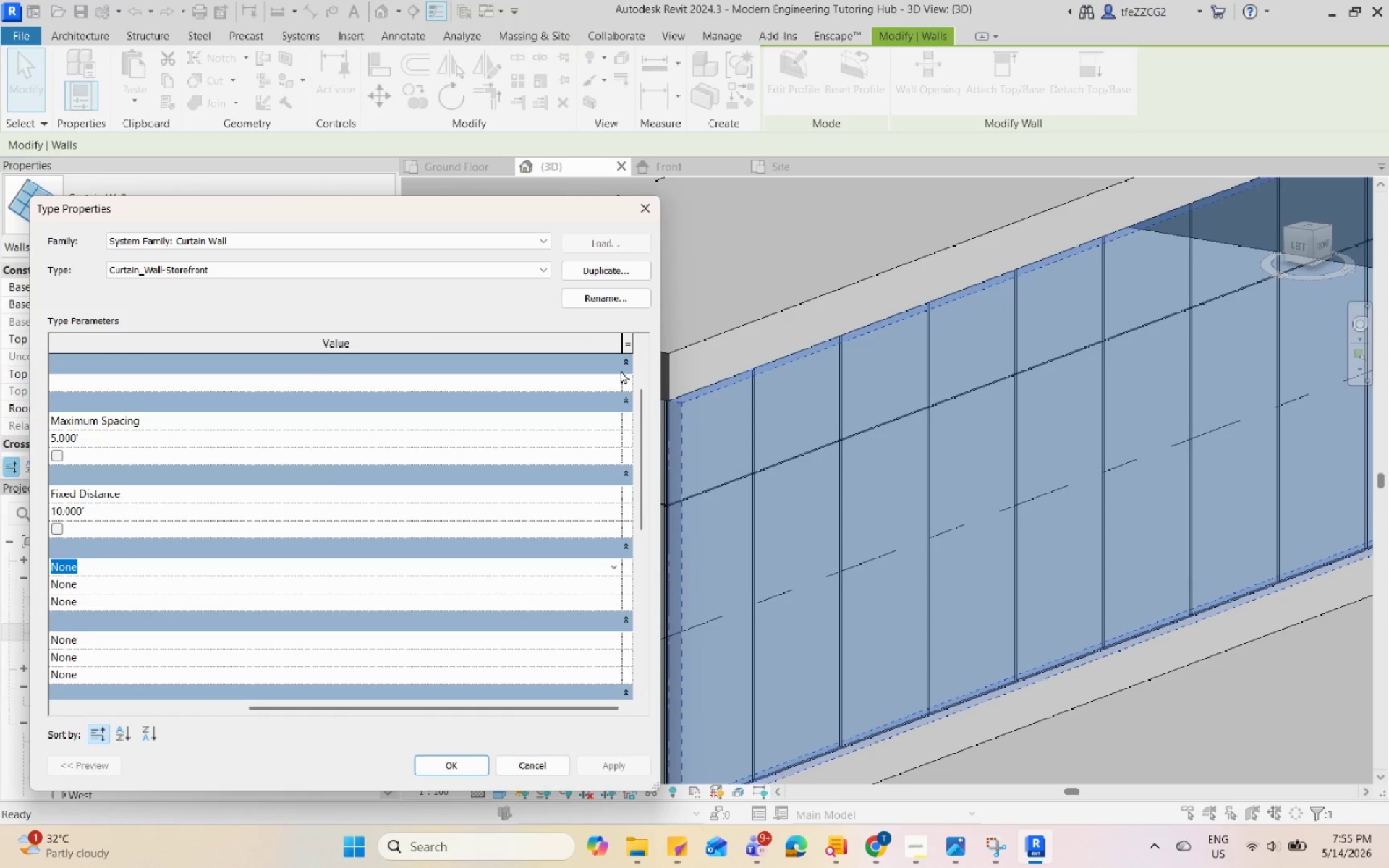 
left_click_drag(start_coordinate=[621, 339], to_coordinate=[207, 353])
 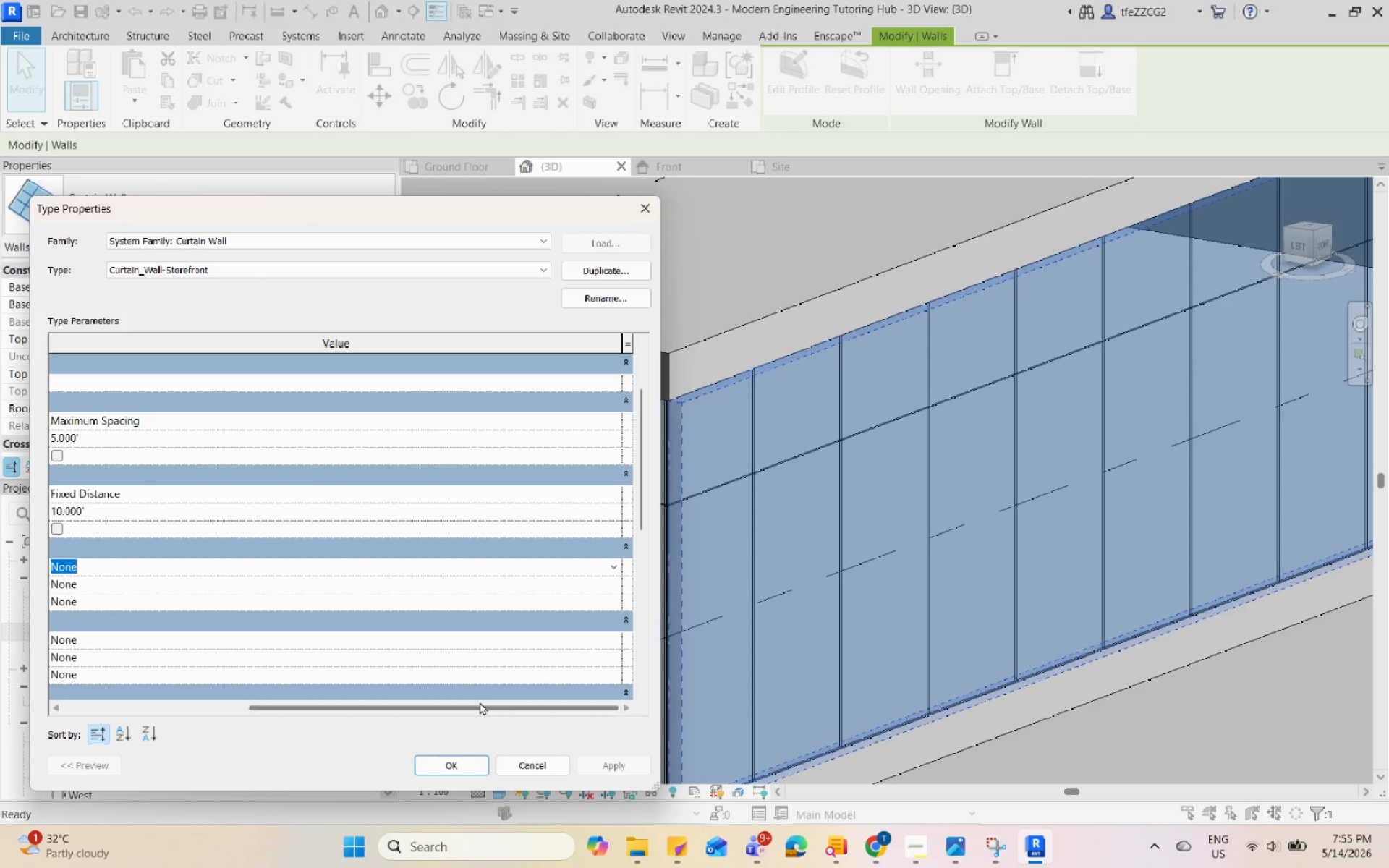 
left_click_drag(start_coordinate=[480, 702], to_coordinate=[197, 702])
 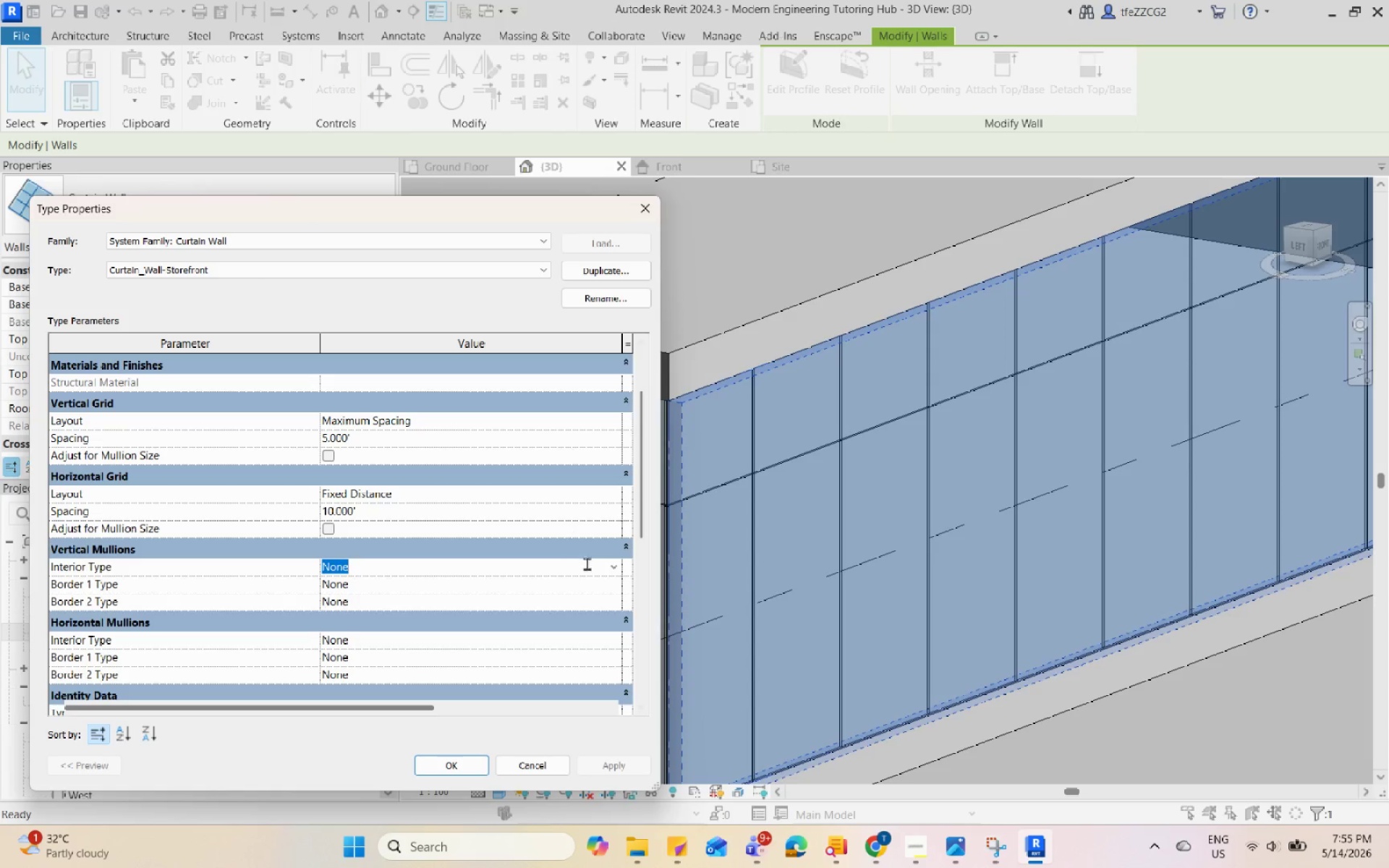 
left_click([614, 569])
 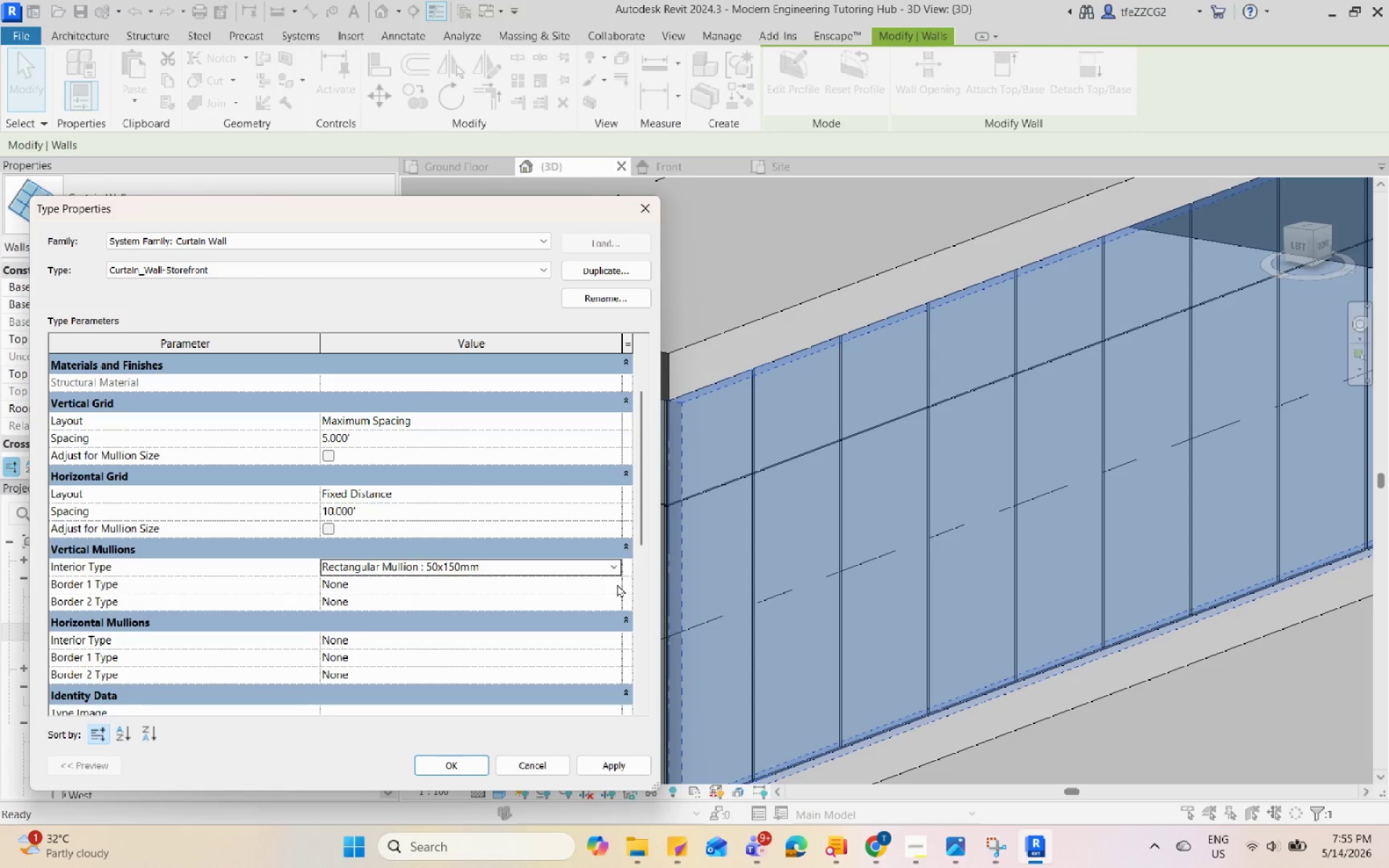 
left_click([613, 638])
 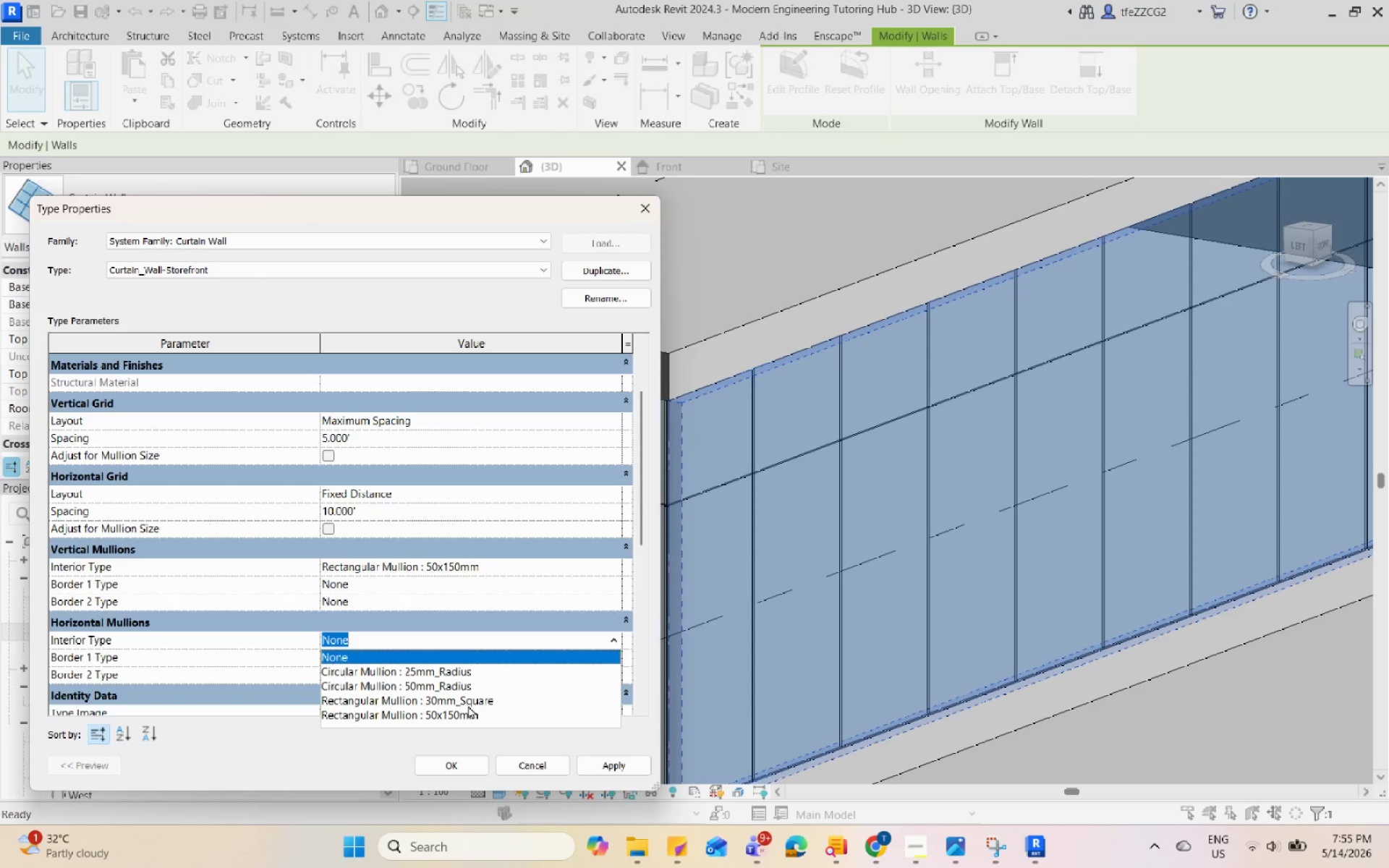 
left_click([470, 710])
 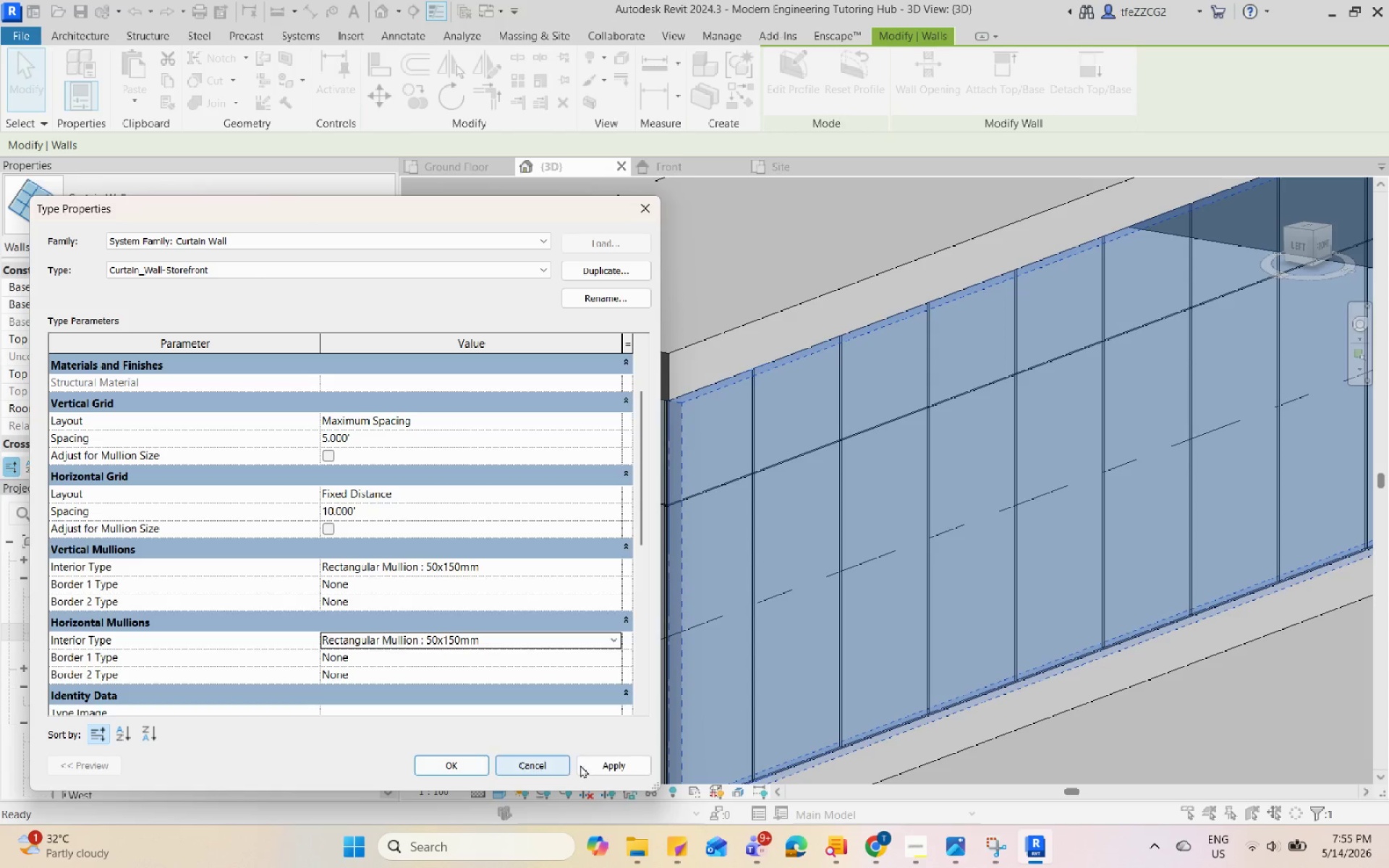 
left_click([608, 764])
 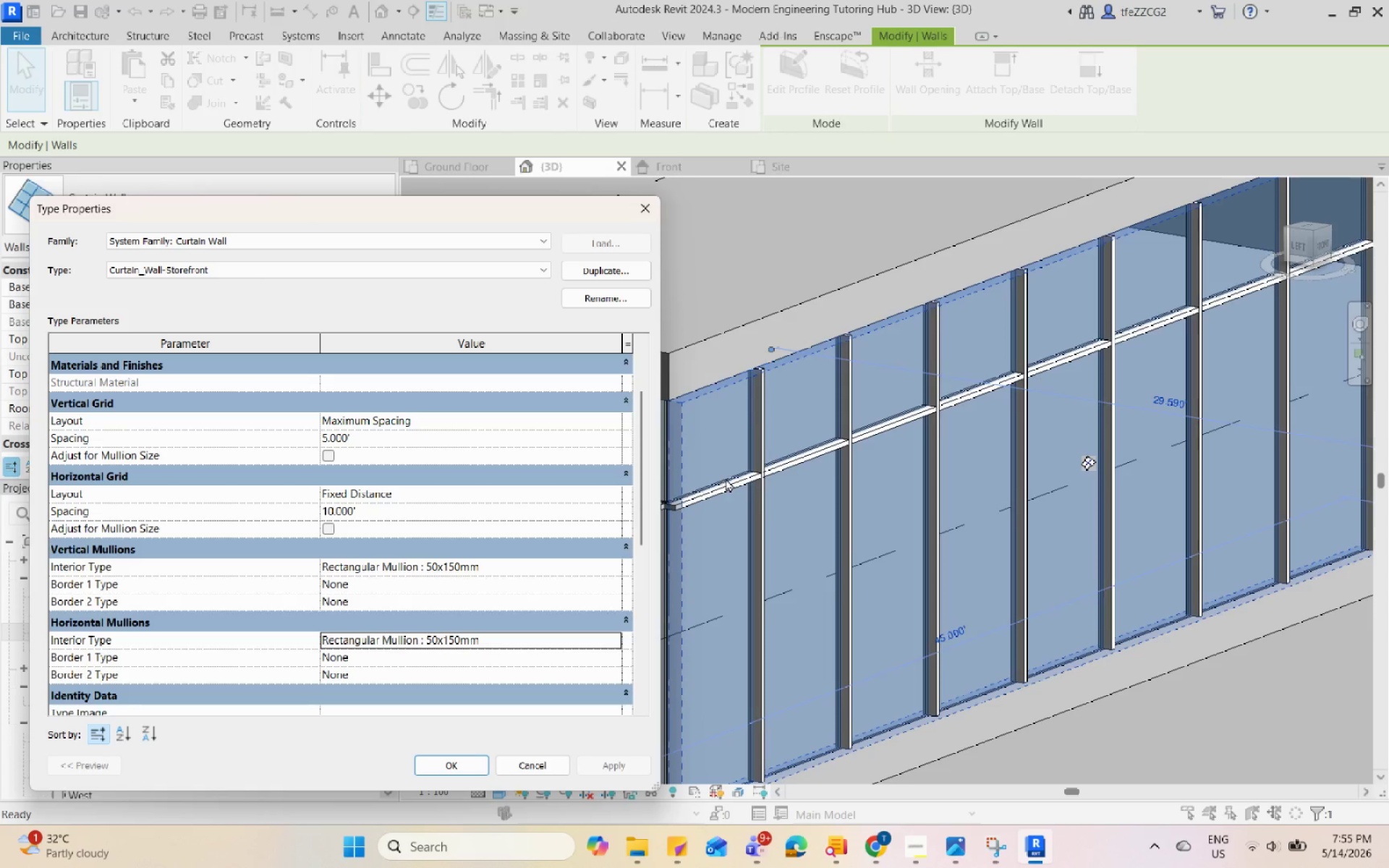 
scroll: coordinate [751, 410], scroll_direction: down, amount: 1.0
 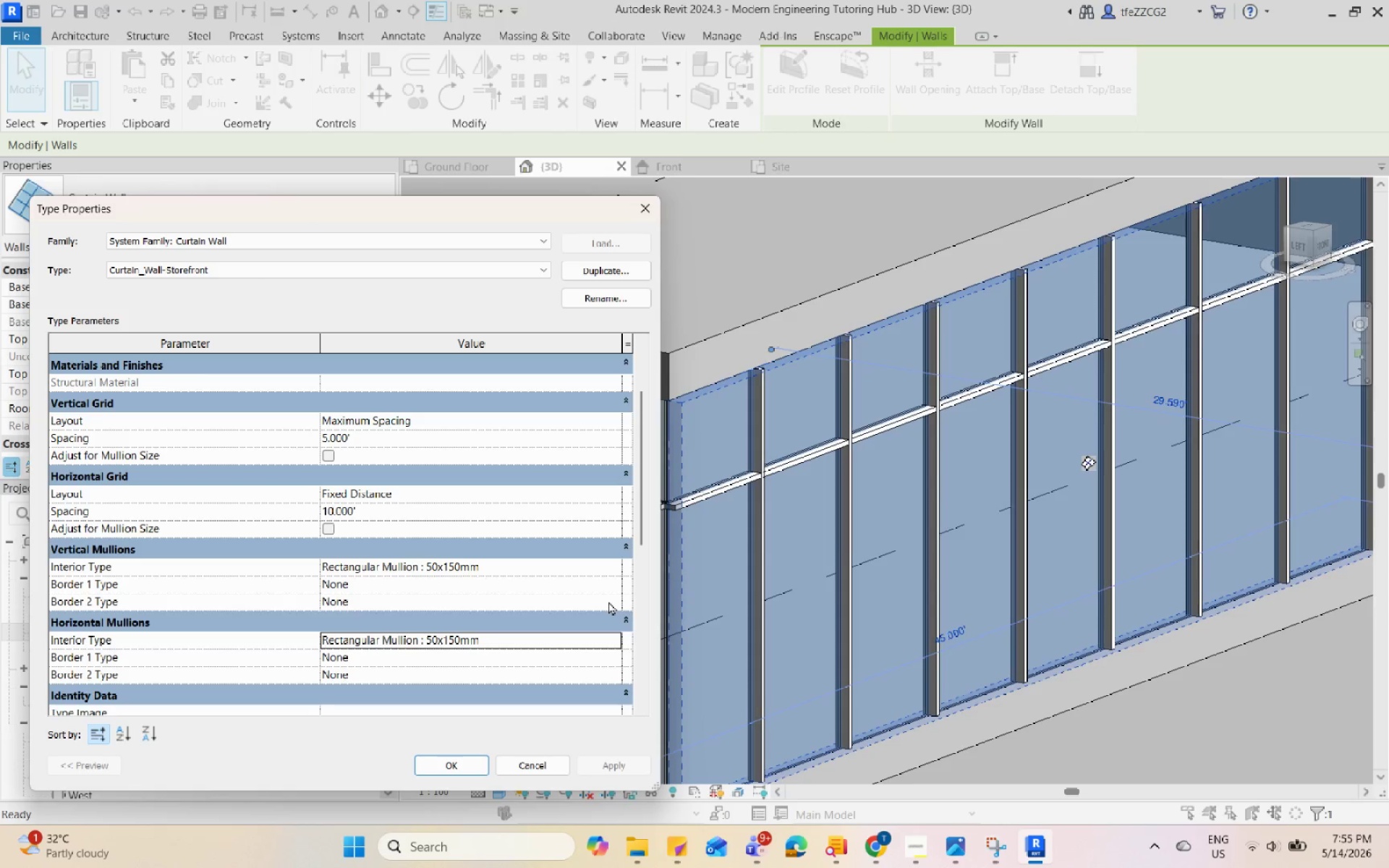 
left_click([614, 582])
 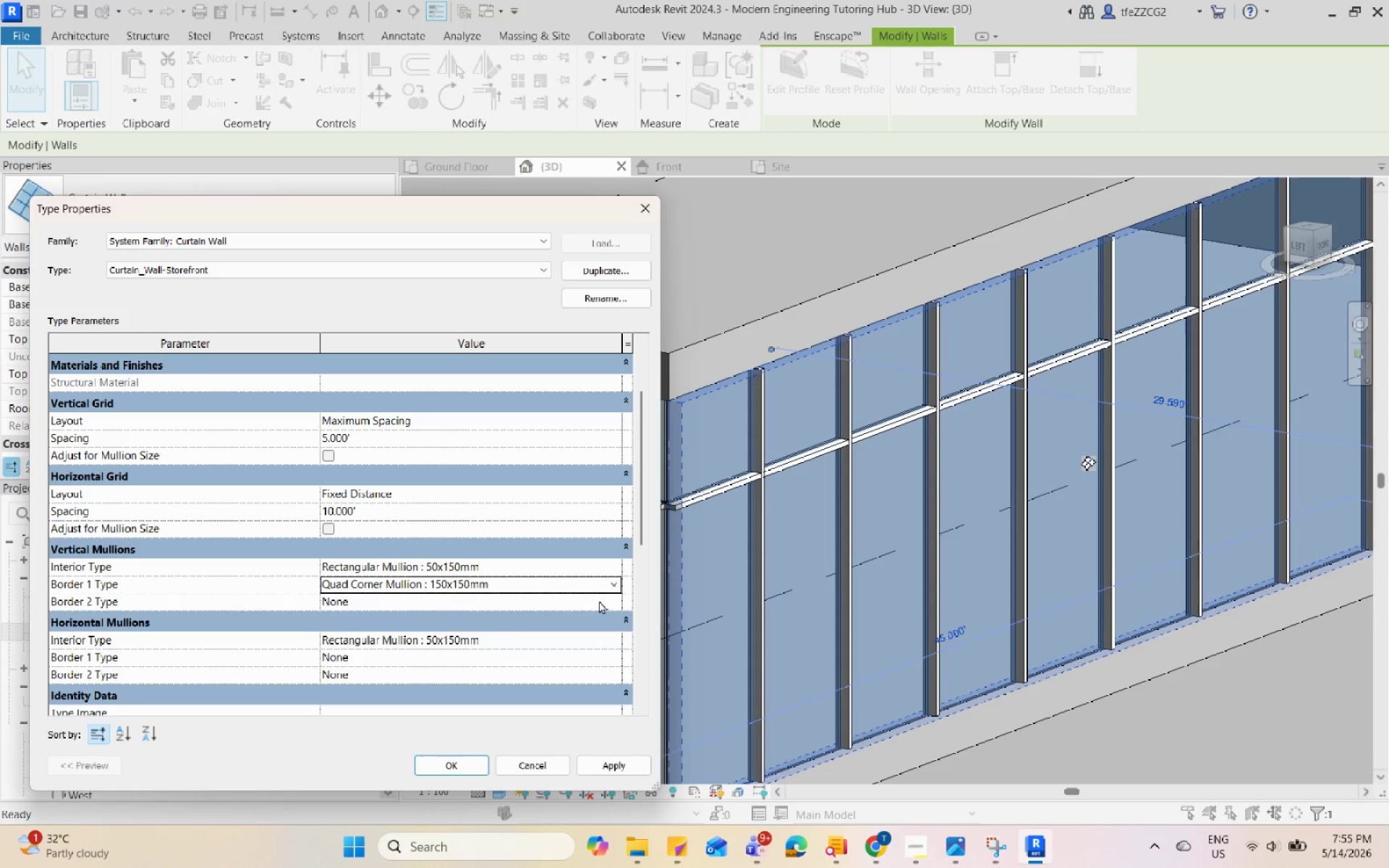 
left_click([617, 604])
 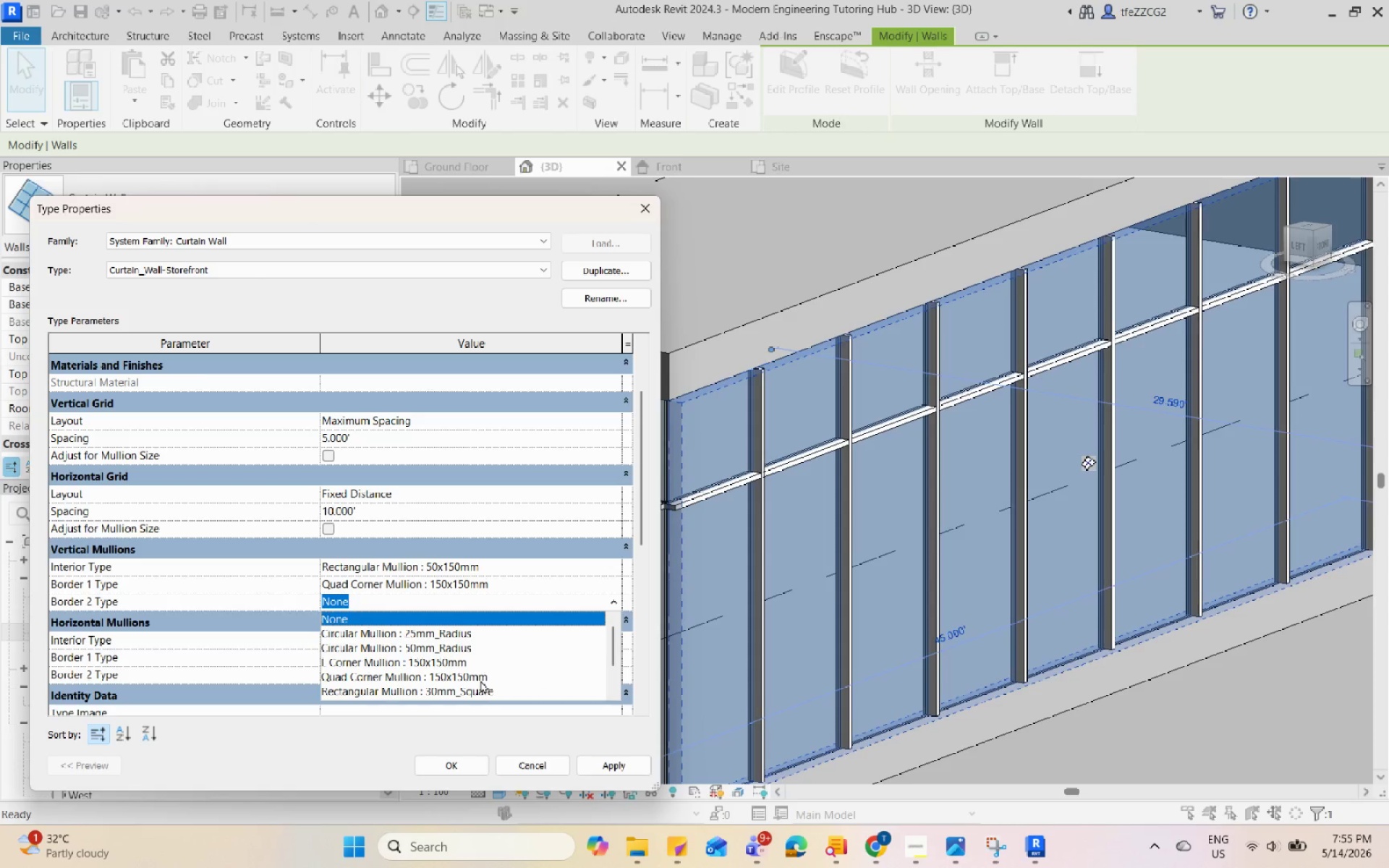 
wait(5.5)
 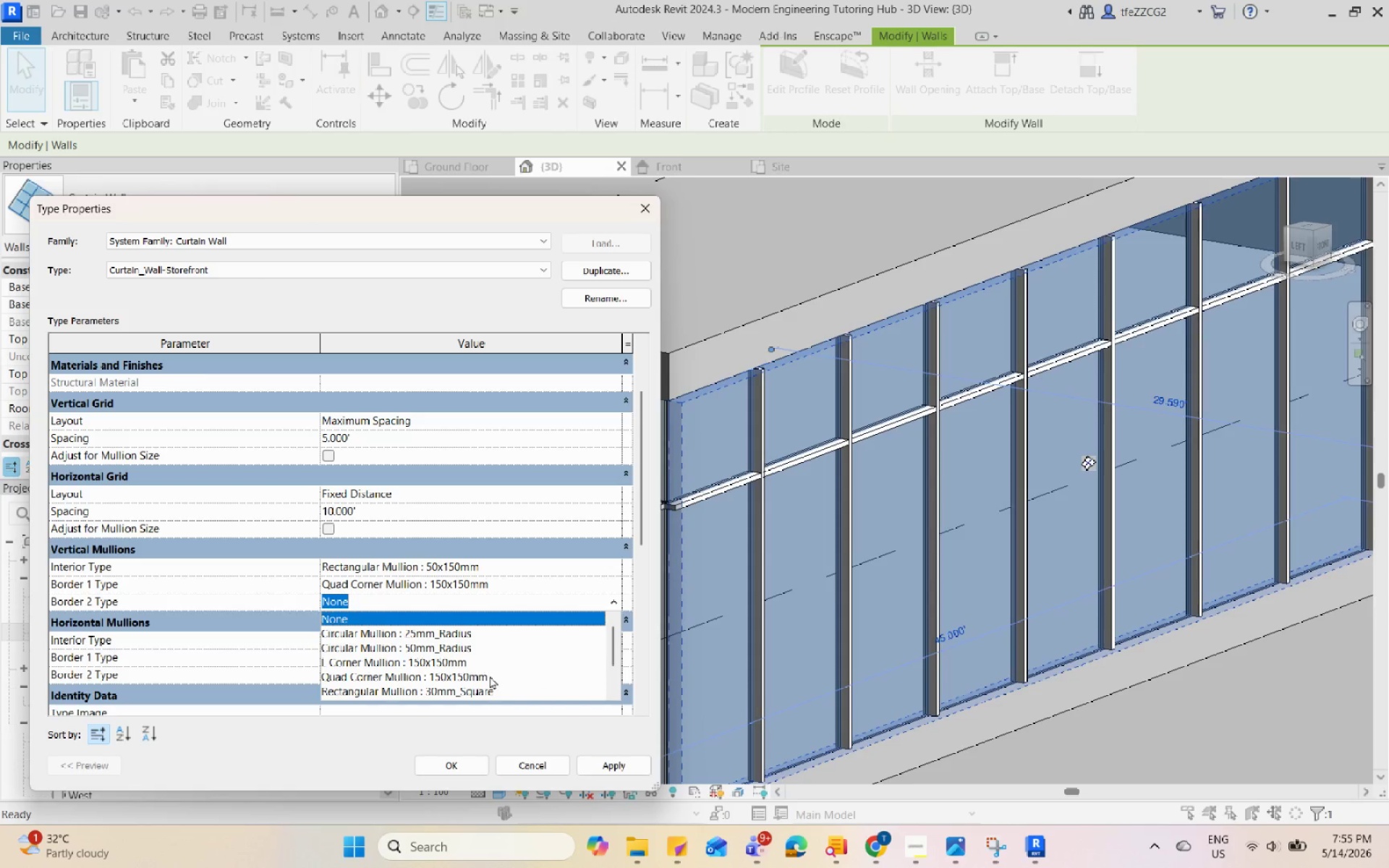 
left_click([608, 760])
 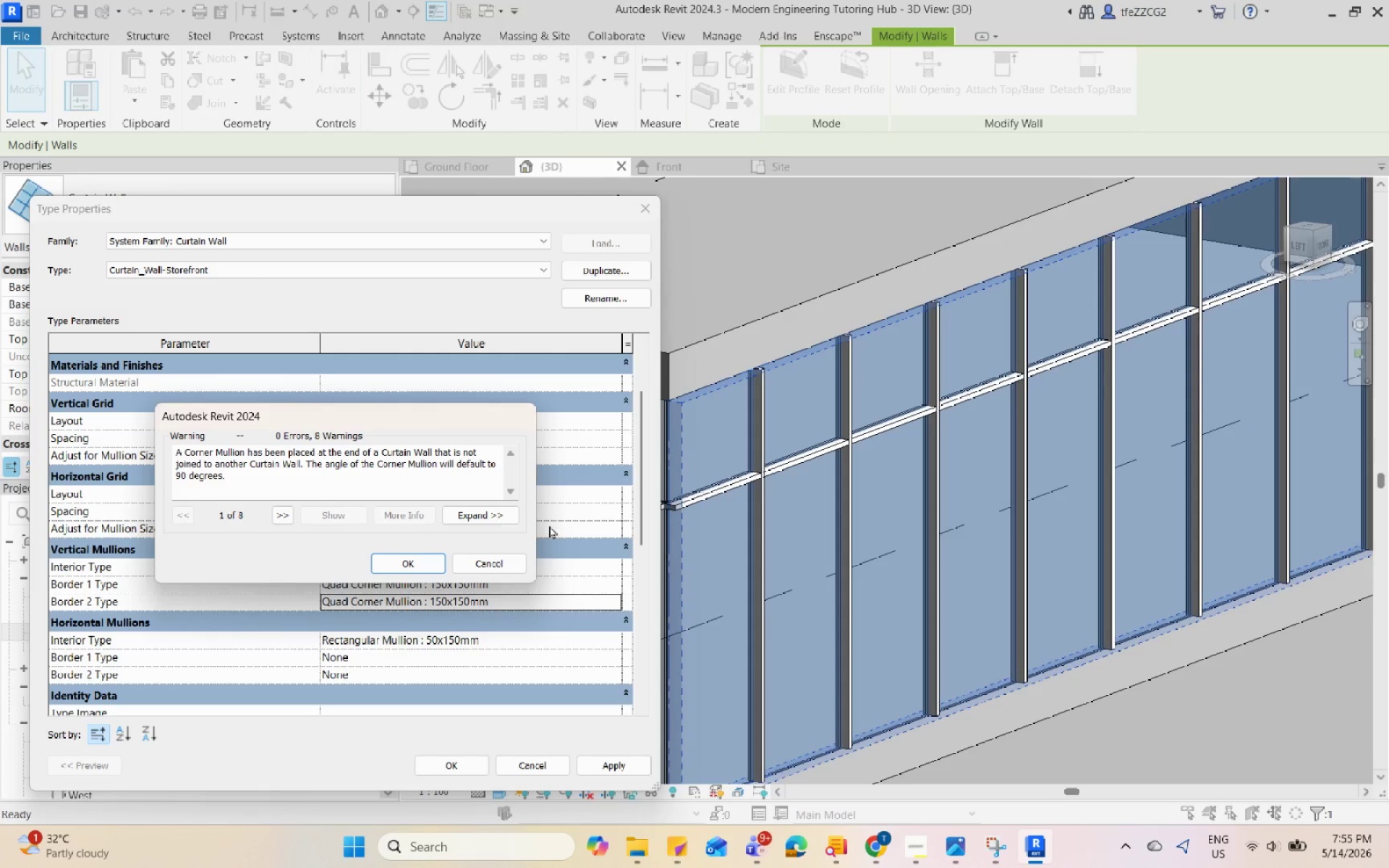 
left_click([415, 563])
 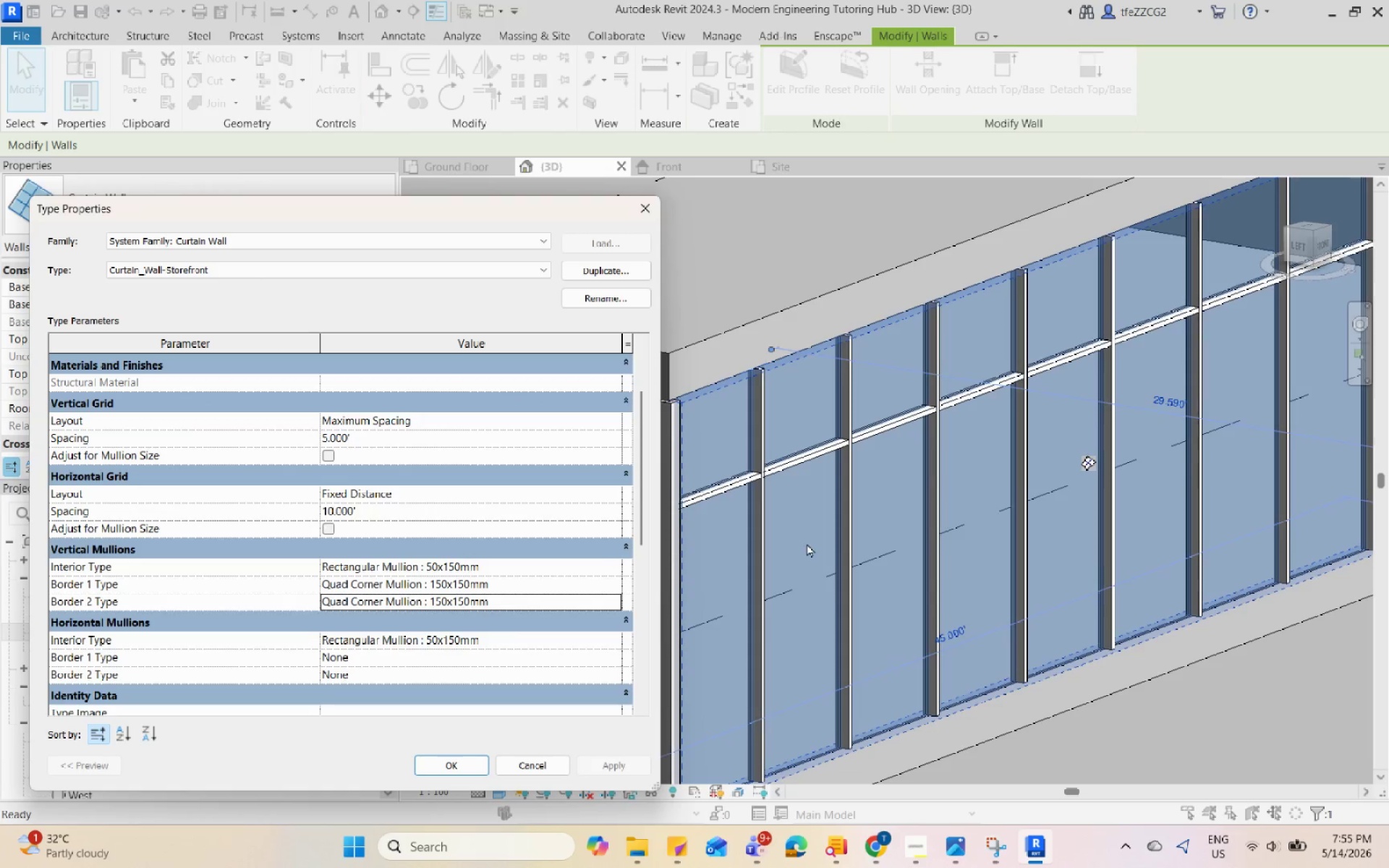 
scroll: coordinate [925, 514], scroll_direction: down, amount: 10.0
 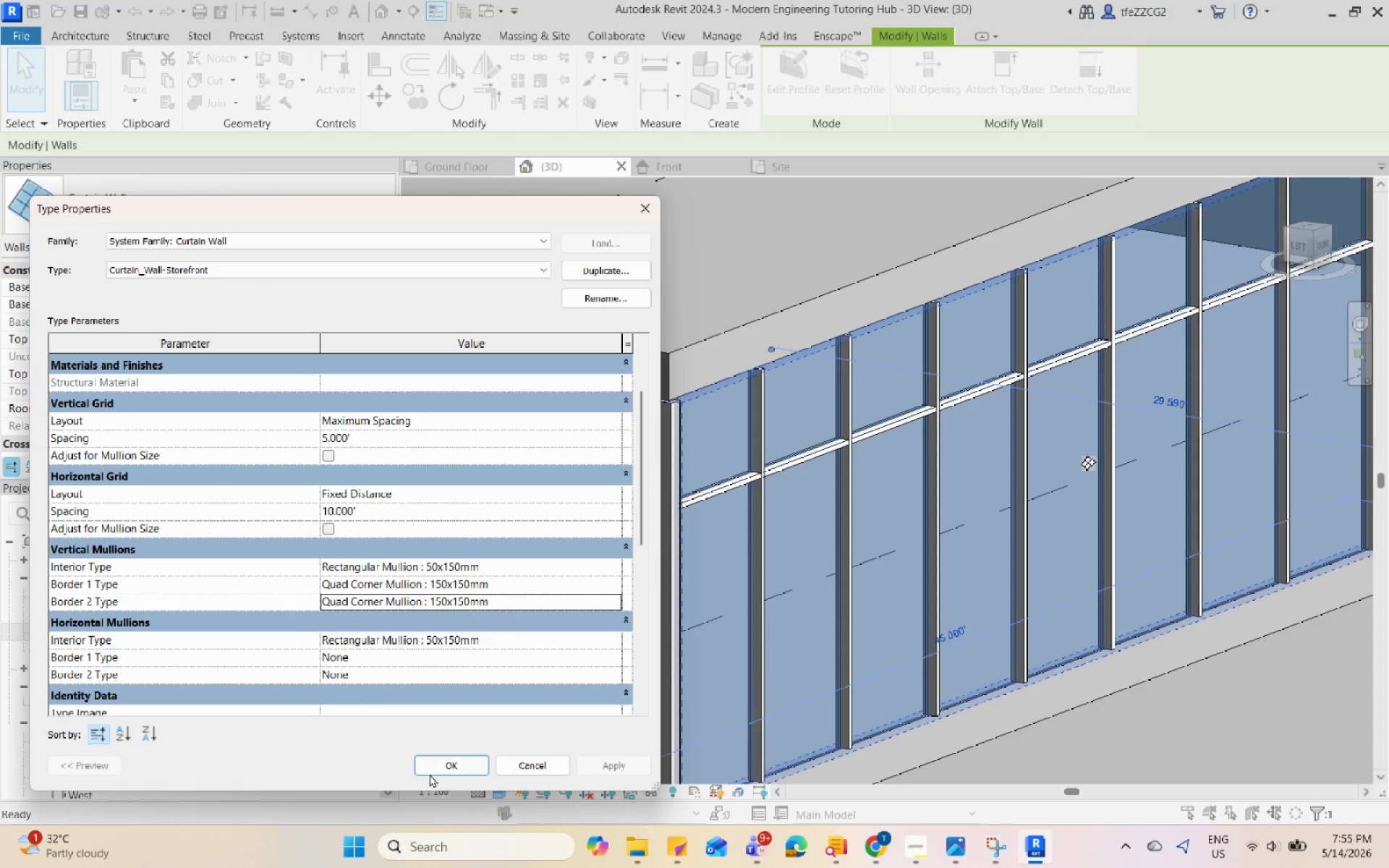 
left_click([456, 754])
 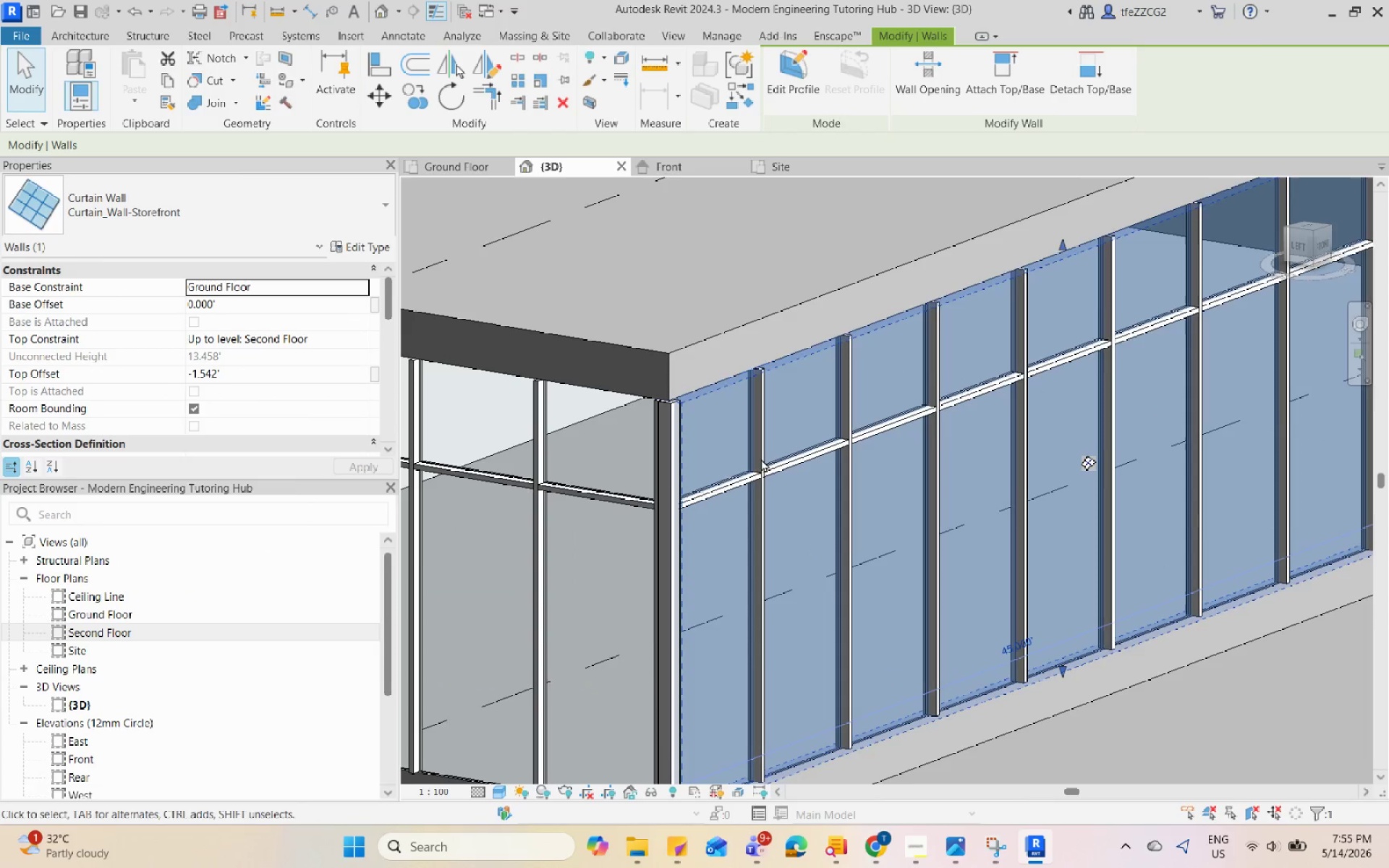 
hold_key(key=ShiftLeft, duration=0.55)
 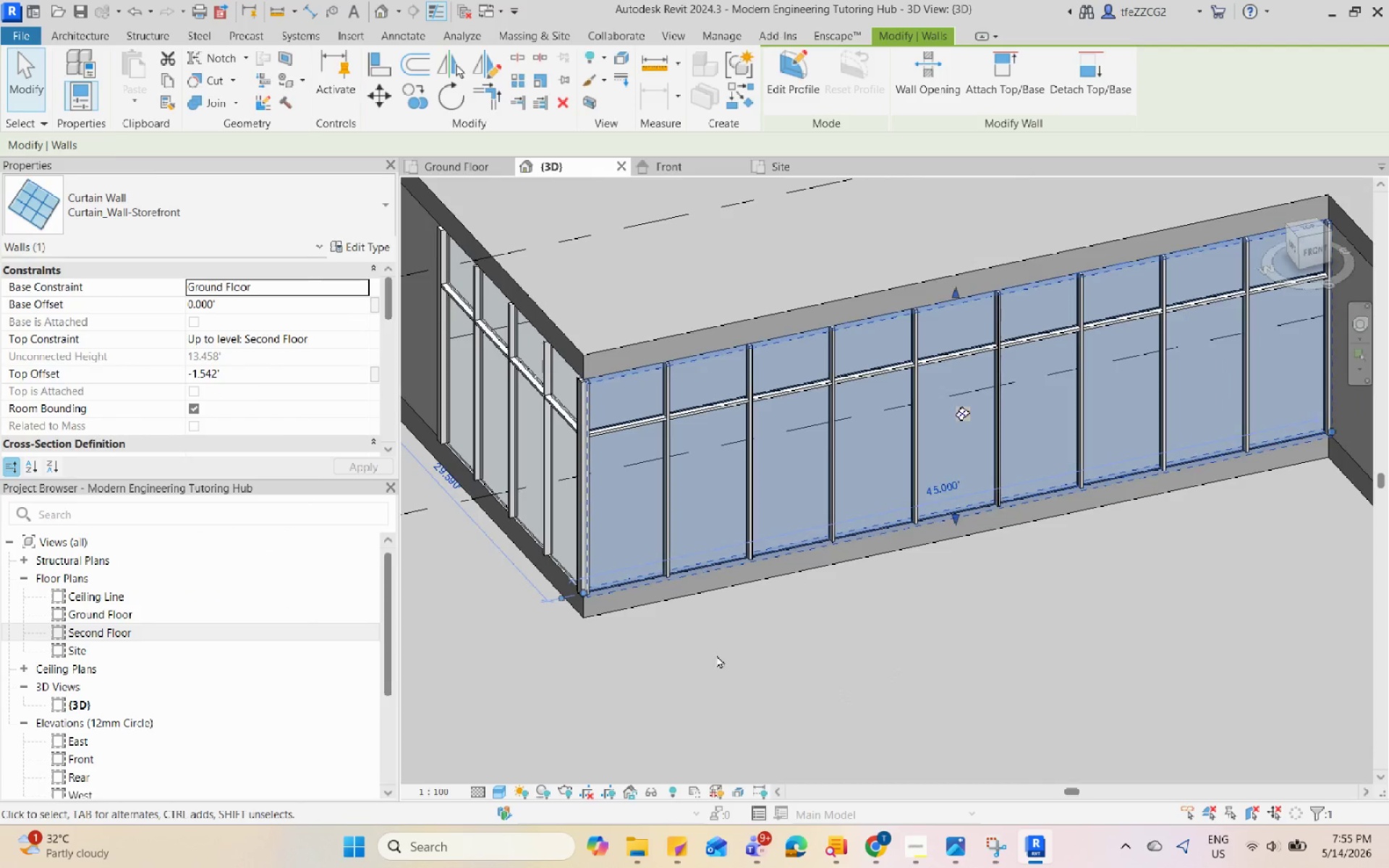 
scroll: coordinate [802, 359], scroll_direction: down, amount: 4.0
 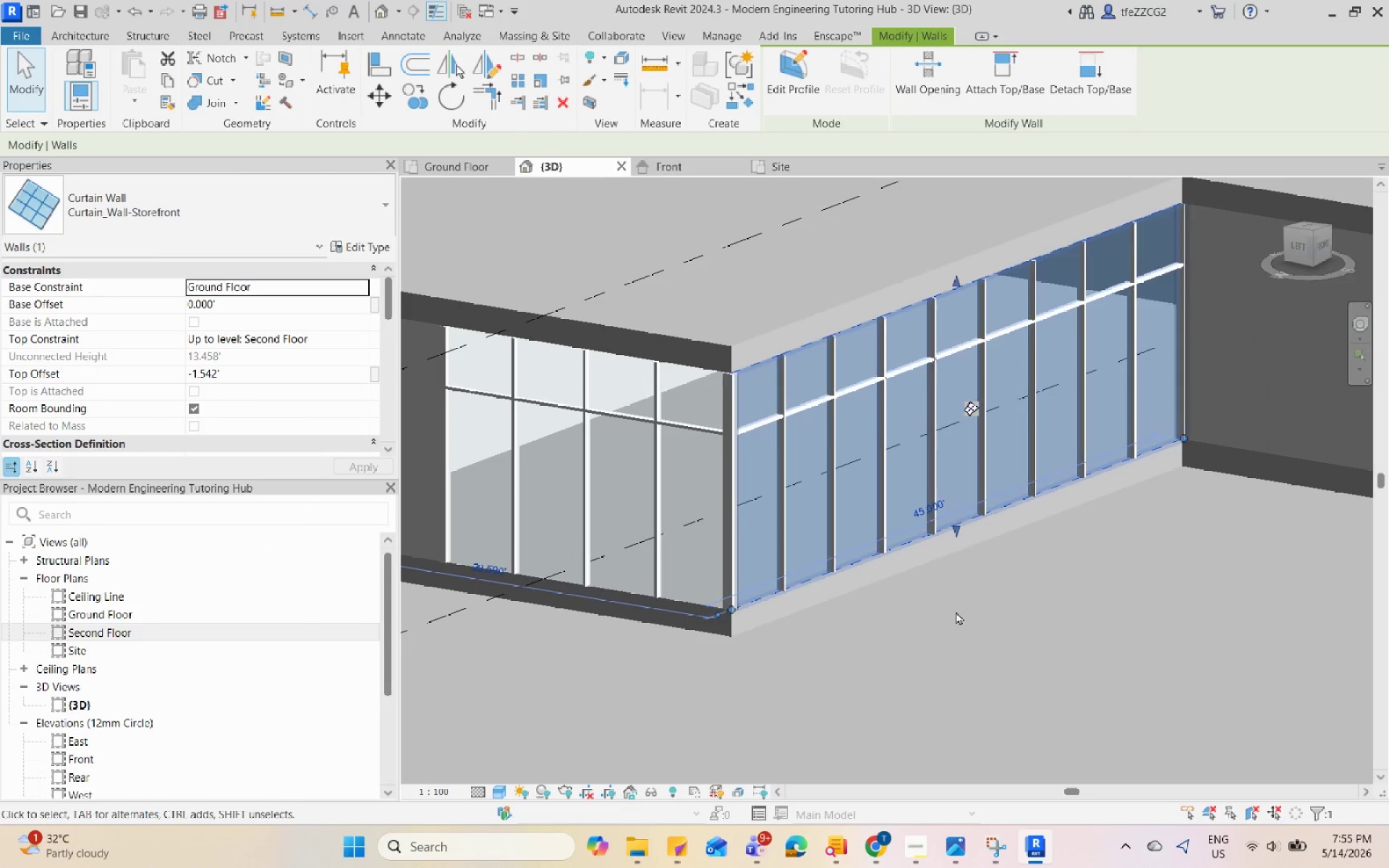 
left_click([715, 655])
 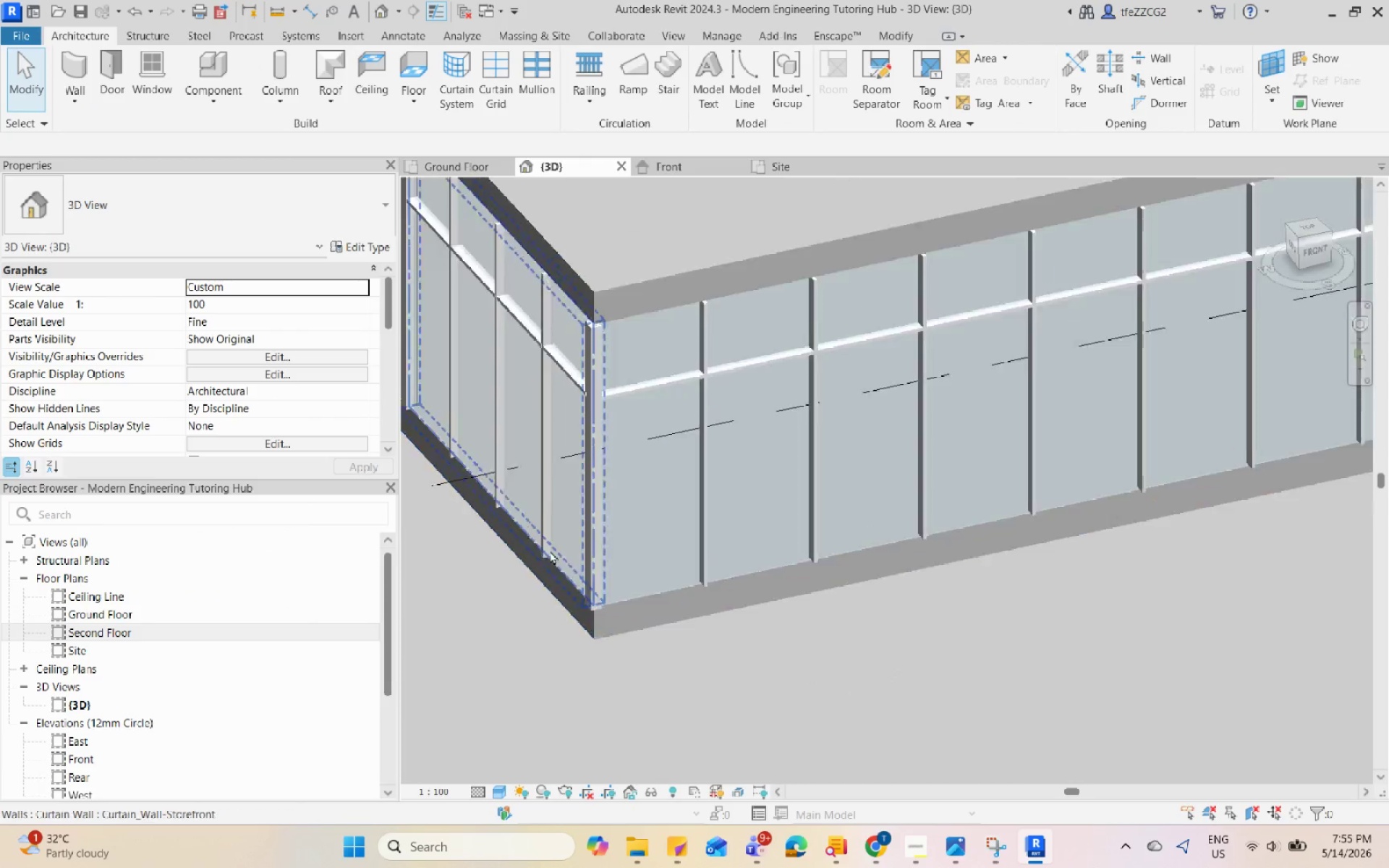 
scroll: coordinate [591, 555], scroll_direction: up, amount: 10.0
 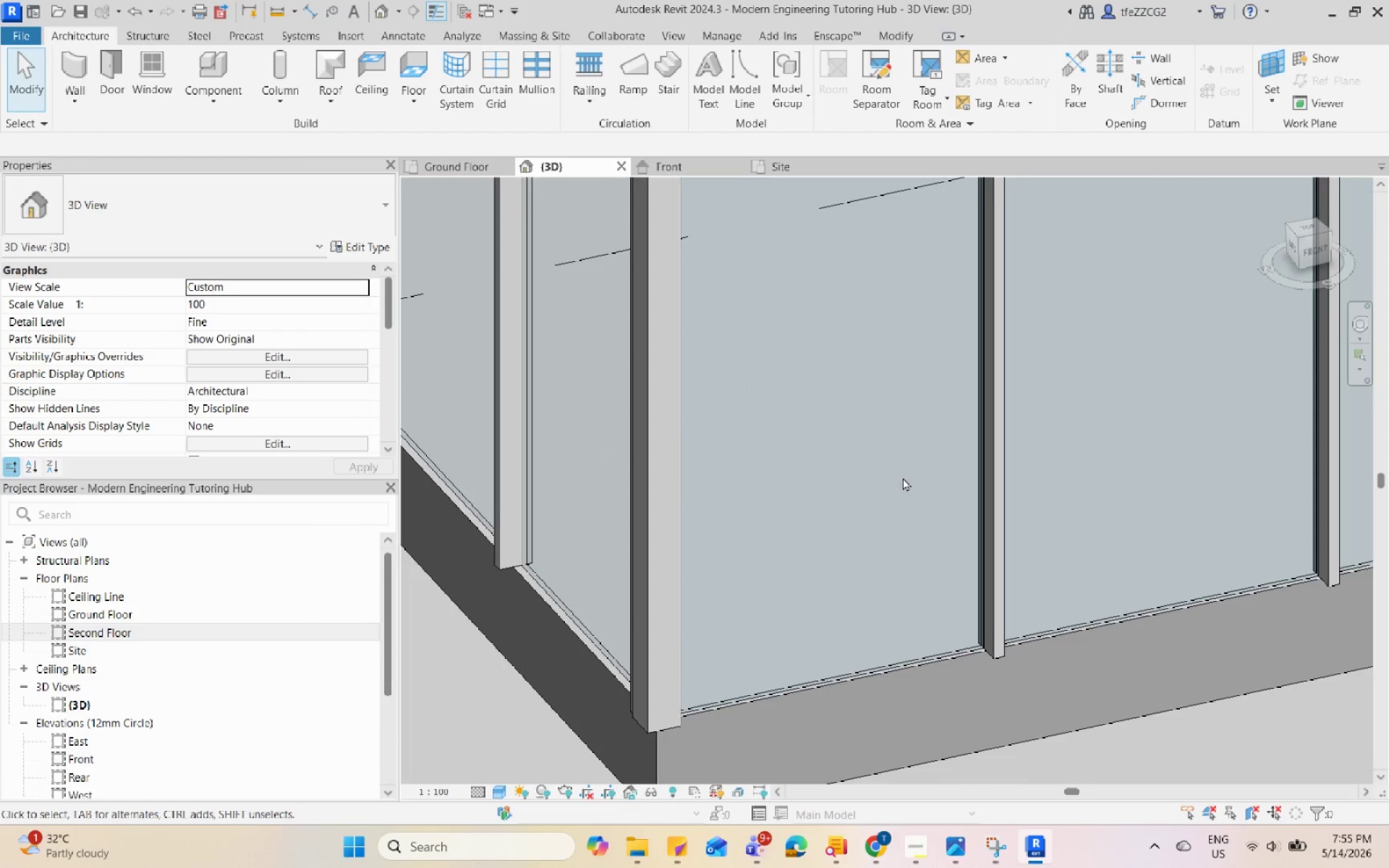 
scroll: coordinate [867, 528], scroll_direction: down, amount: 6.0
 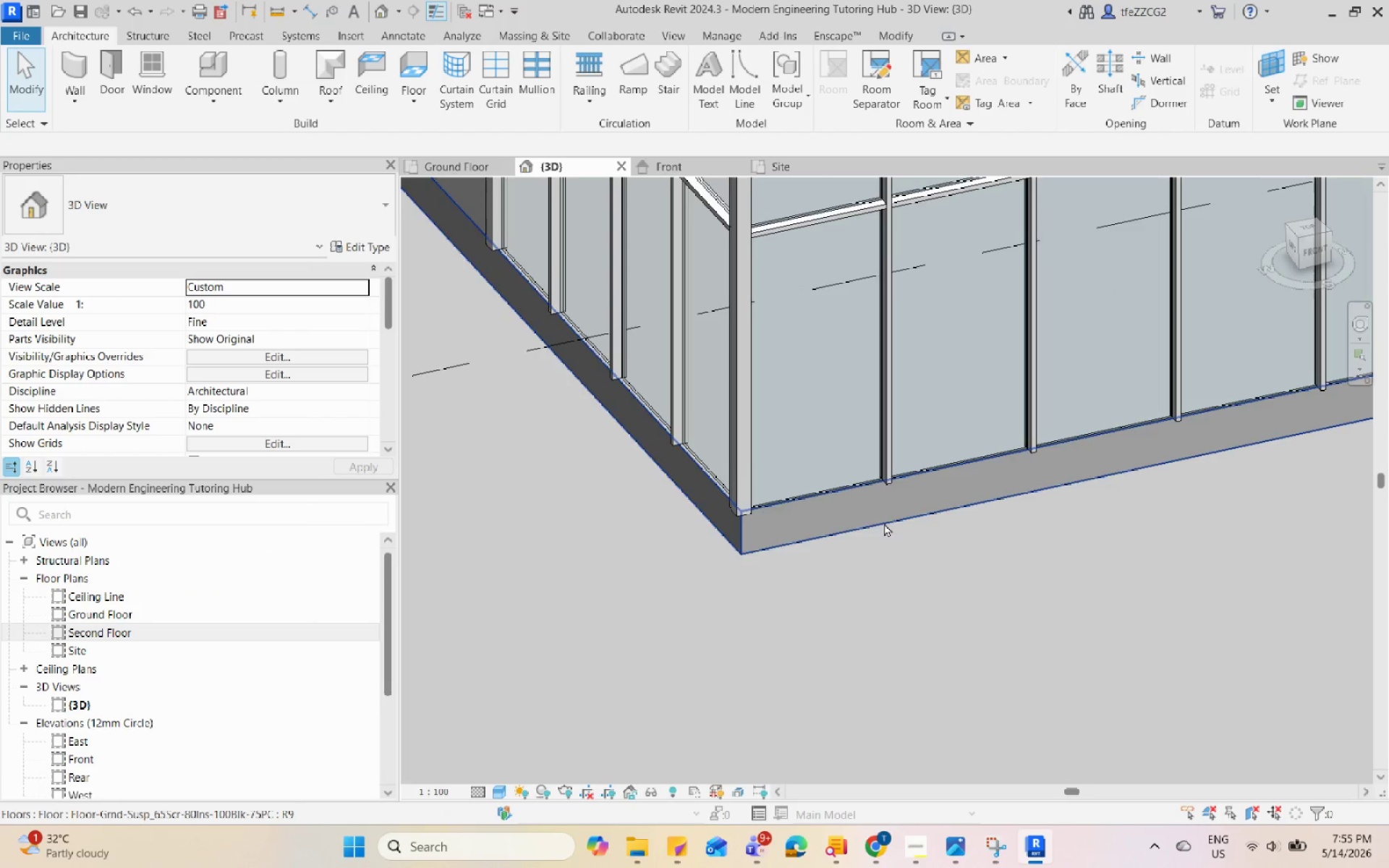 
hold_key(key=ShiftLeft, duration=1.92)
 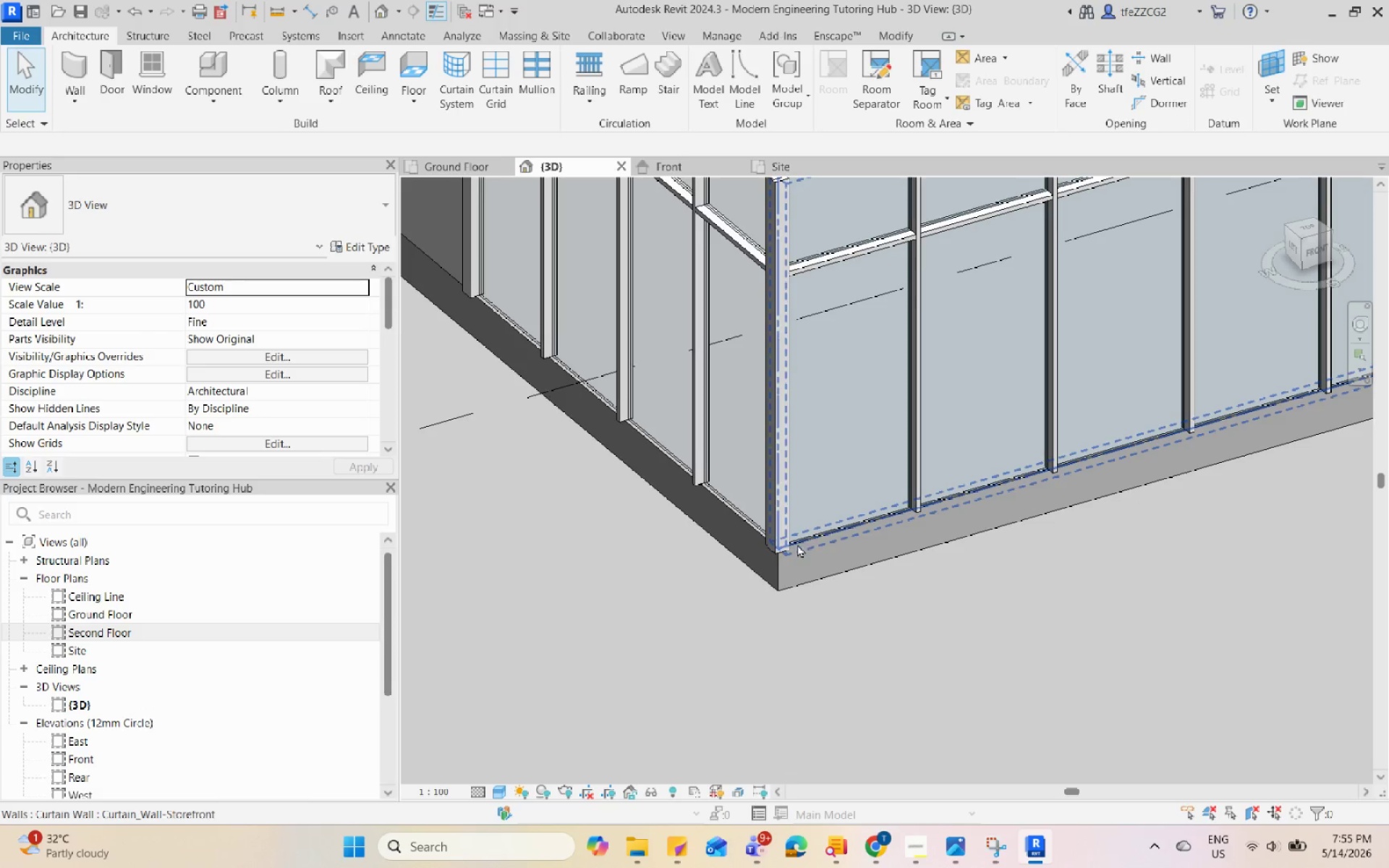 
left_click([790, 542])
 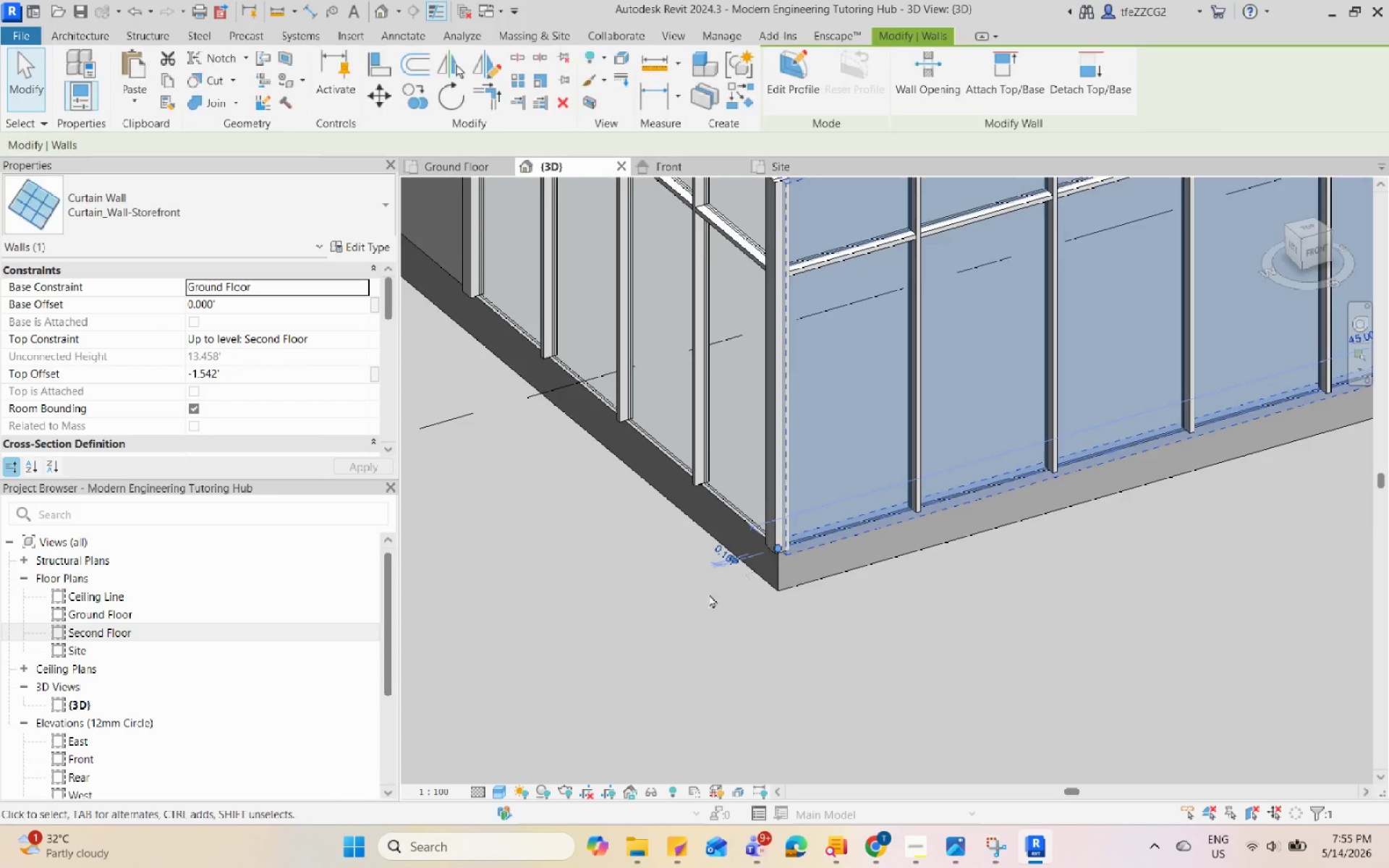 
hold_key(key=ShiftLeft, duration=0.55)
 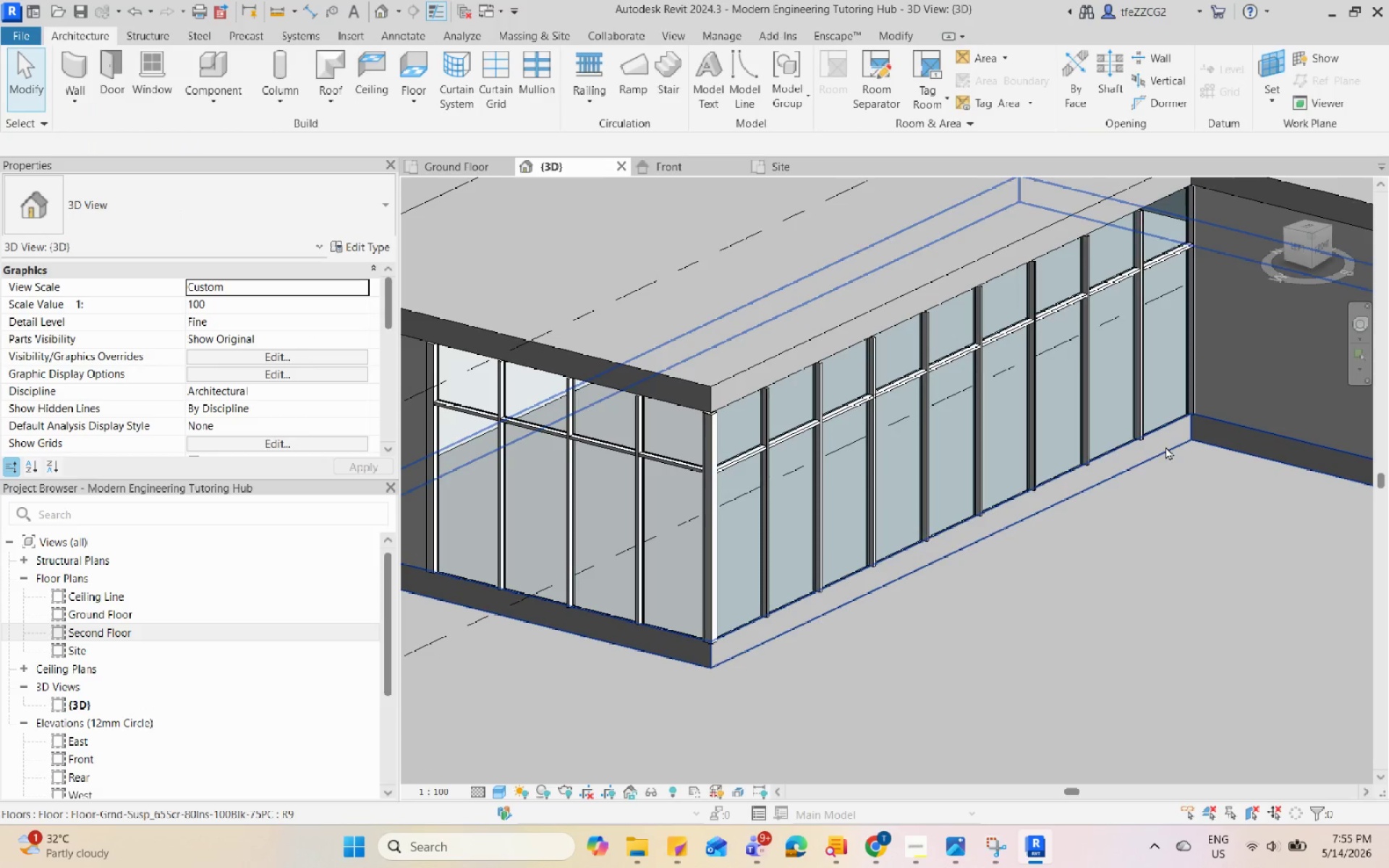 
scroll: coordinate [706, 602], scroll_direction: down, amount: 6.0
 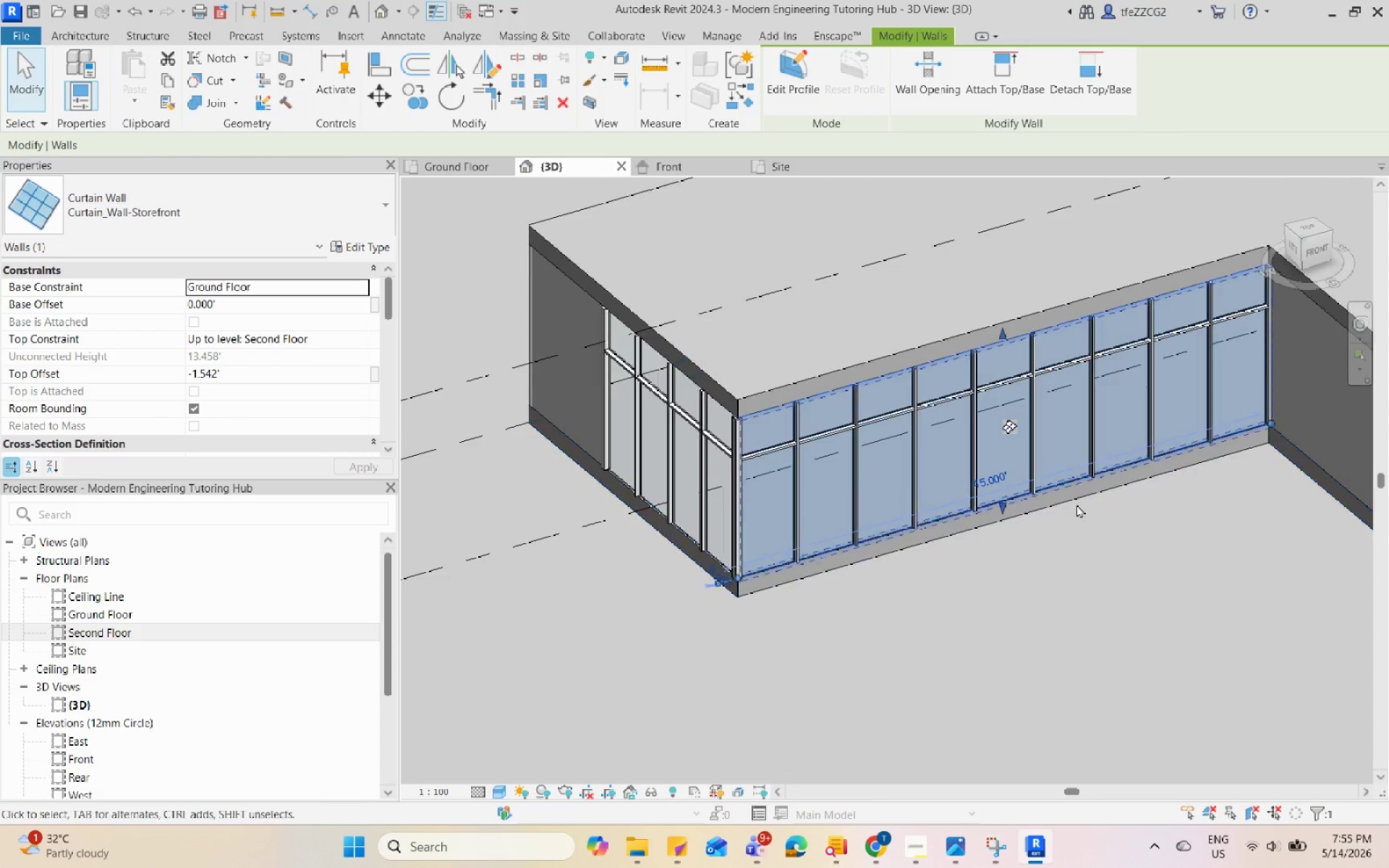 
key(Escape)
 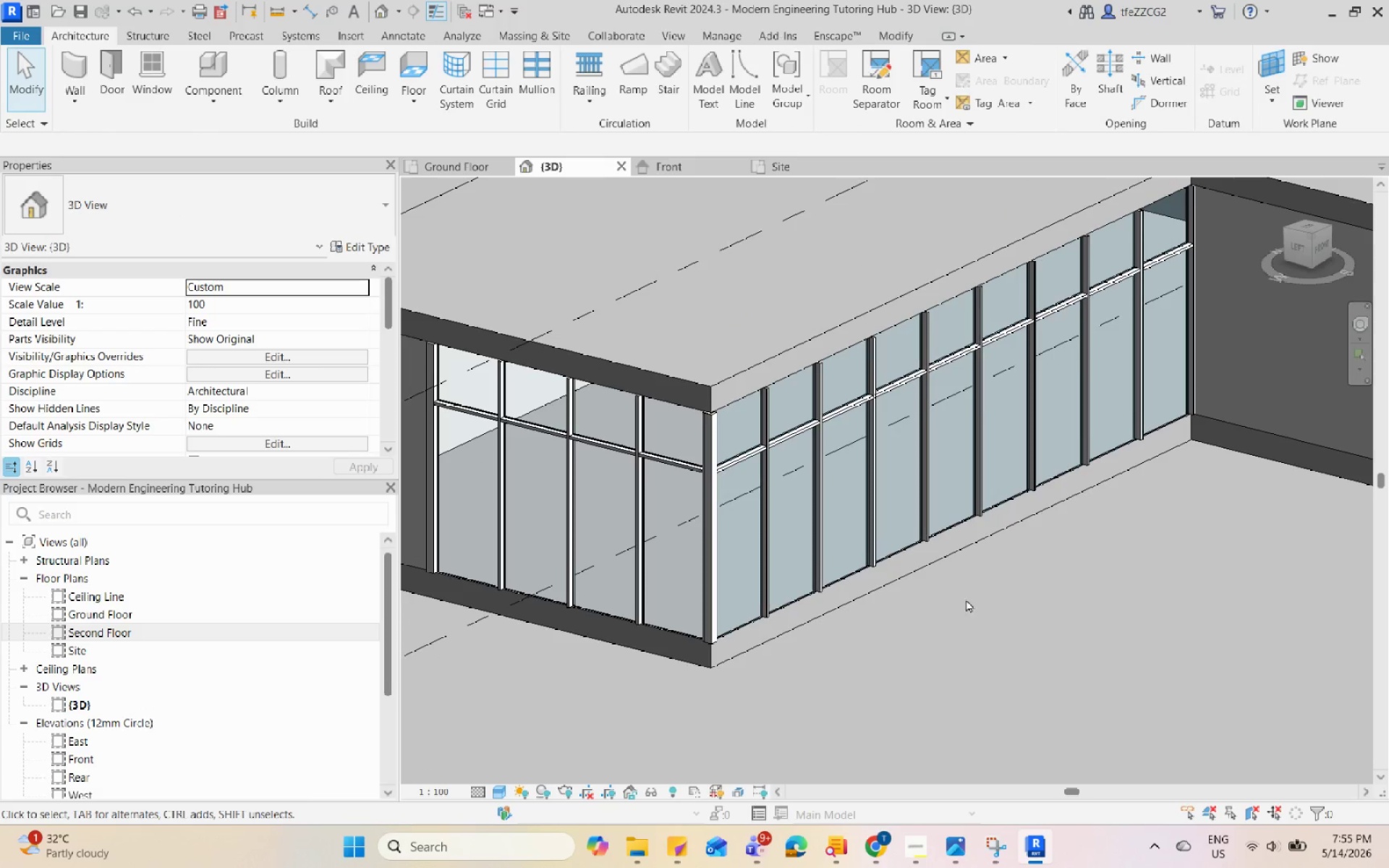 
scroll: coordinate [1165, 446], scroll_direction: up, amount: 5.0
 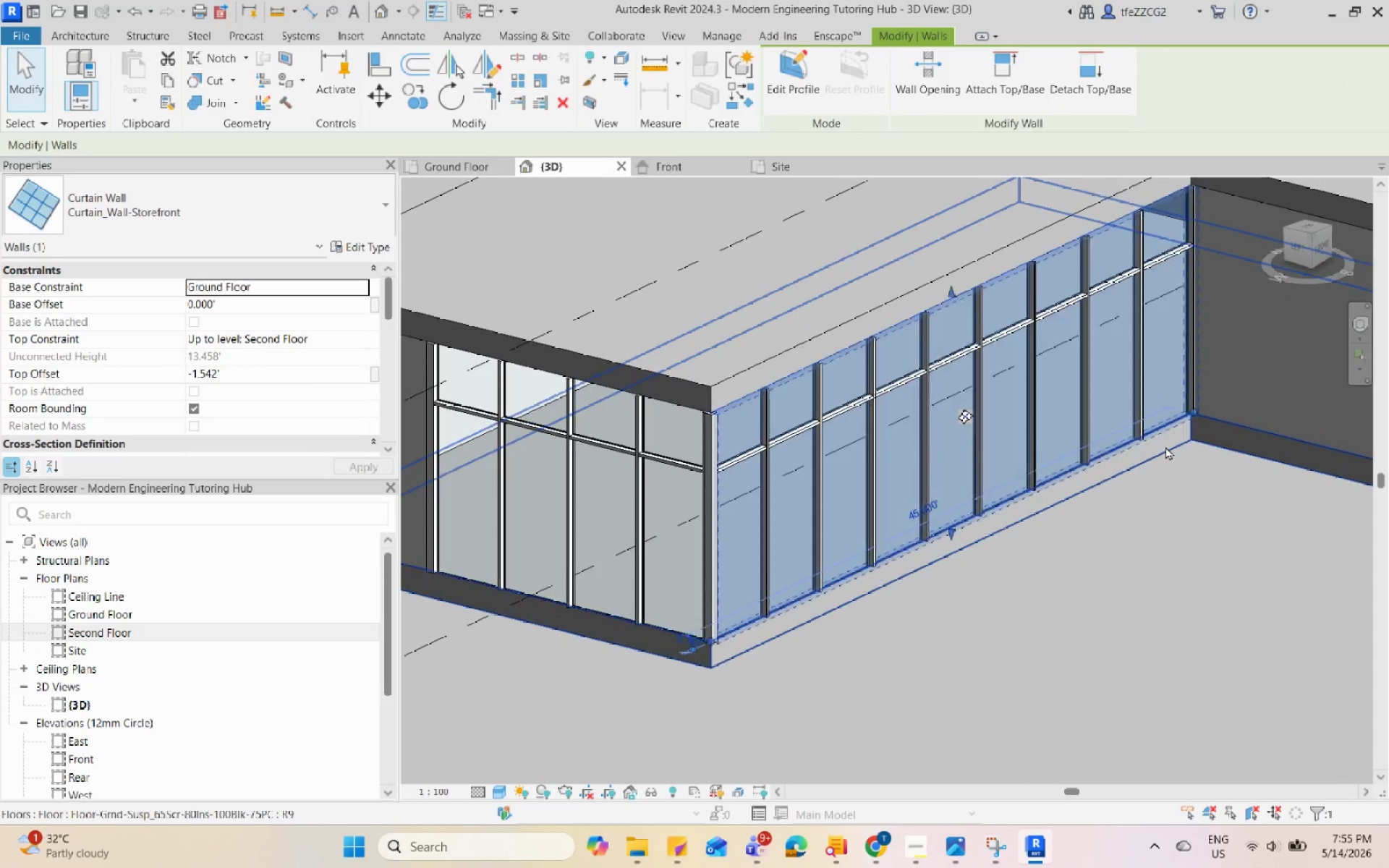 
hold_key(key=ShiftLeft, duration=1.12)
 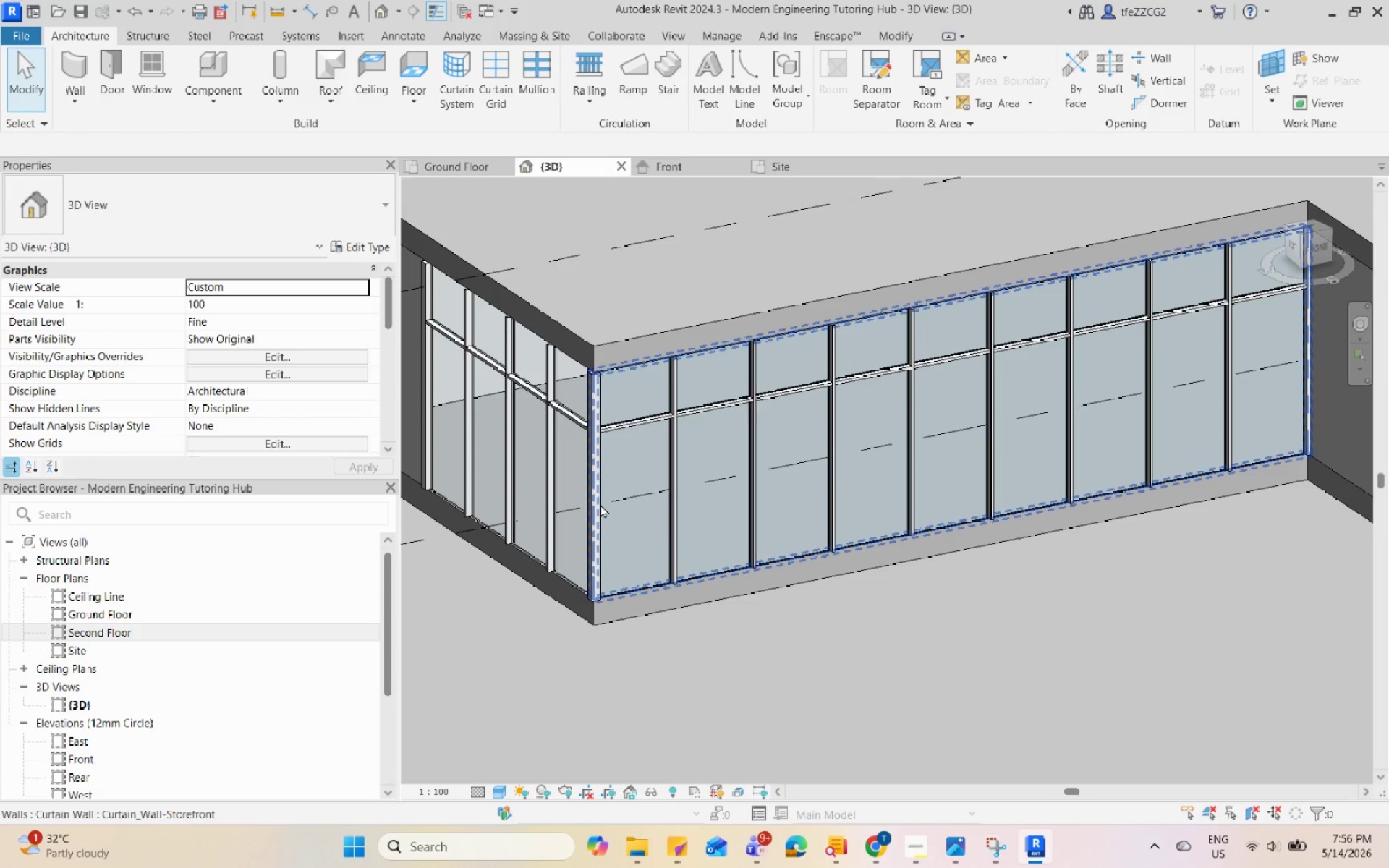 
left_click([600, 504])
 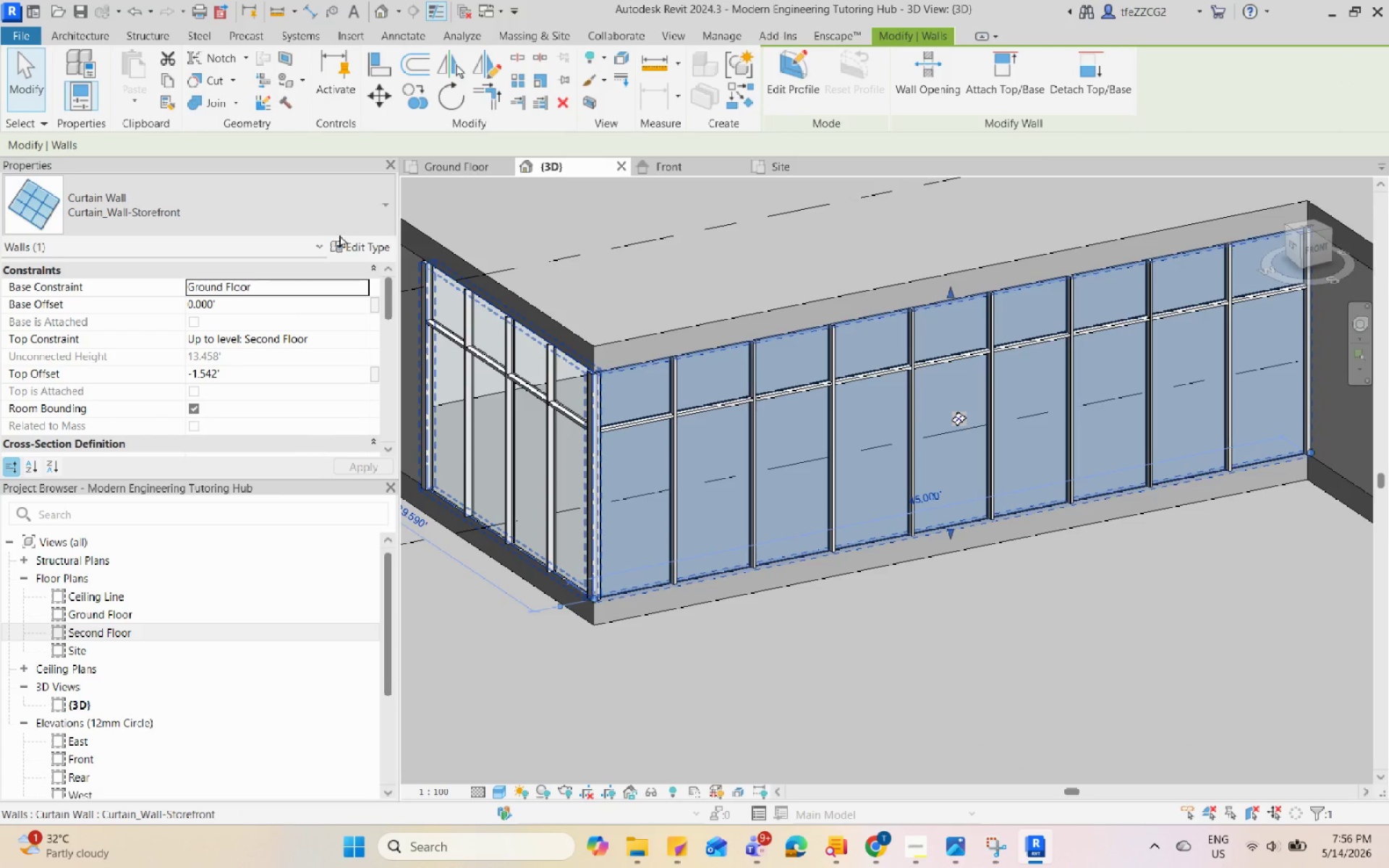 
left_click([349, 247])
 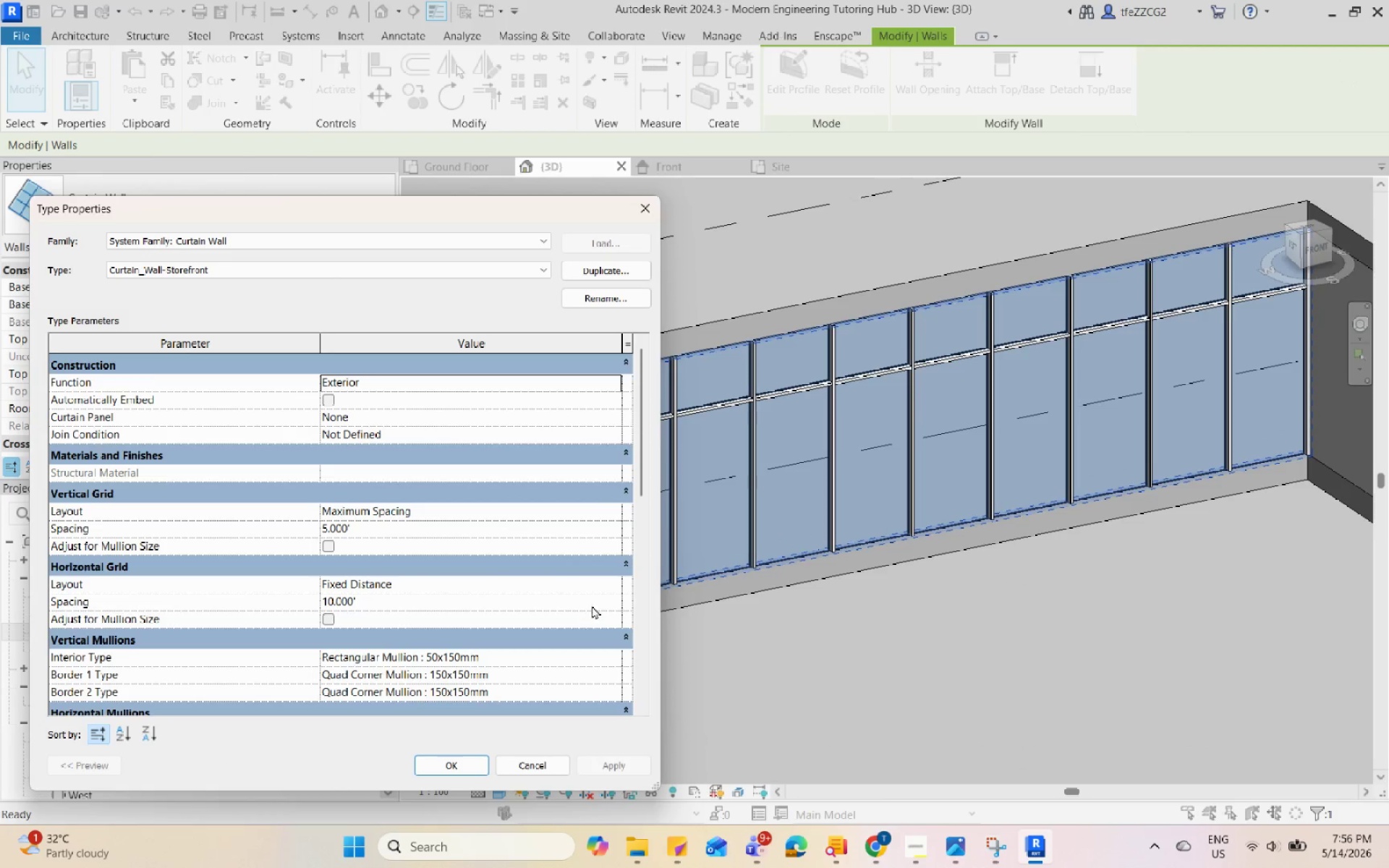 
scroll: coordinate [555, 622], scroll_direction: down, amount: 4.0
 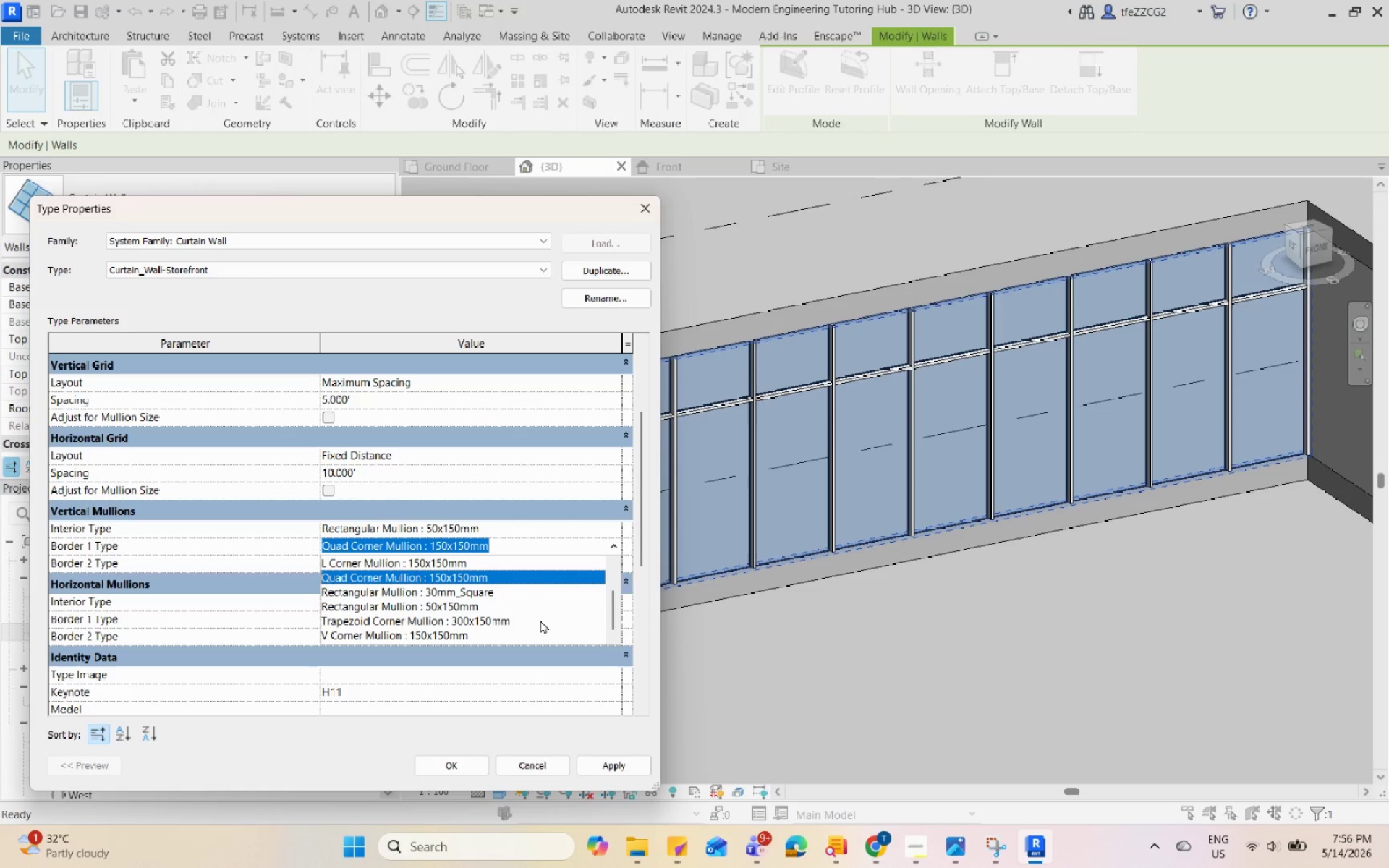 
scroll: coordinate [540, 620], scroll_direction: up, amount: 1.0
 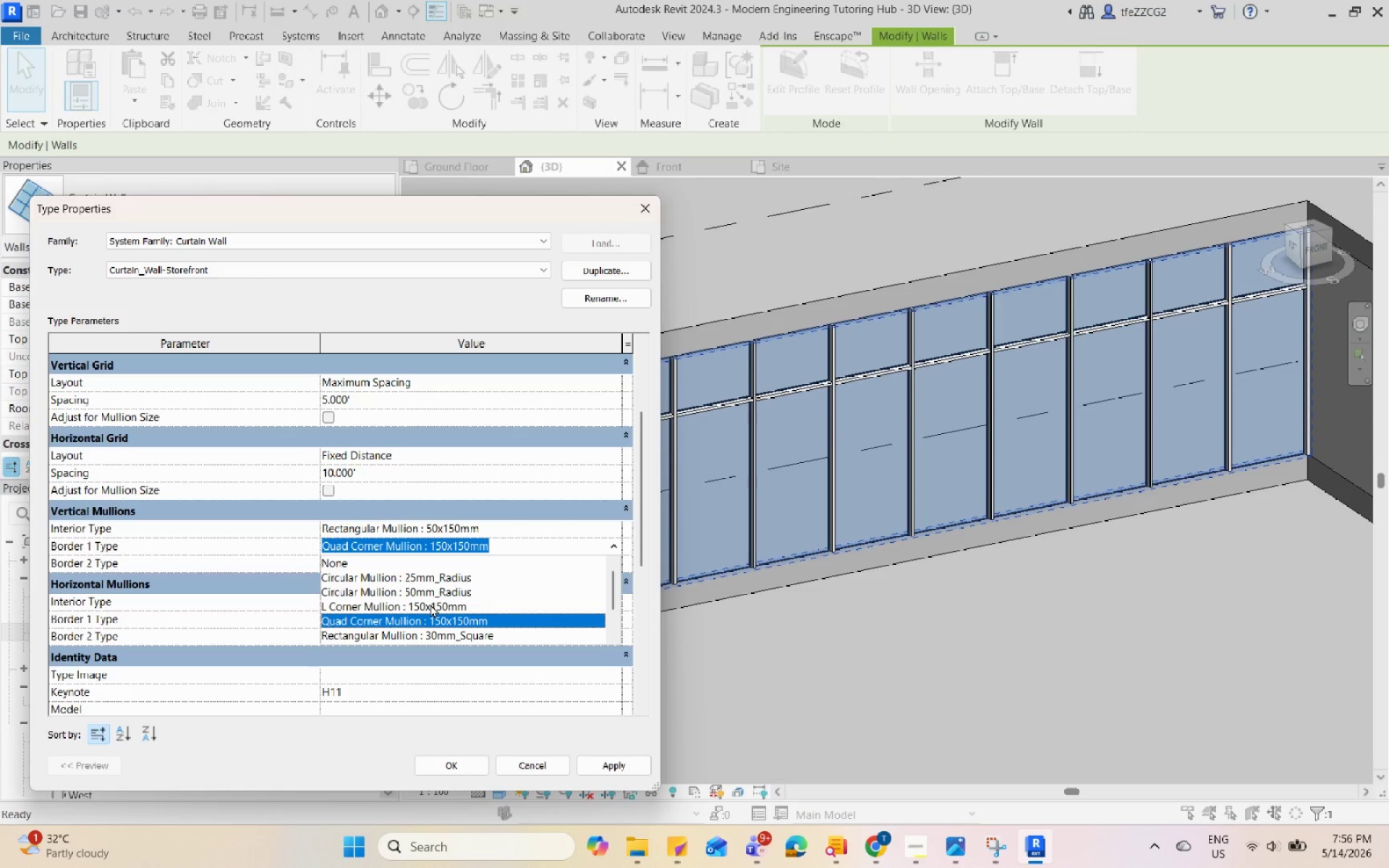 
left_click([430, 604])
 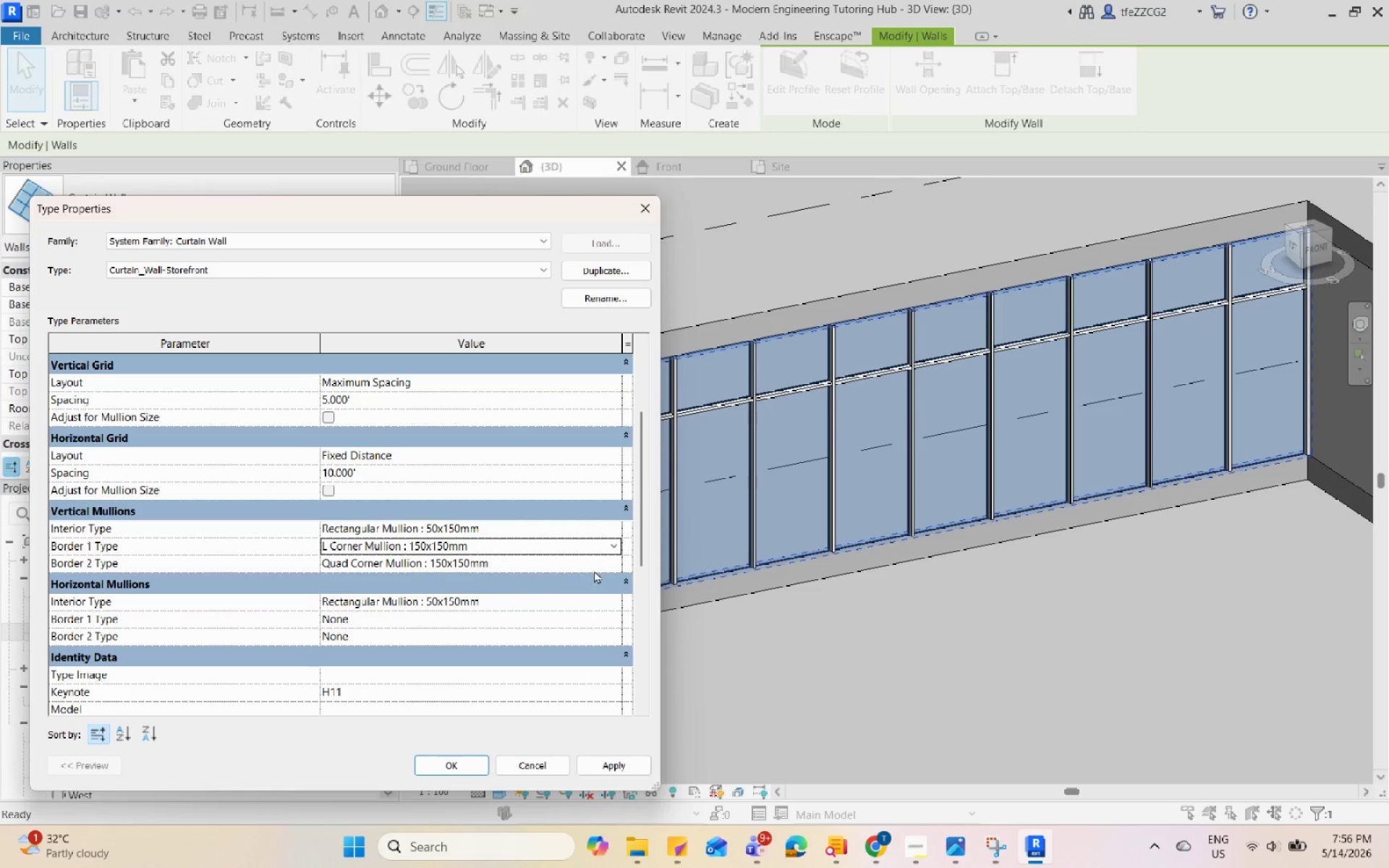 
left_click([612, 559])
 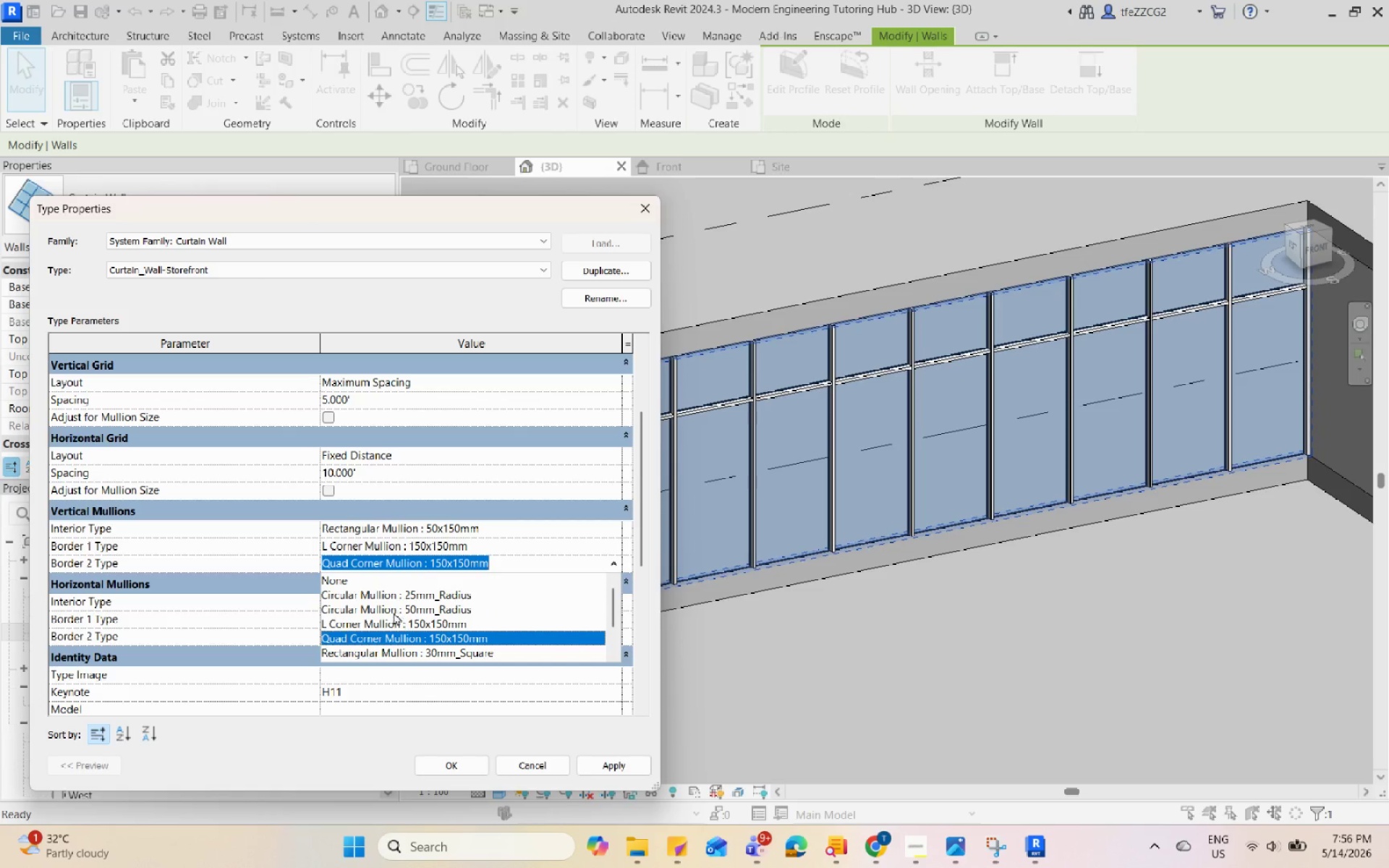 
left_click([399, 621])
 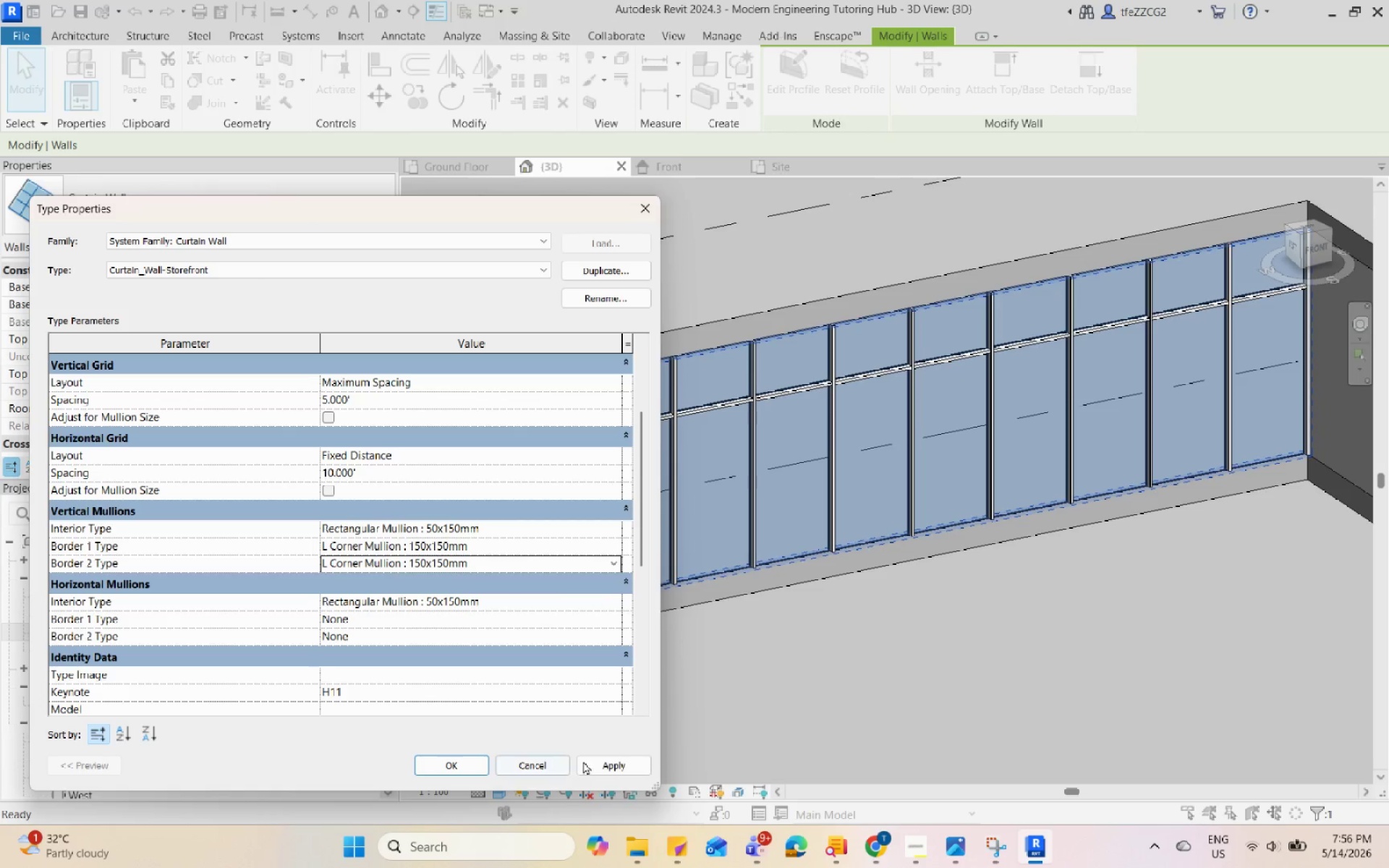 
left_click([612, 765])
 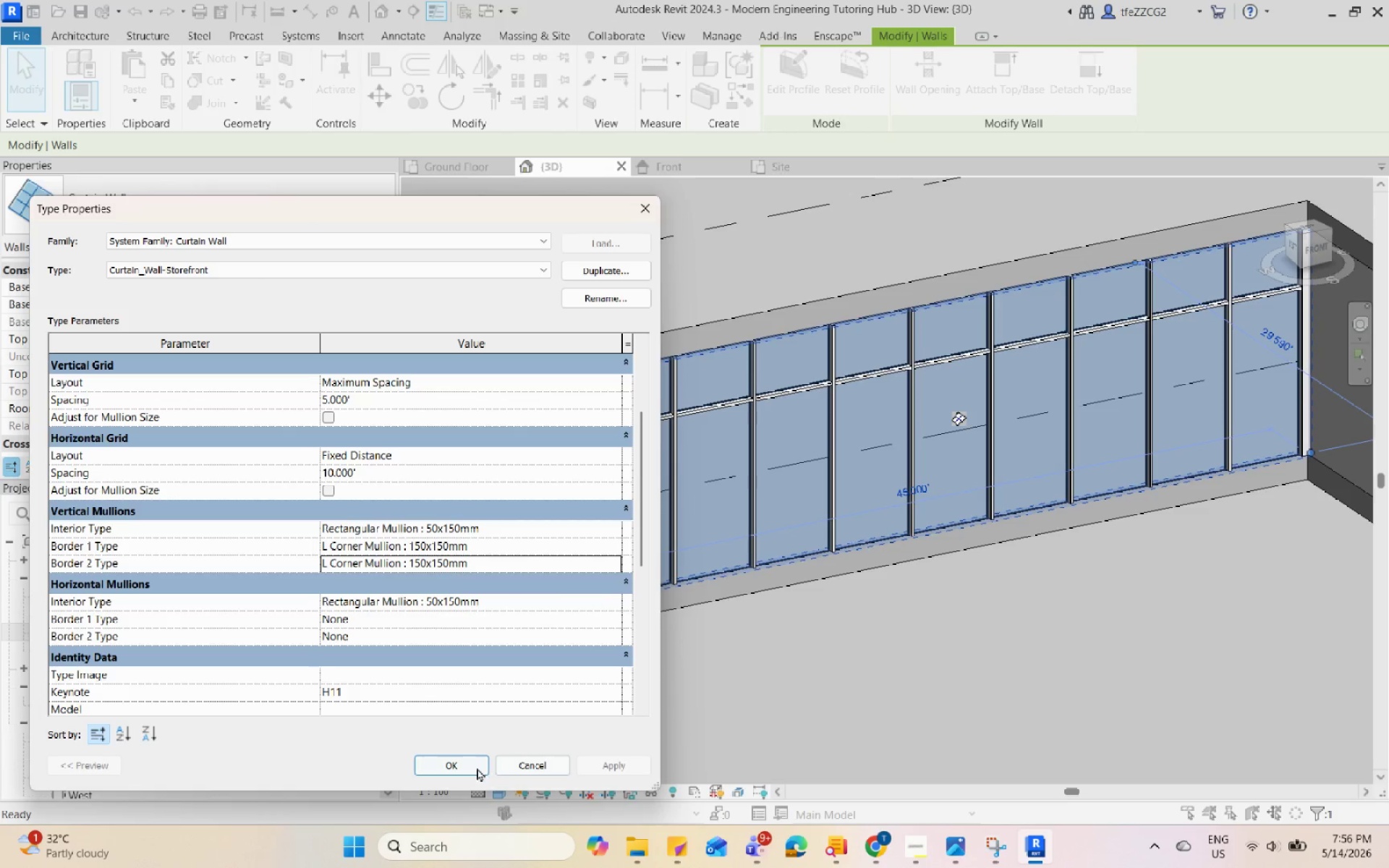 
scroll: coordinate [627, 403], scroll_direction: up, amount: 7.0
 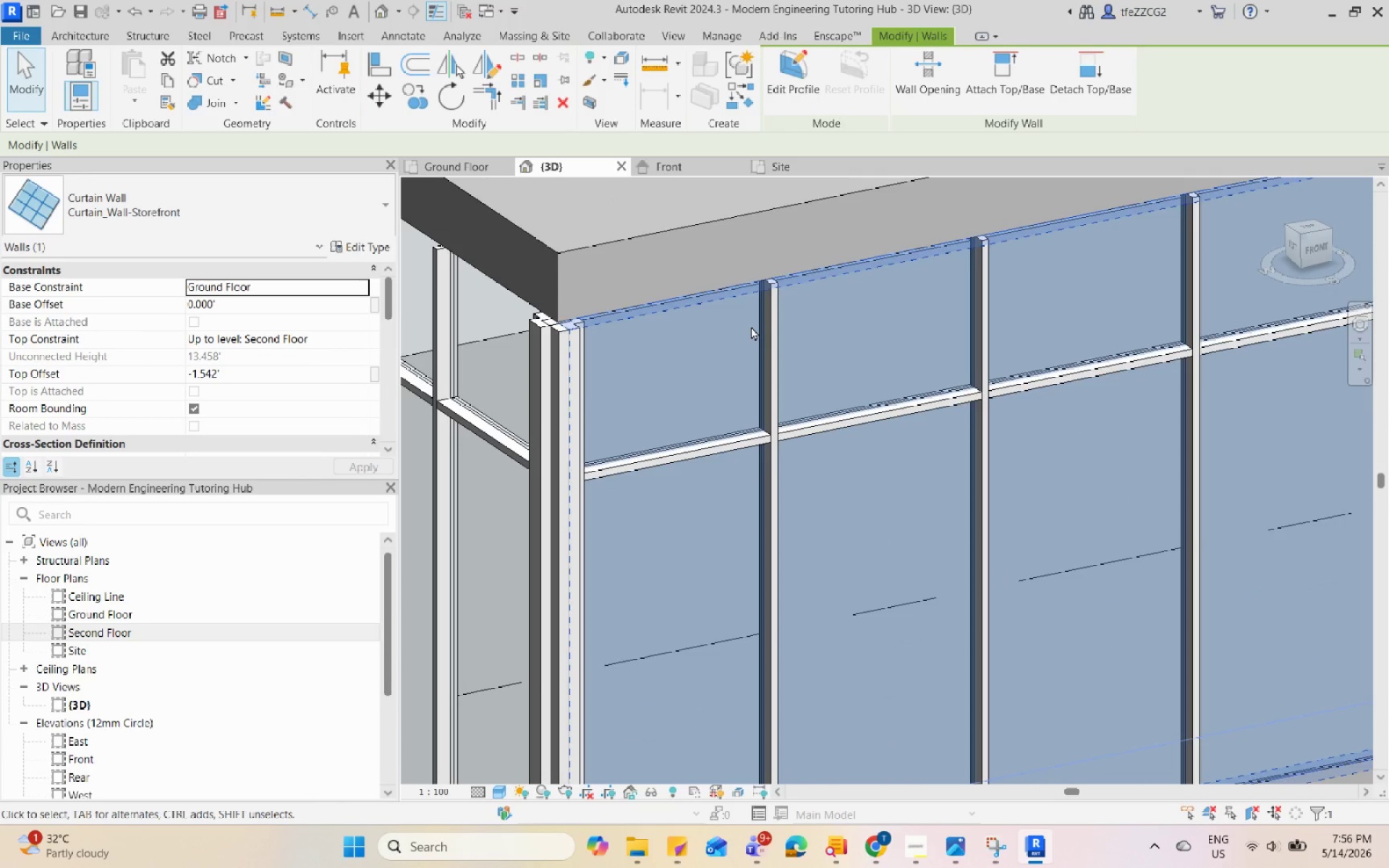 
scroll: coordinate [751, 326], scroll_direction: down, amount: 5.0
 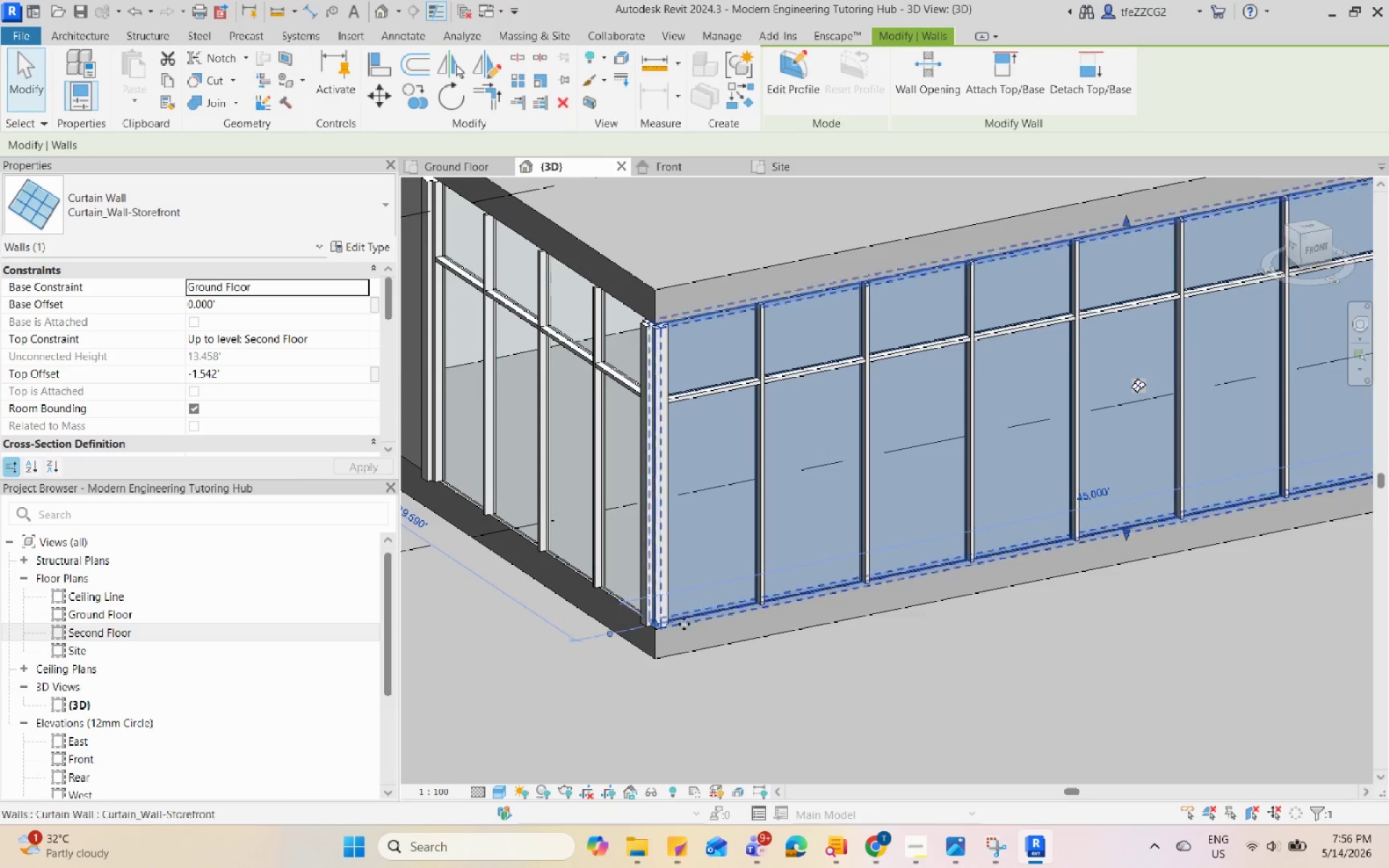 
hold_key(key=ShiftLeft, duration=0.77)
double_click([605, 746])
 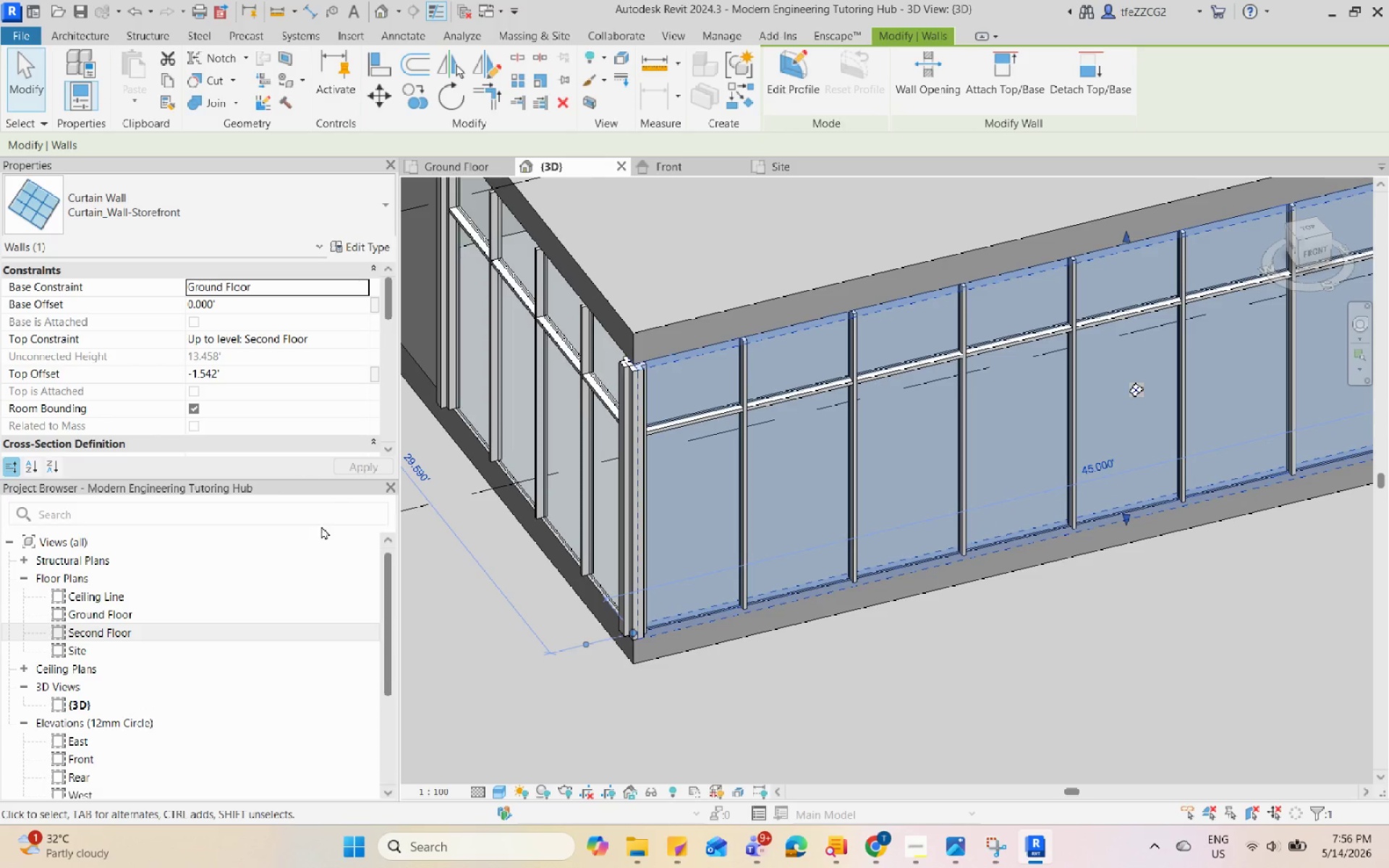 
left_click([366, 249])
 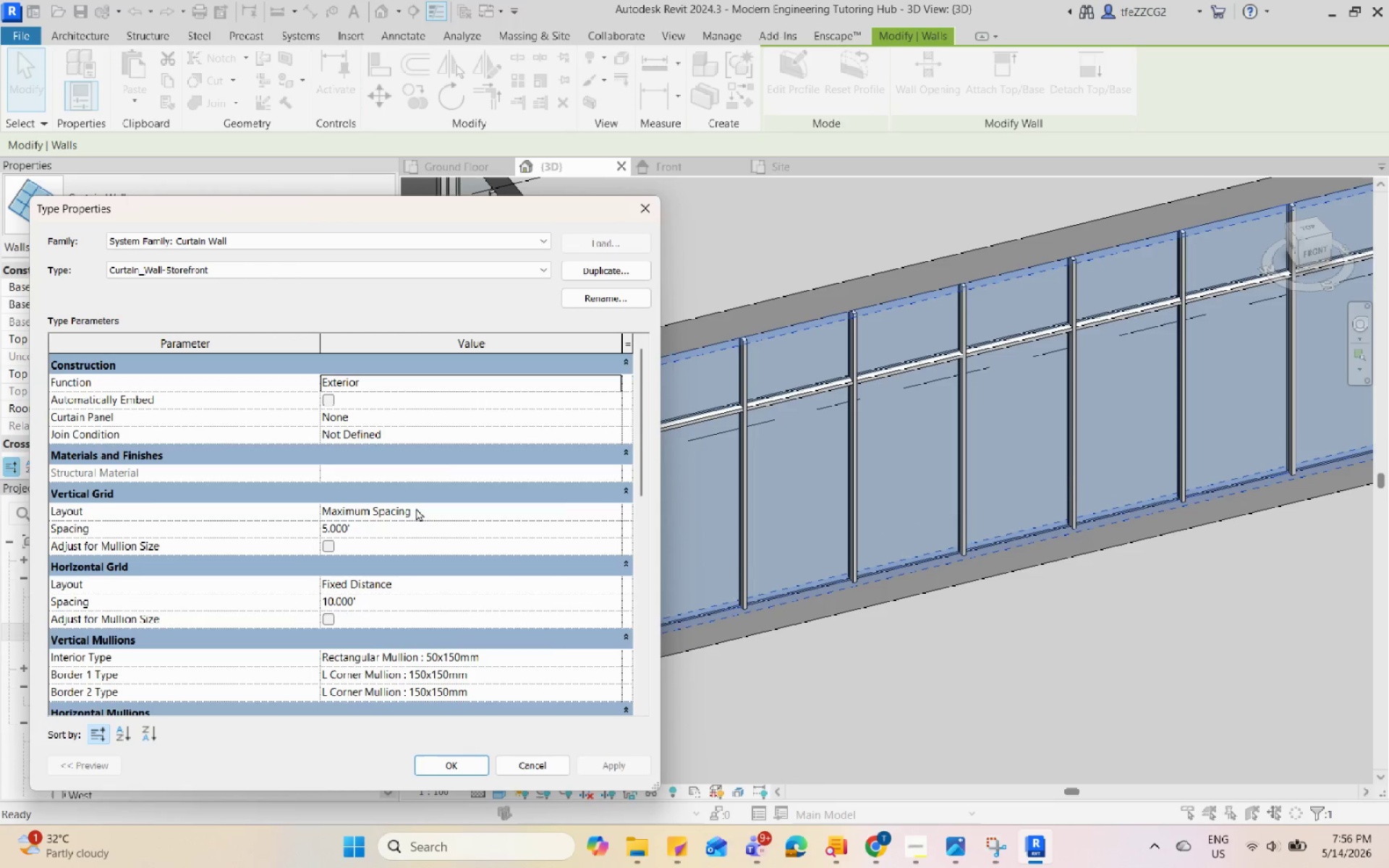 
scroll: coordinate [546, 646], scroll_direction: down, amount: 2.0
 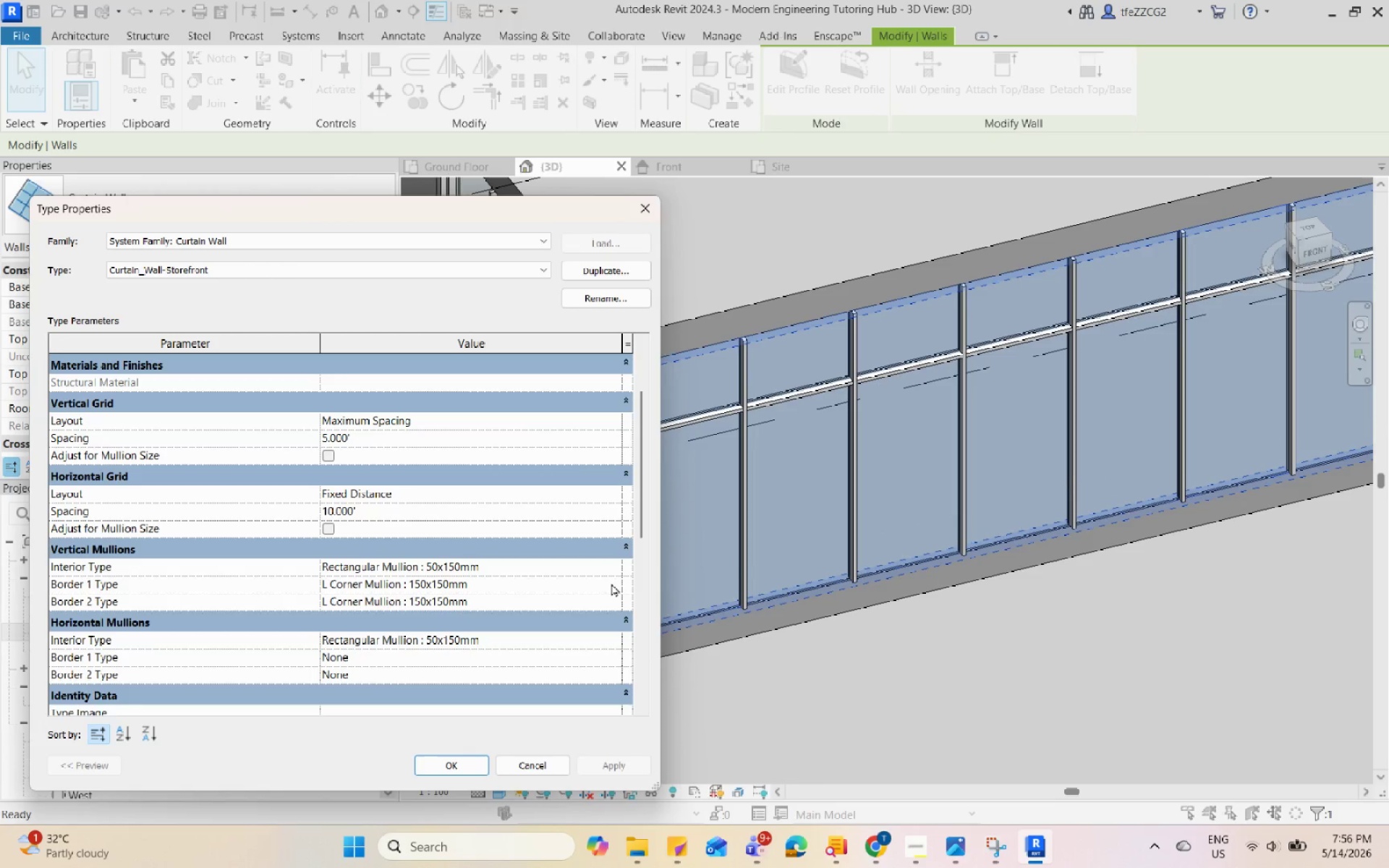 
left_click([616, 582])
 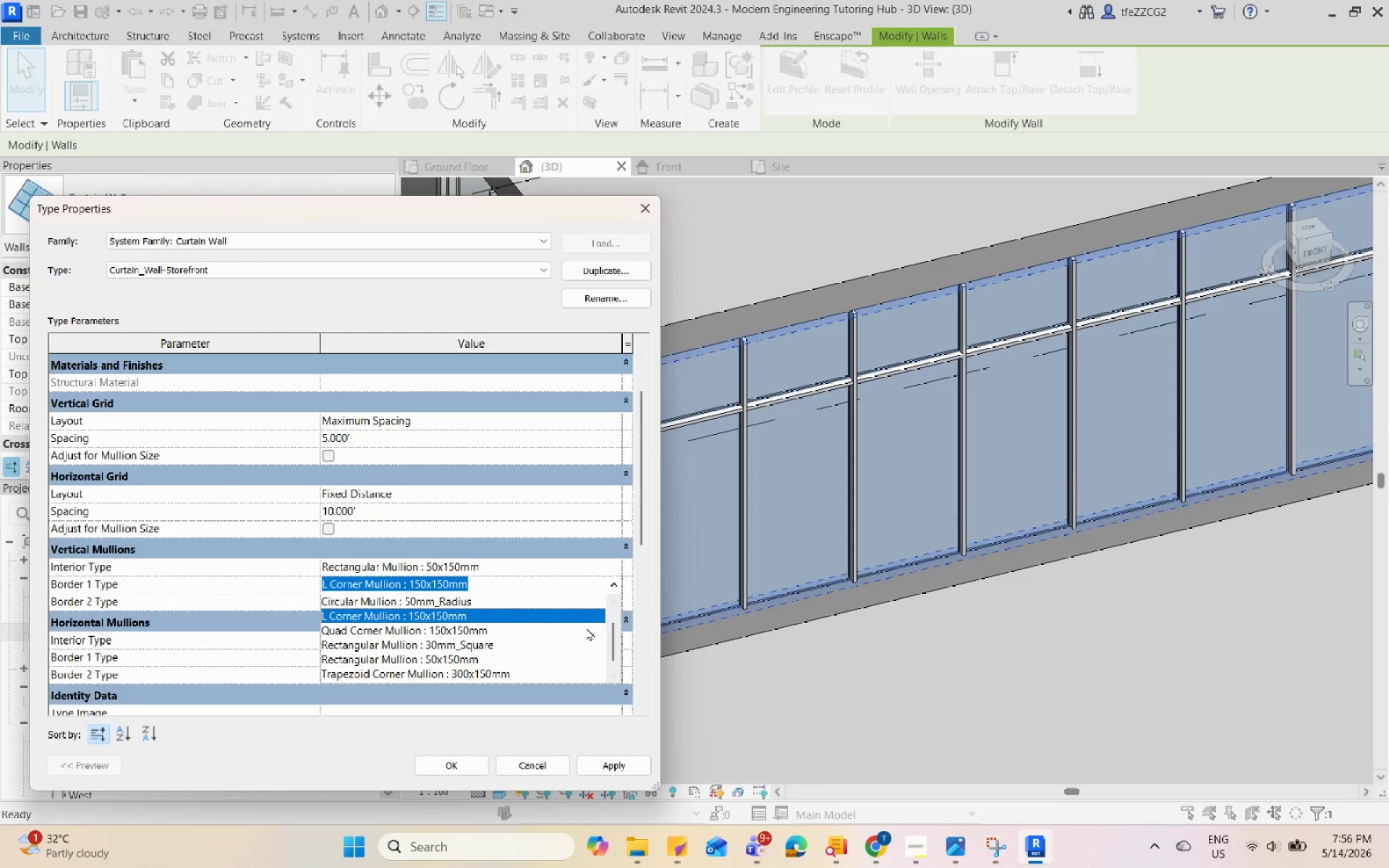 
scroll: coordinate [586, 627], scroll_direction: up, amount: 2.0
 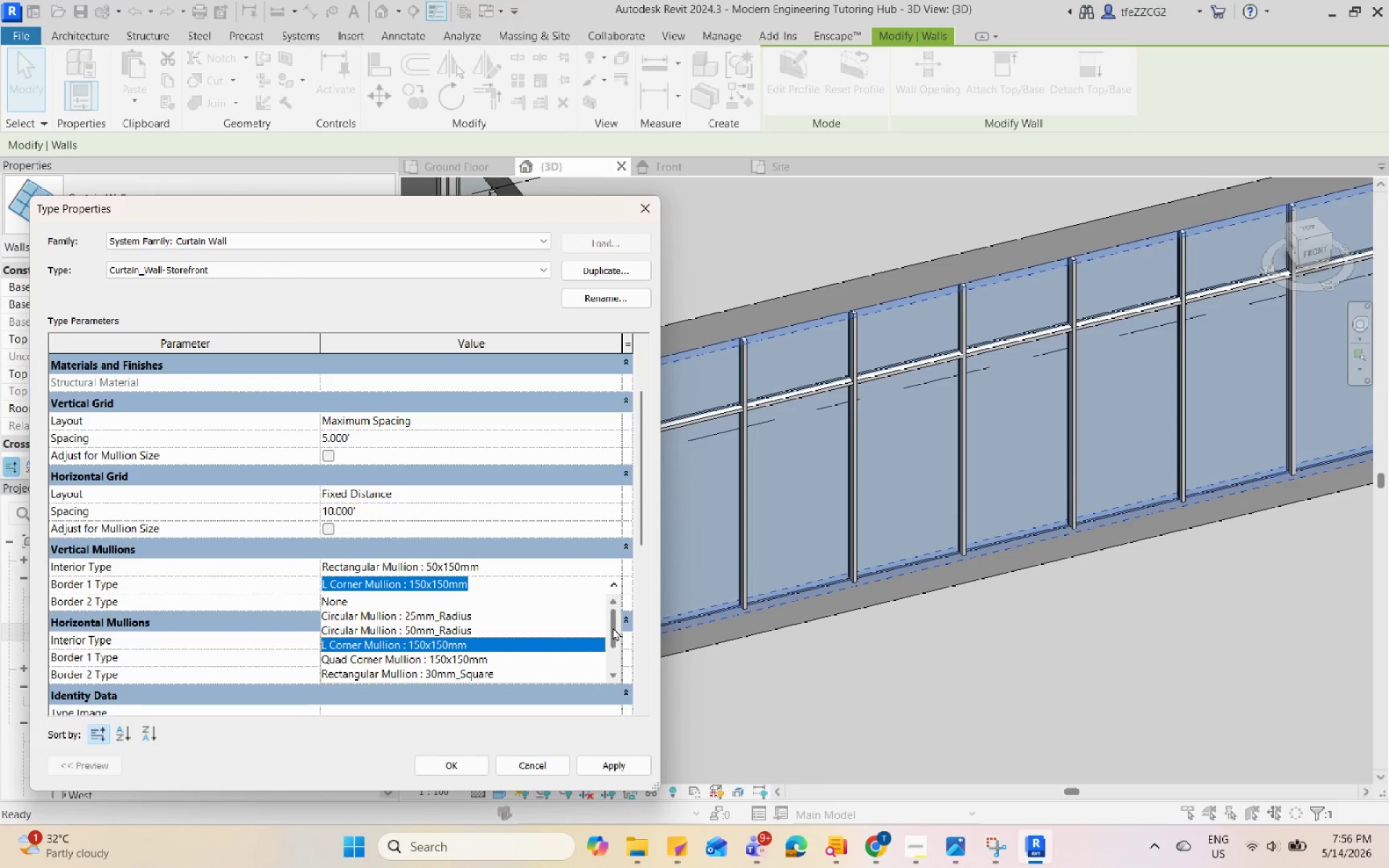 
left_click_drag(start_coordinate=[613, 627], to_coordinate=[607, 675])
 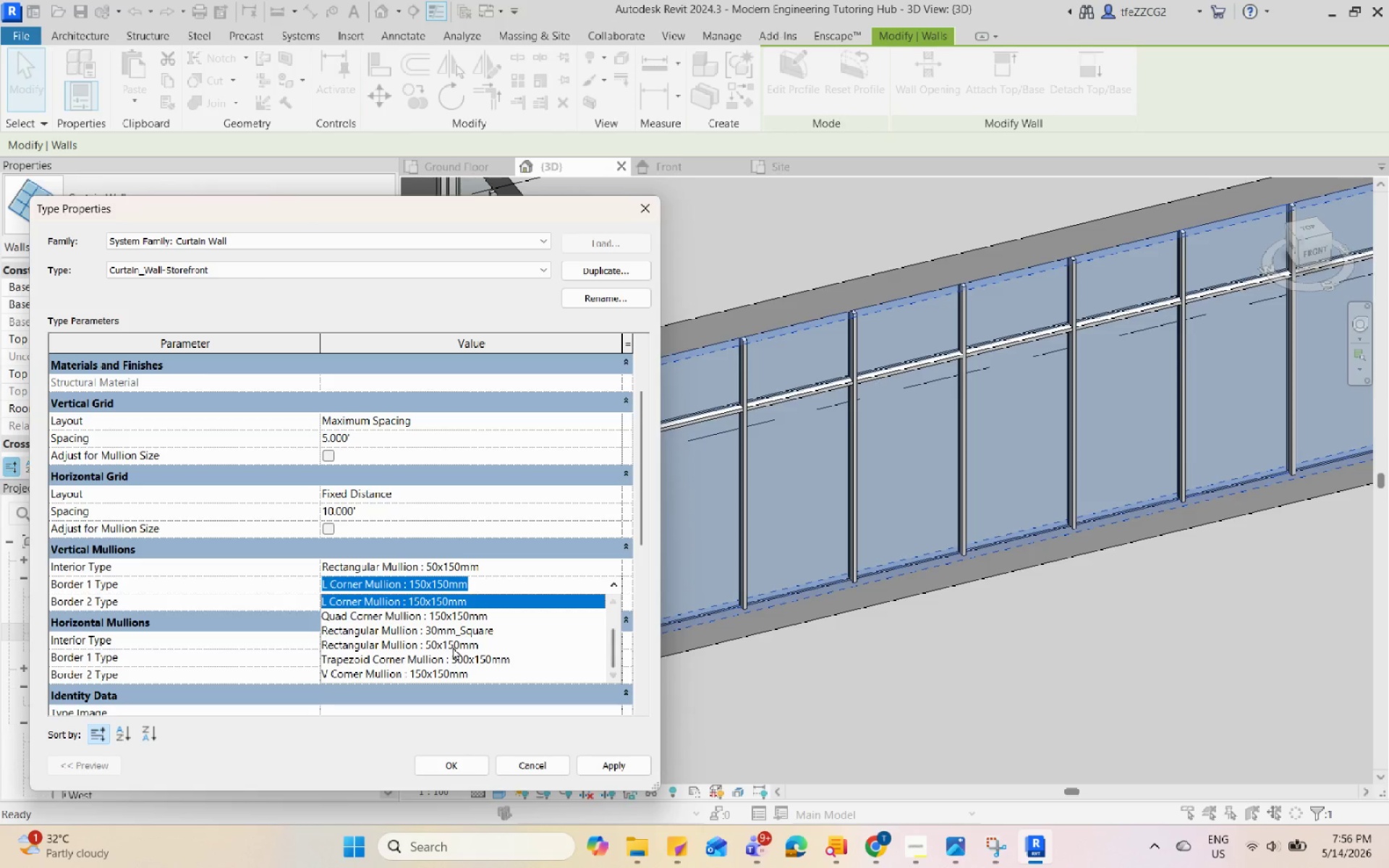 
left_click([449, 643])
 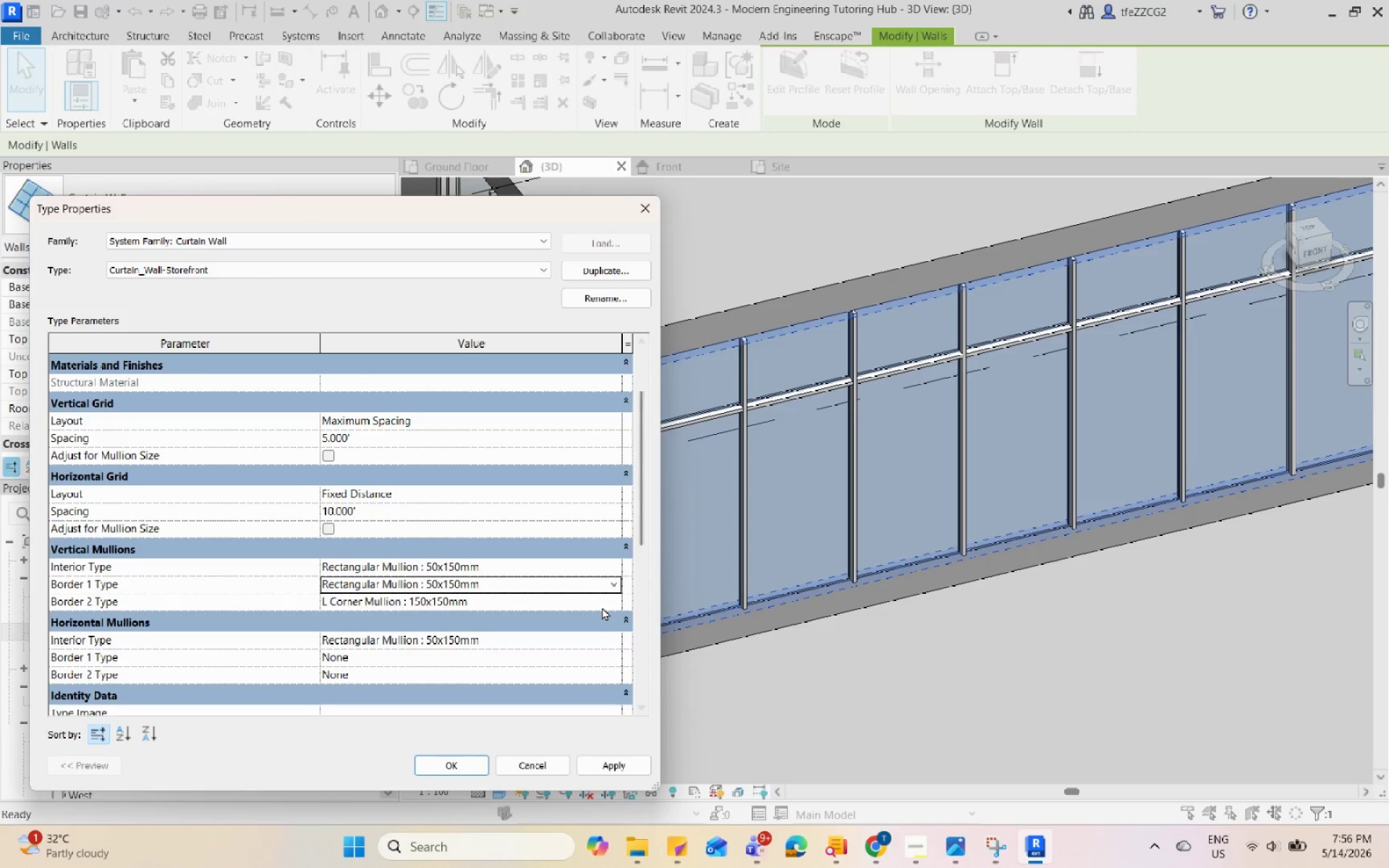 
left_click([613, 603])
 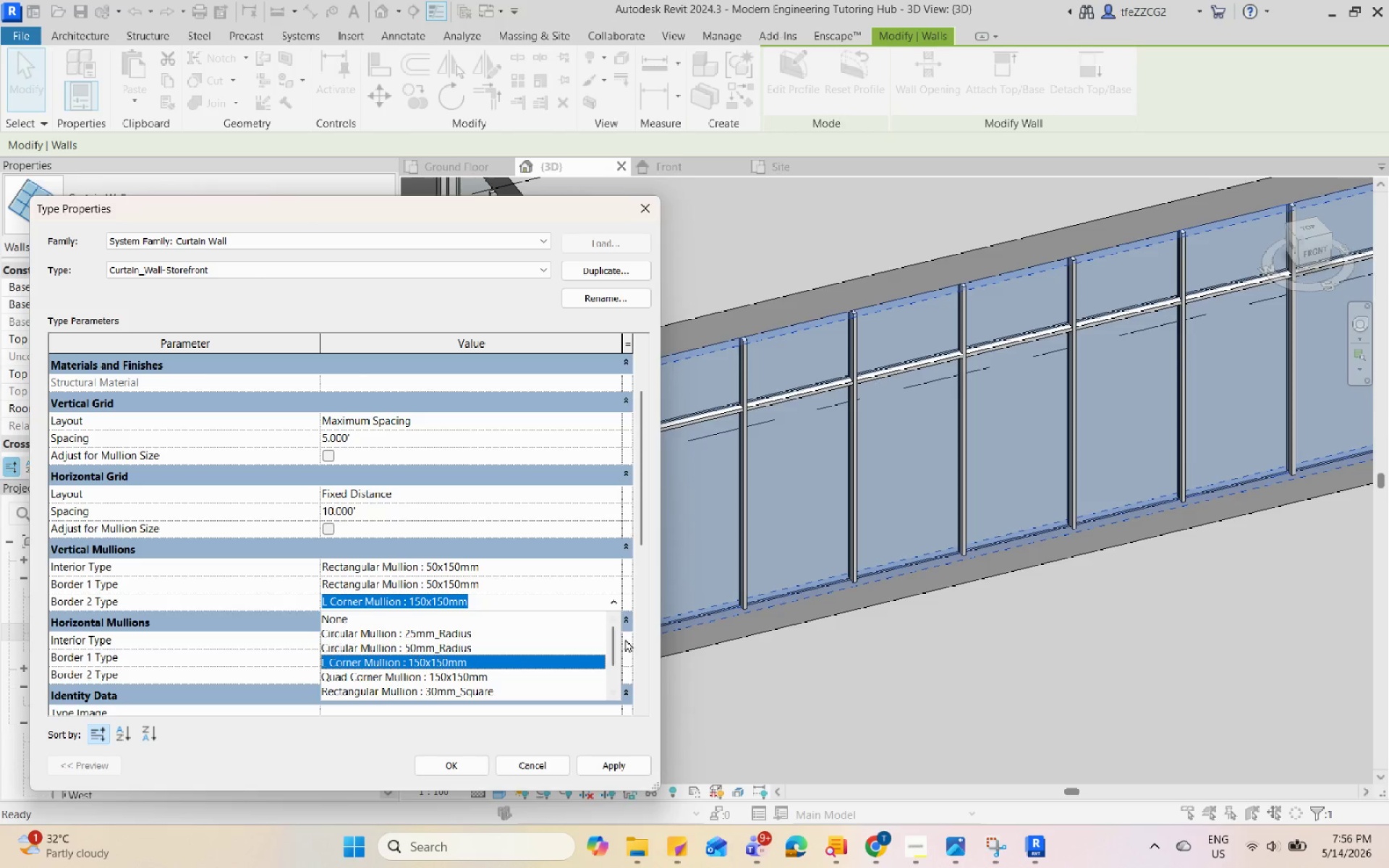 
left_click_drag(start_coordinate=[613, 642], to_coordinate=[603, 692])
 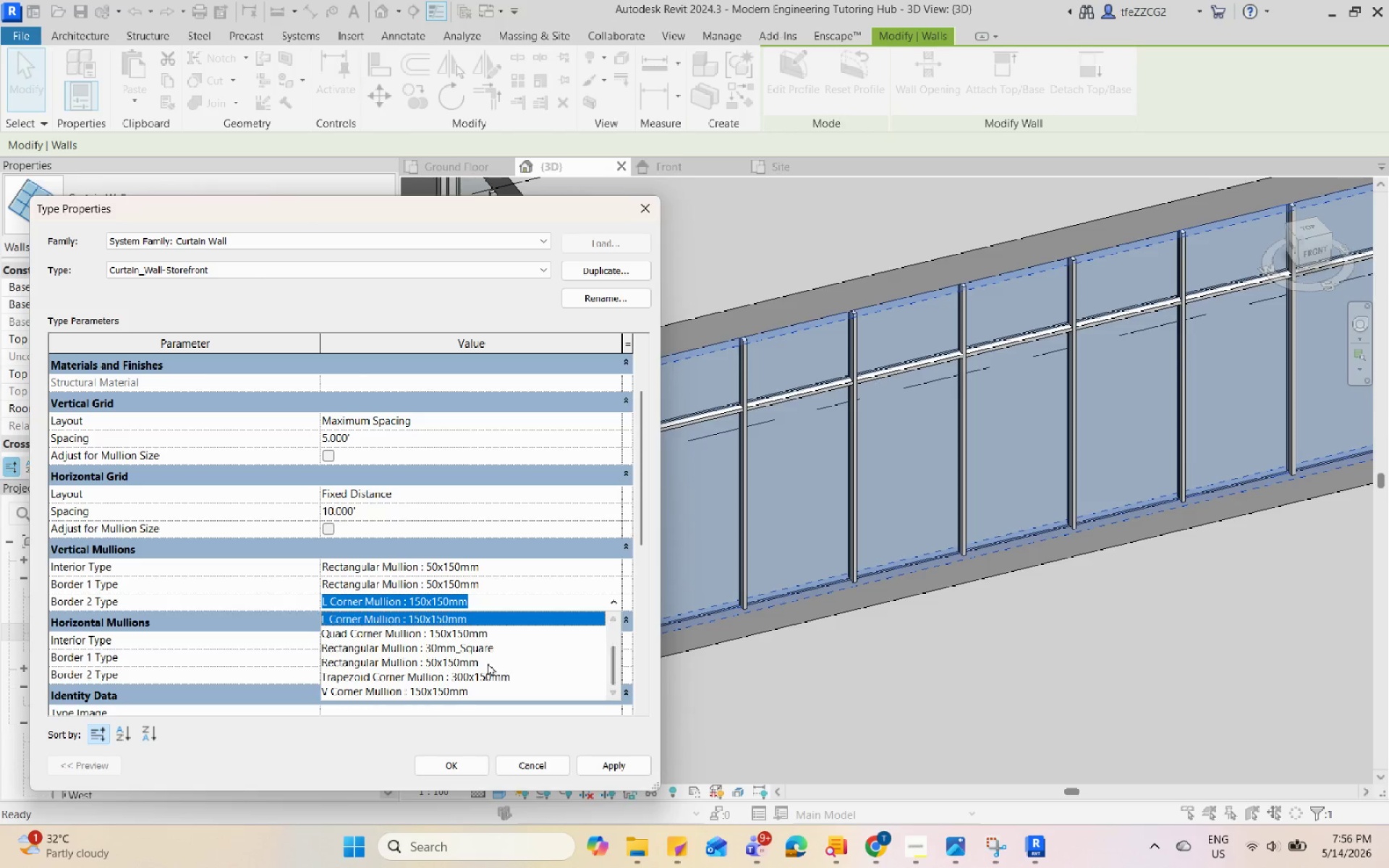 
left_click([482, 658])
 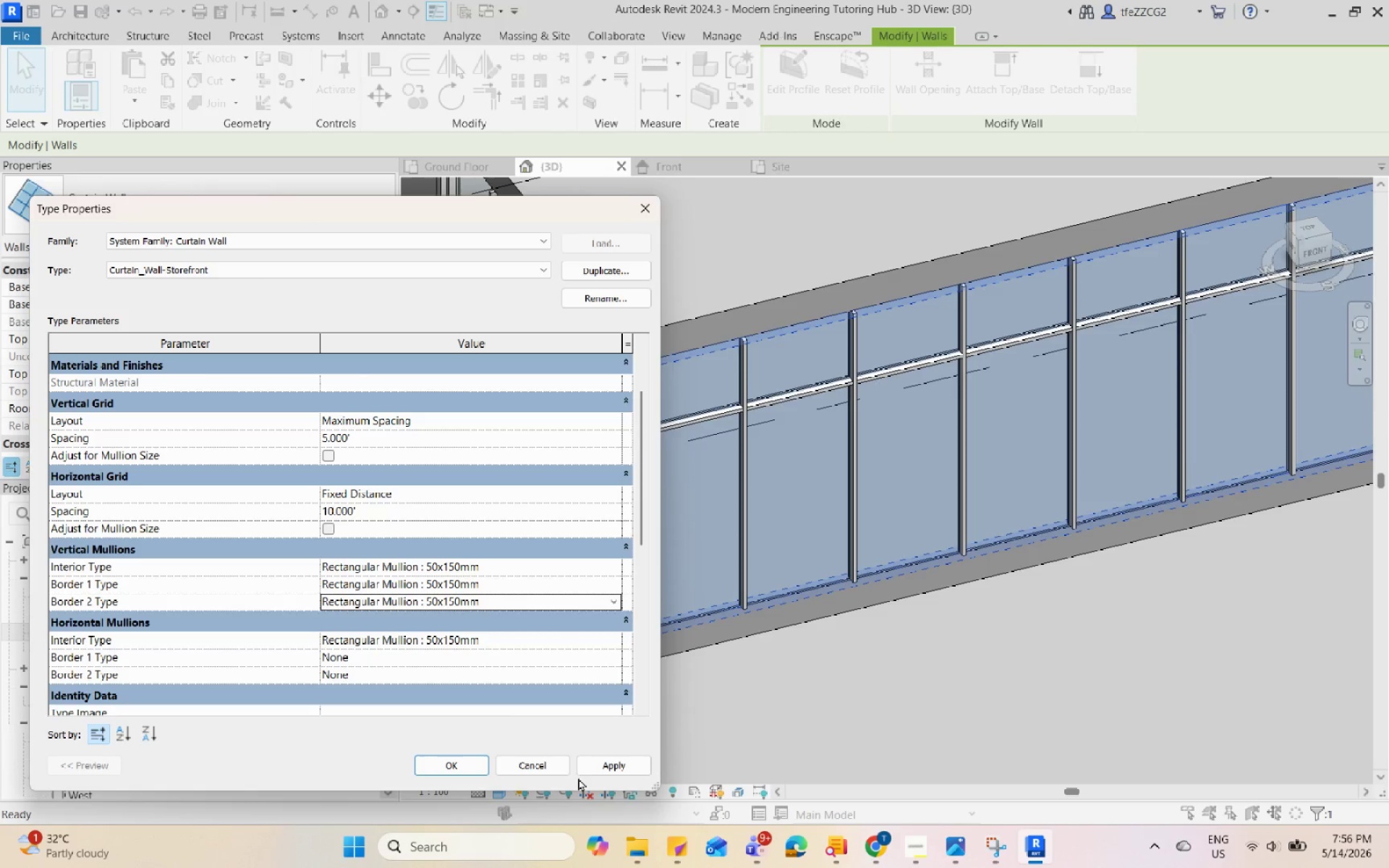 
left_click([603, 760])
 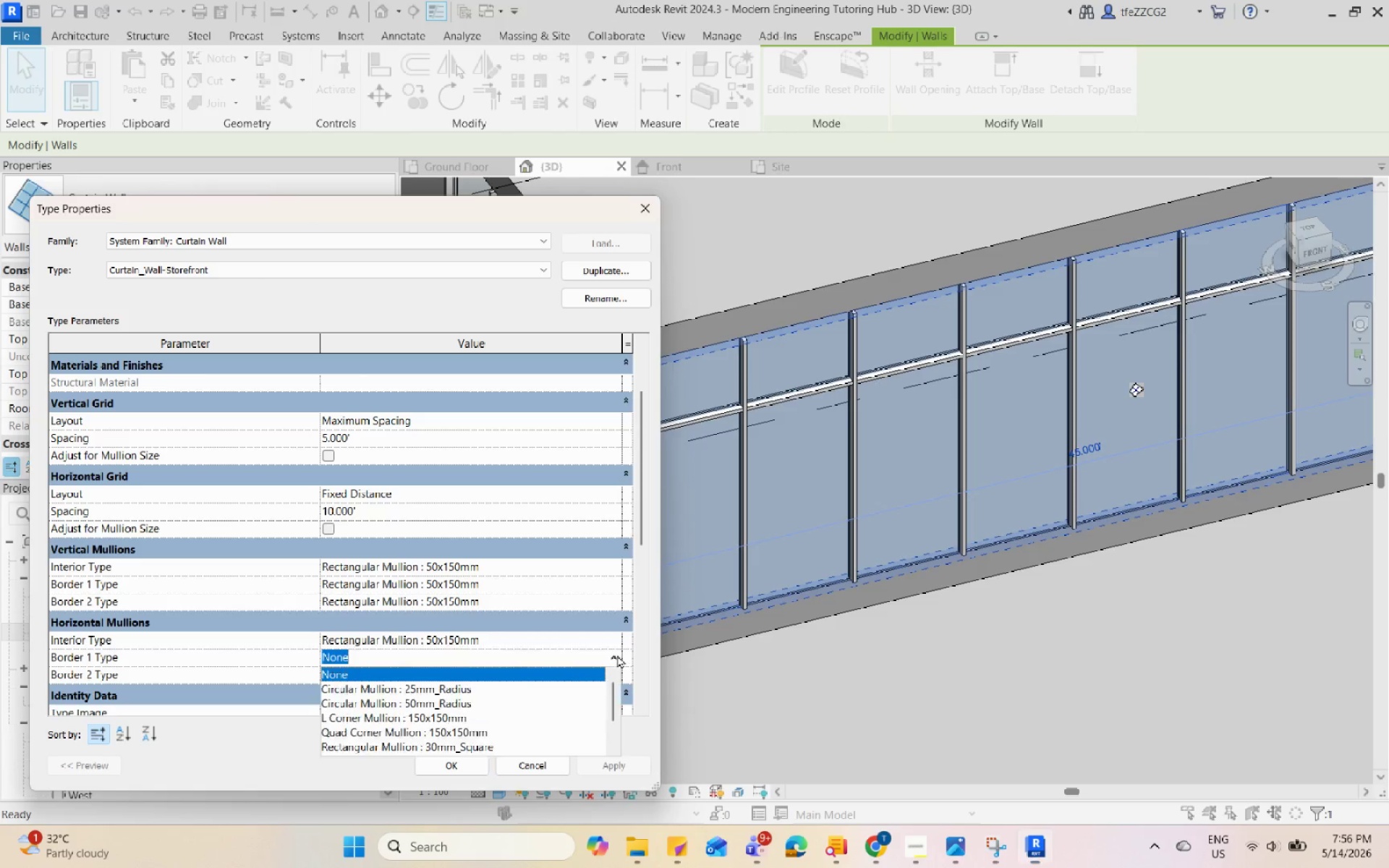 
left_click_drag(start_coordinate=[611, 693], to_coordinate=[605, 748])
 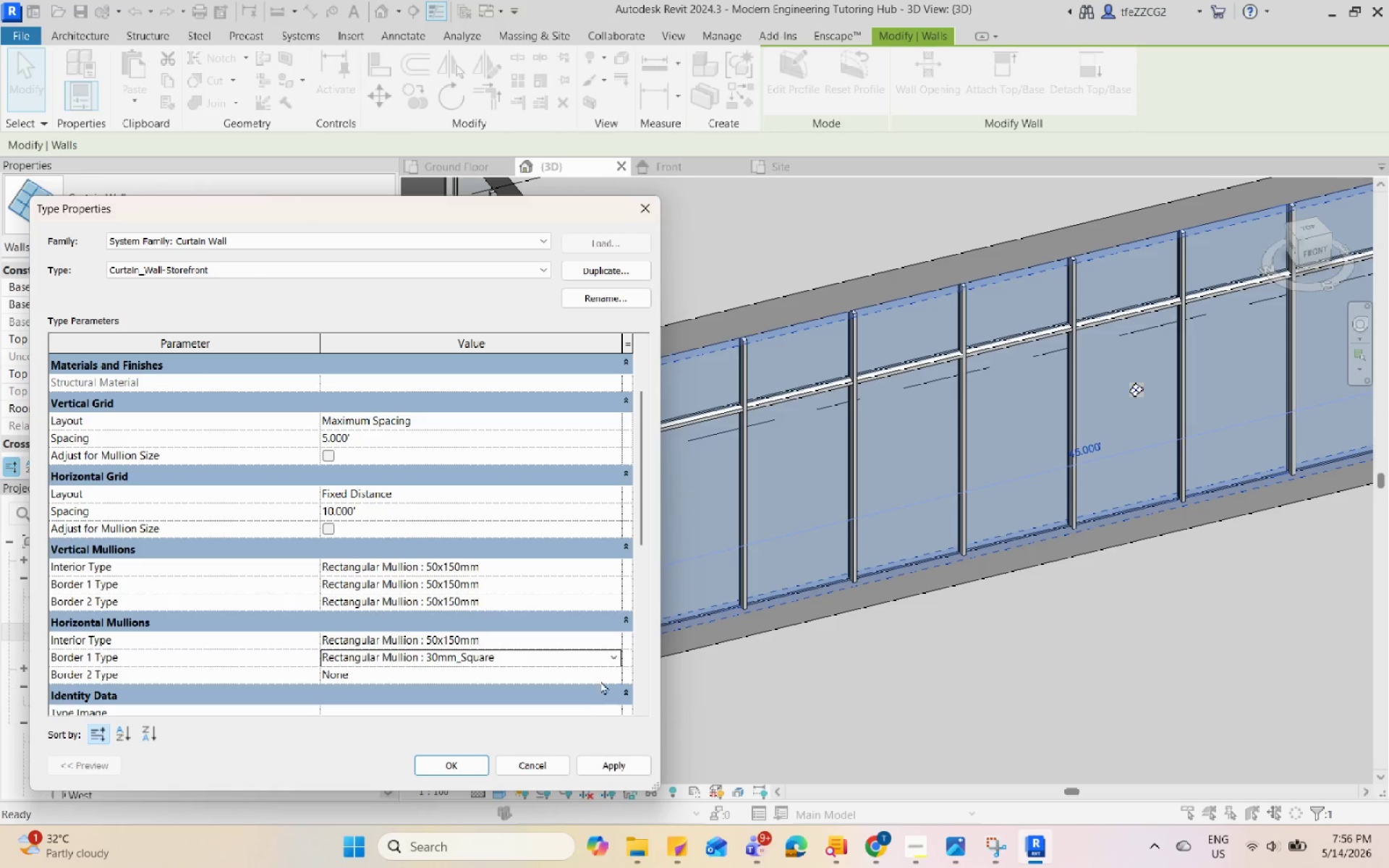 
left_click([608, 676])
 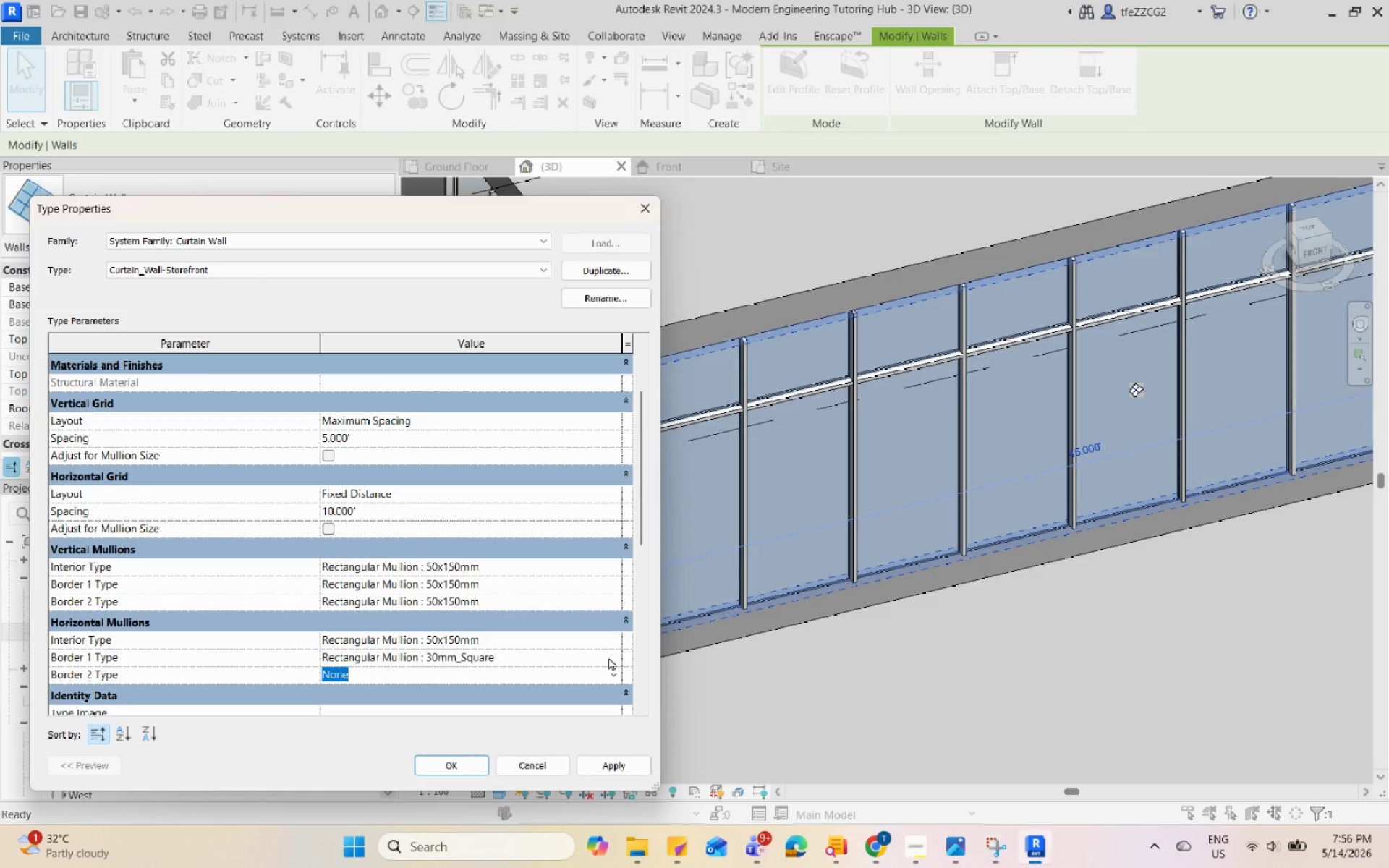 
double_click([616, 655])
 